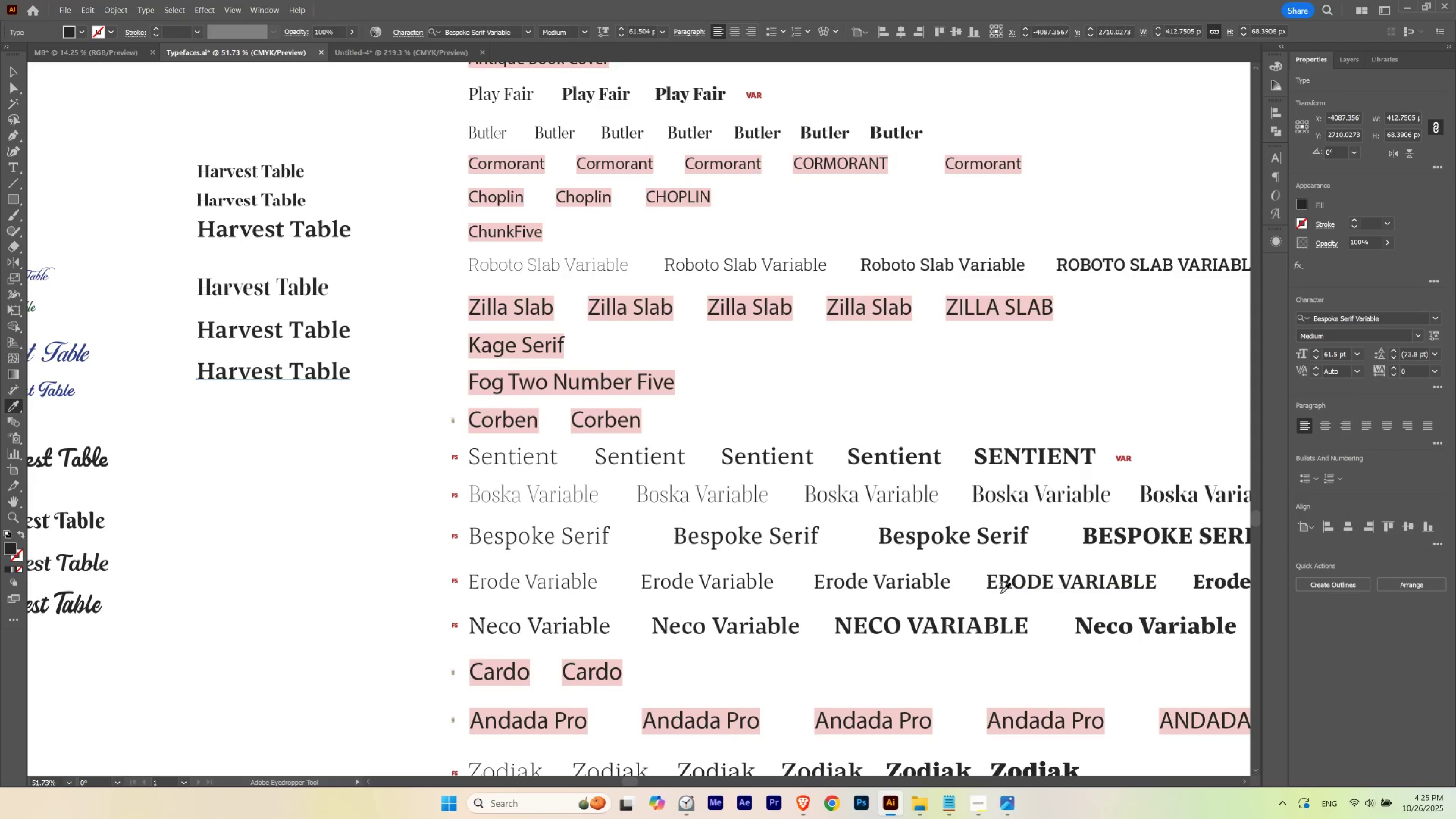 
hold_key(key=ControlLeft, duration=1.37)
 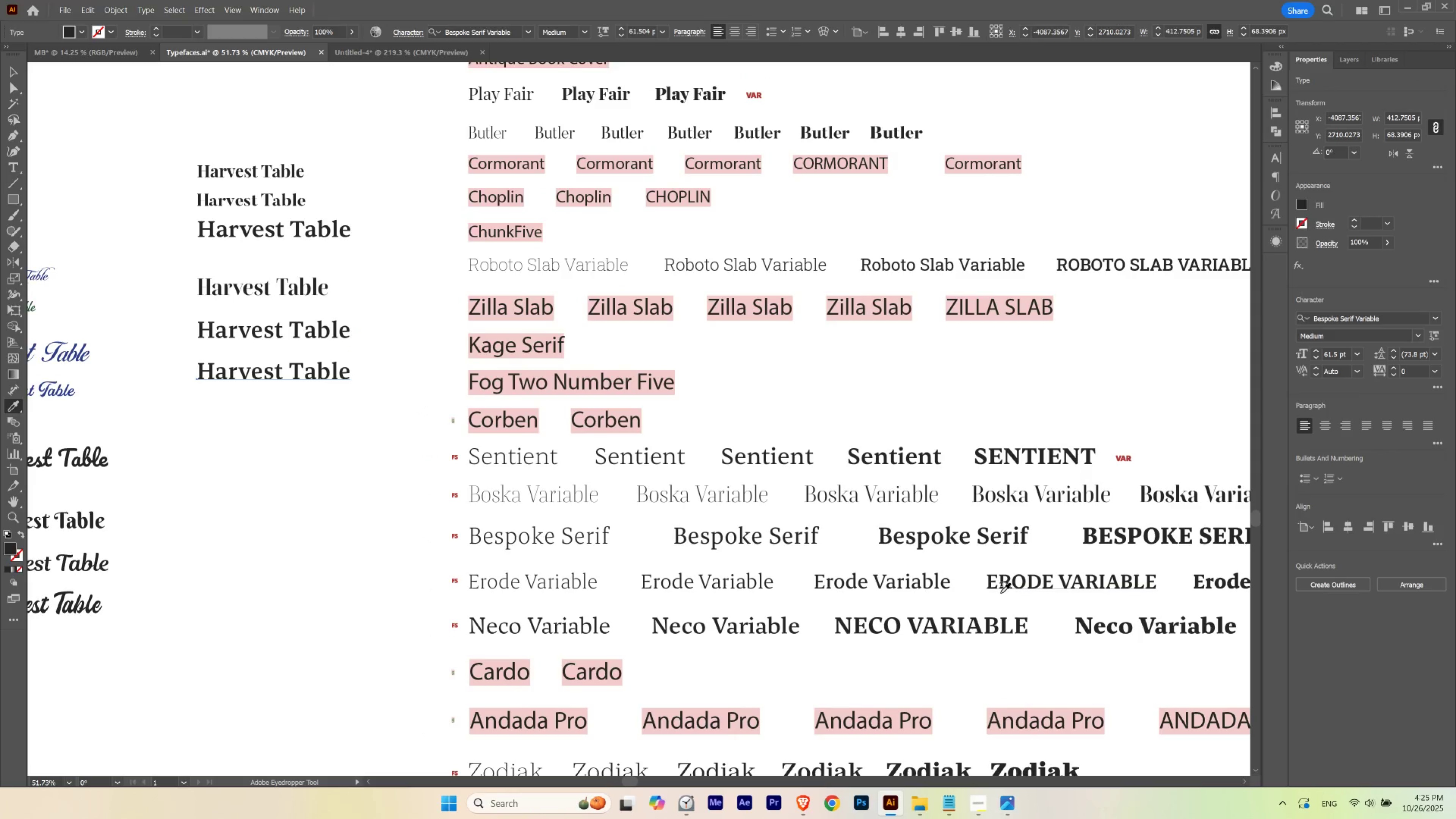 
hold_key(key=ShiftLeft, duration=0.85)
 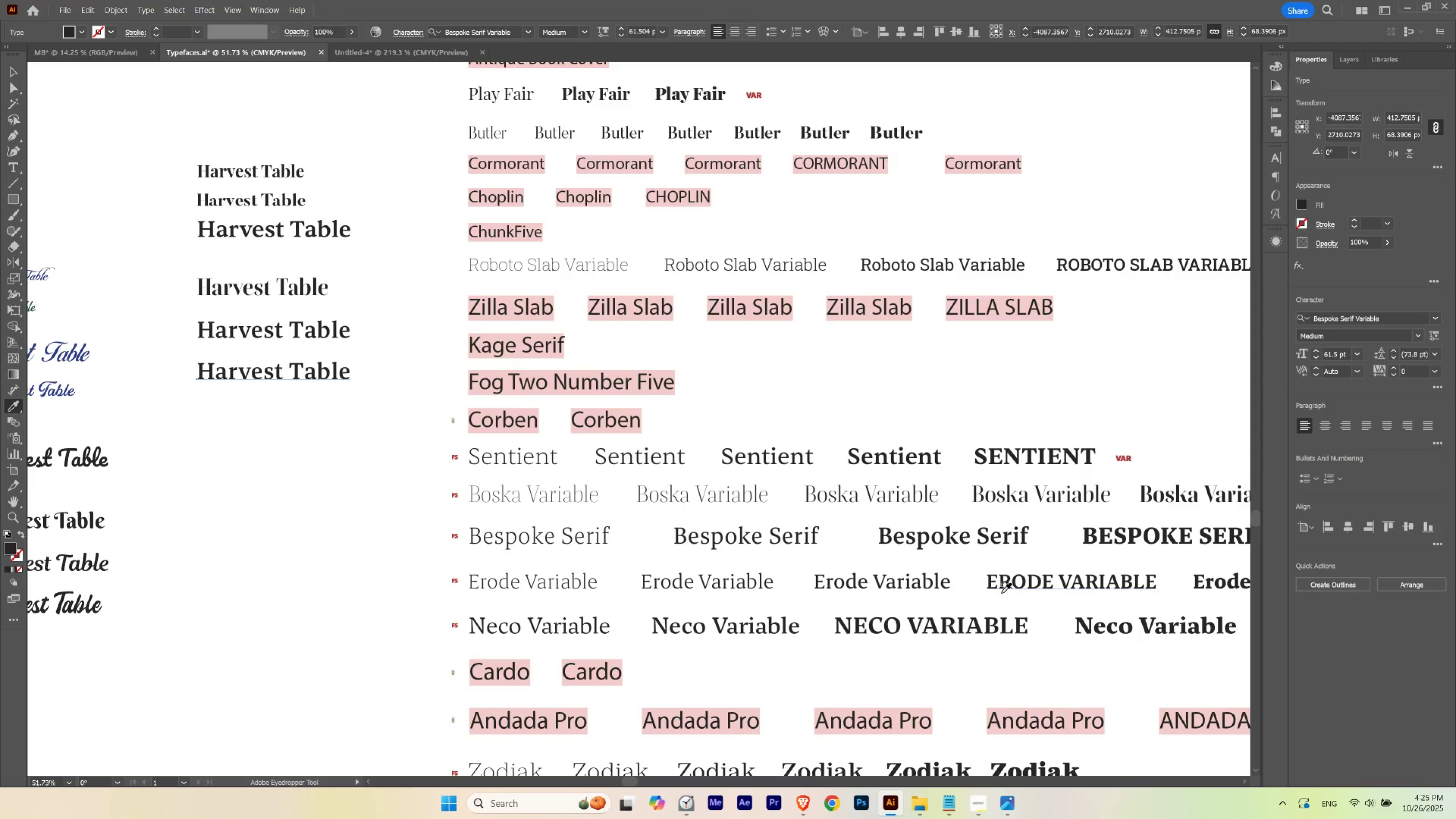 
hold_key(key=Space, duration=0.89)
 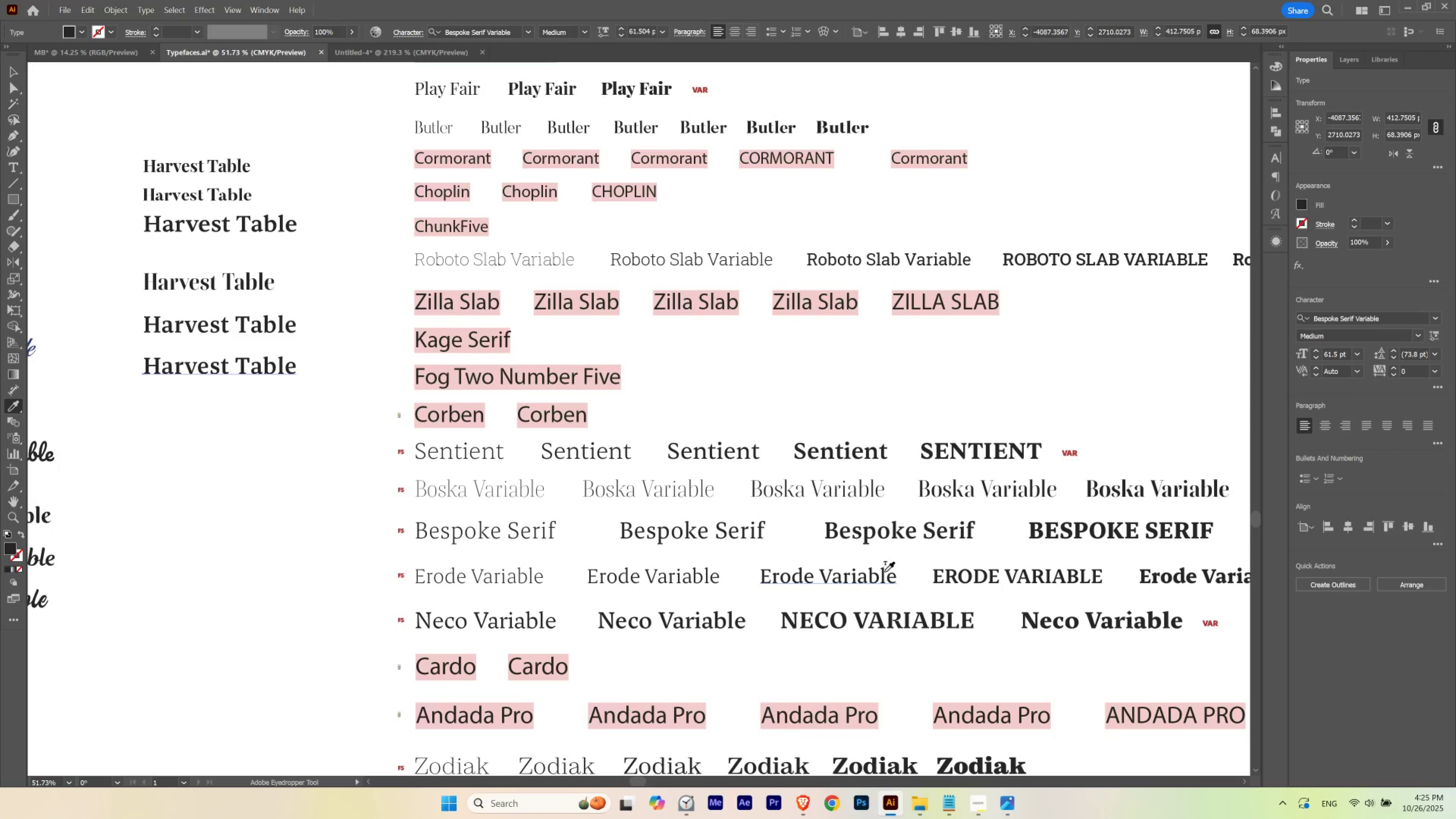 
left_click([884, 572])
 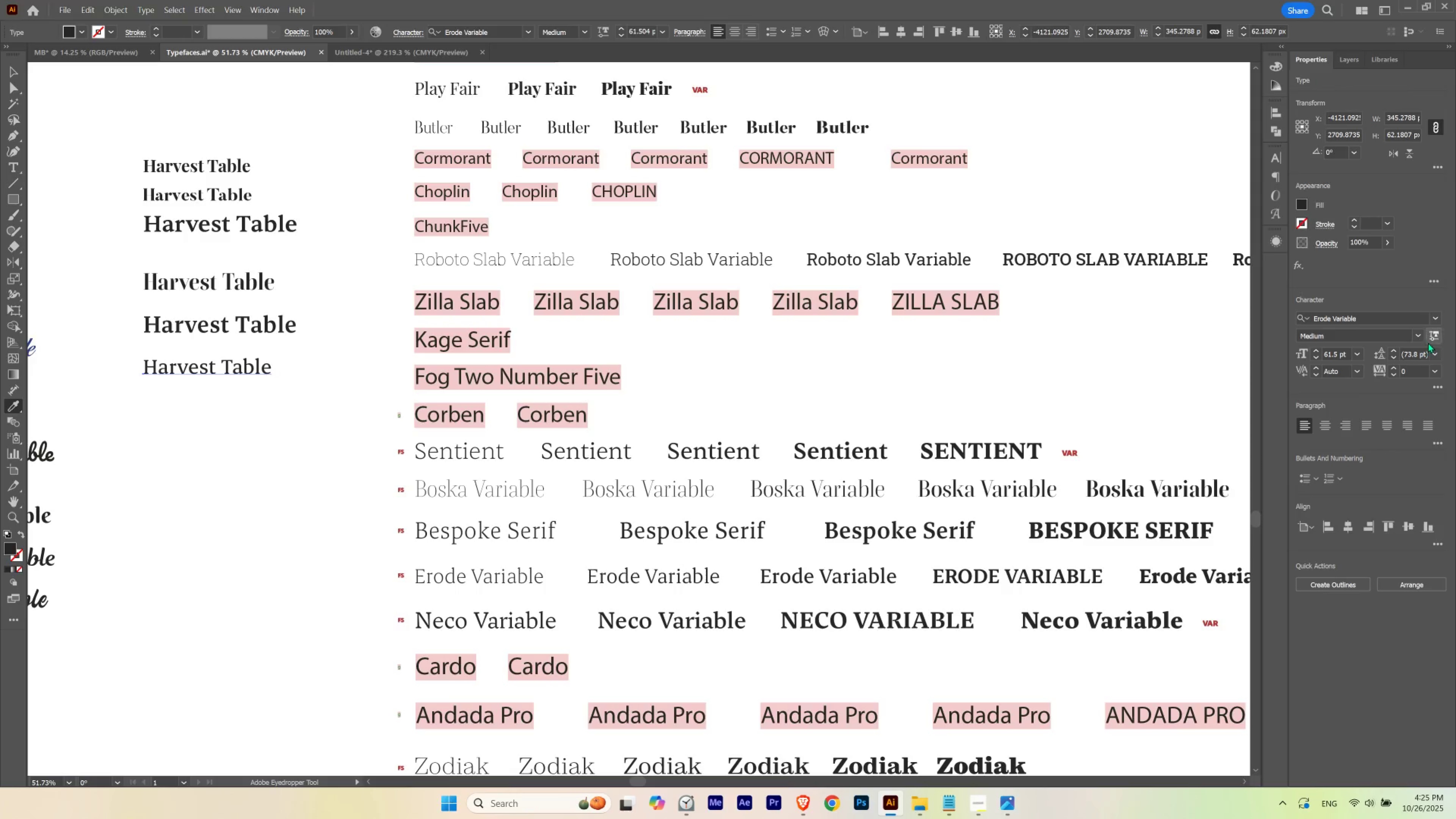 
left_click([1419, 334])
 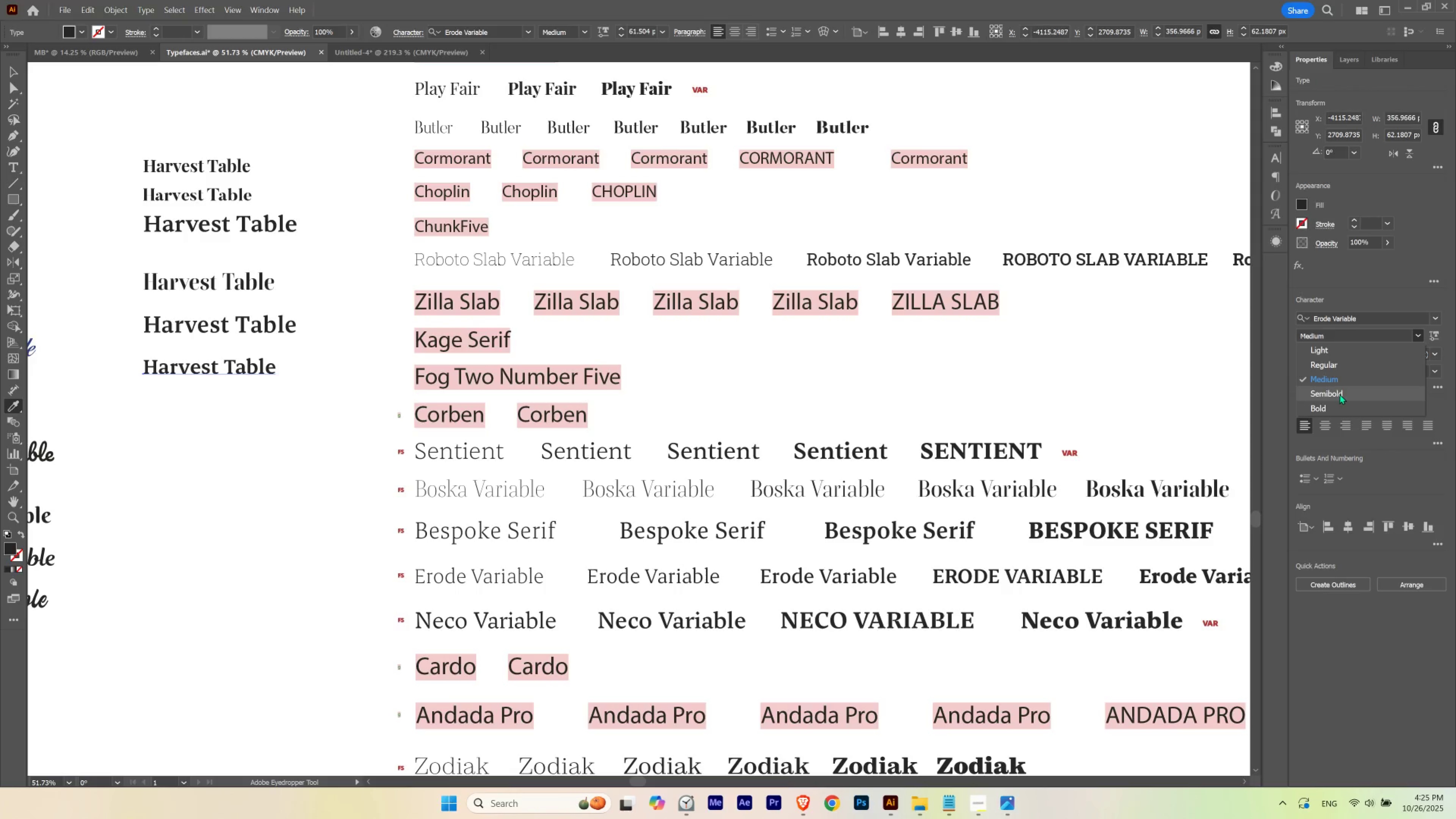 
left_click([1339, 394])
 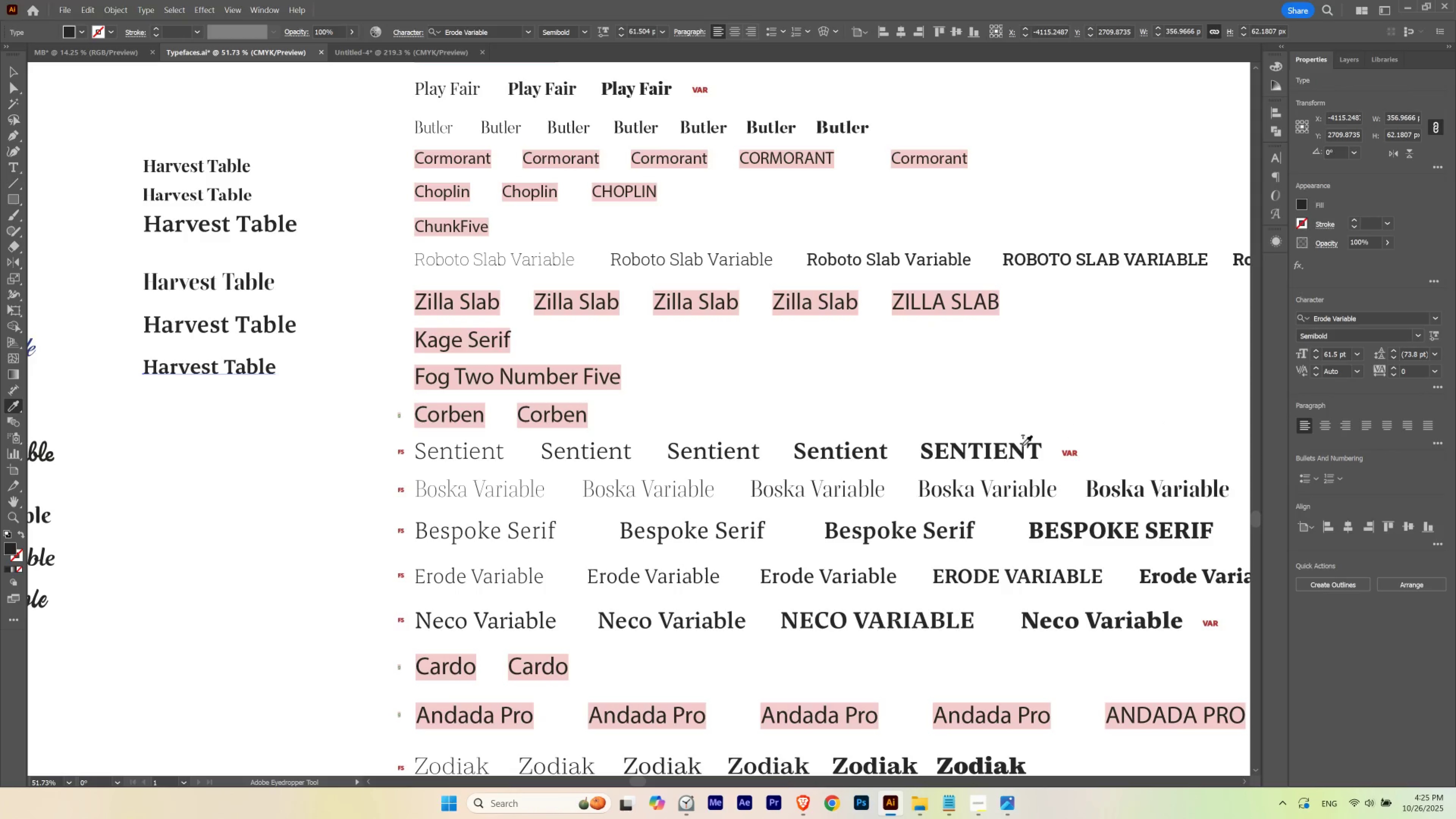 
key(V)
 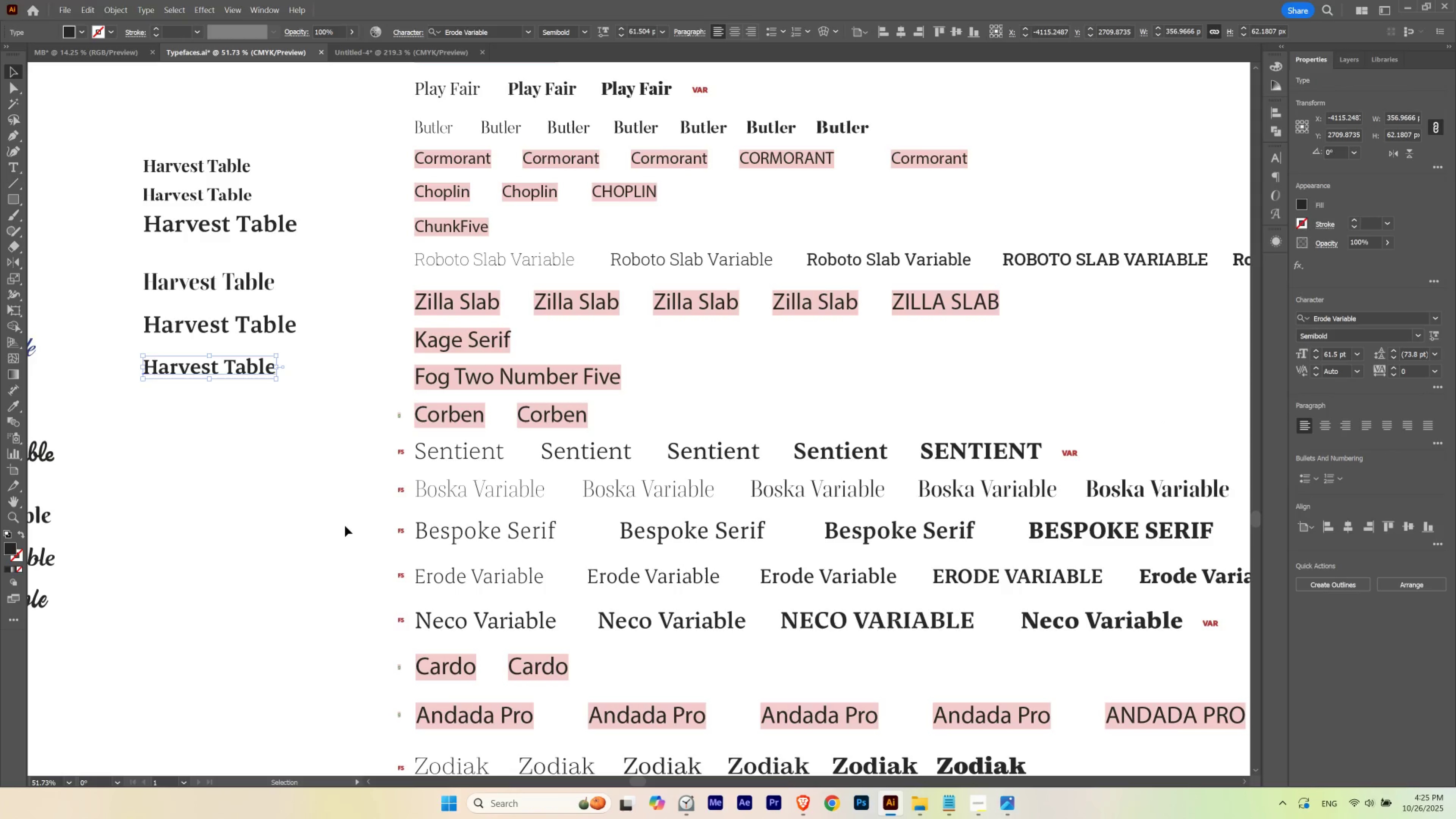 
left_click([345, 526])
 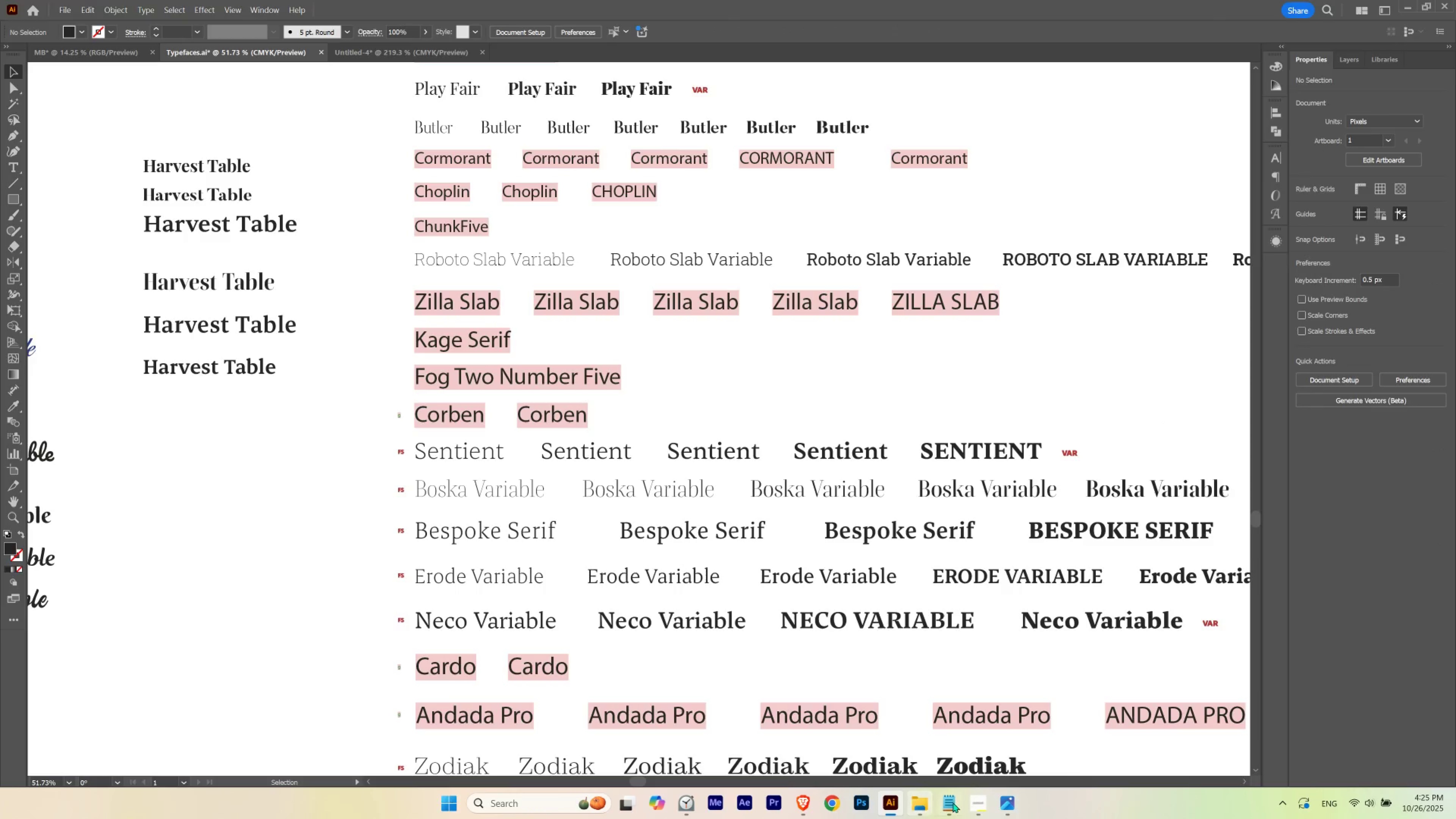 
left_click([953, 802])
 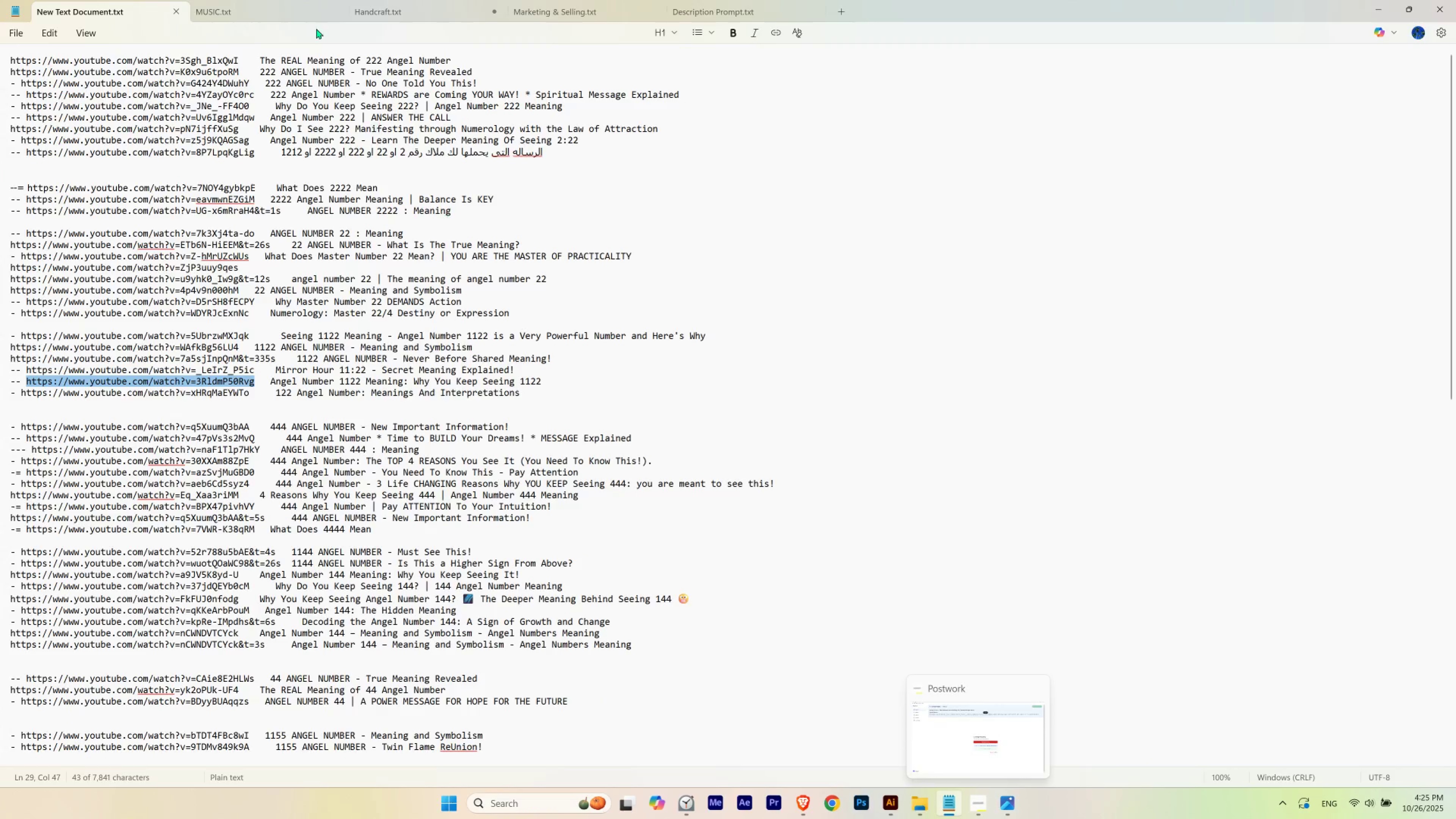 
left_click([280, 3])
 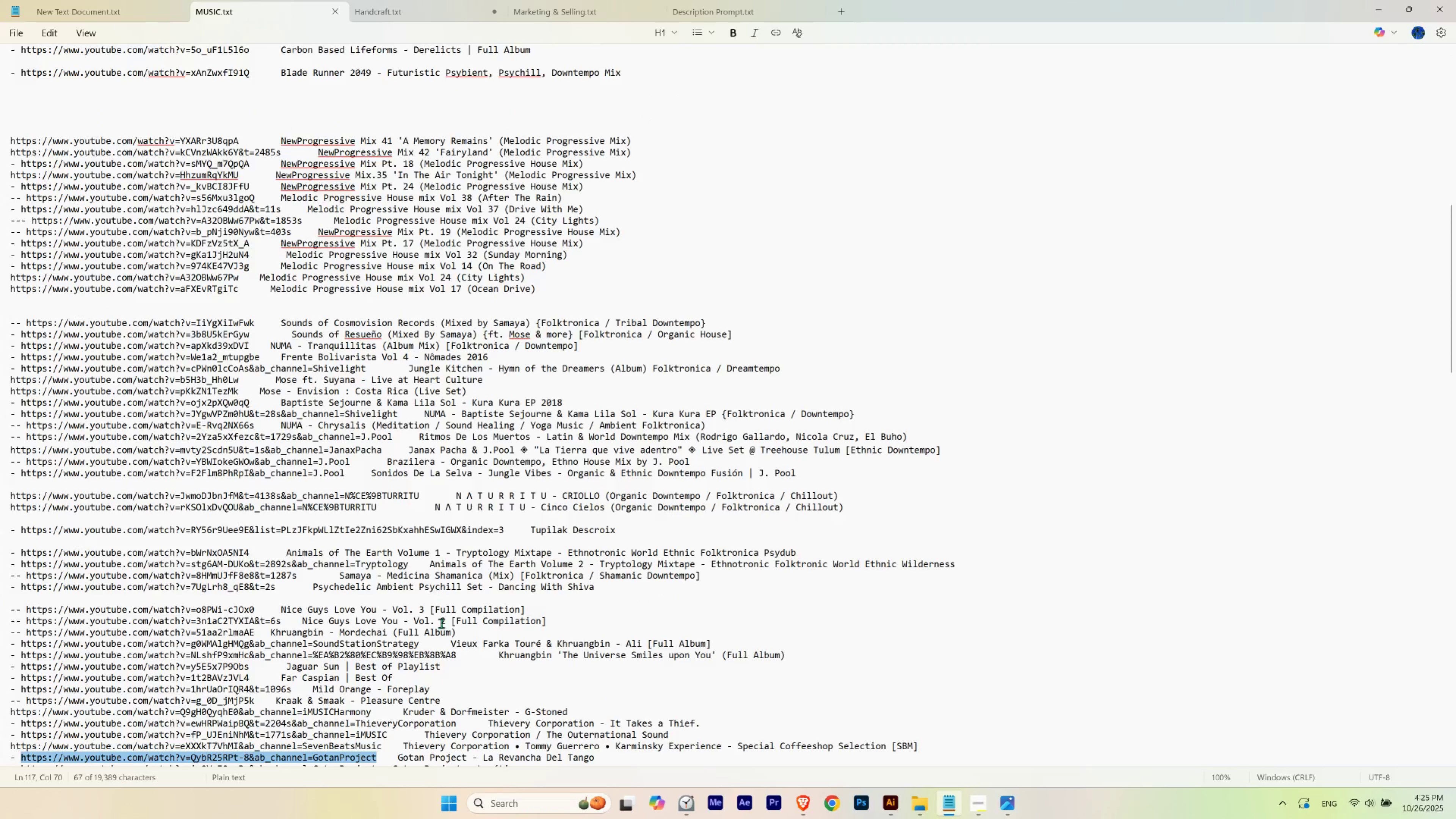 
scroll: coordinate [442, 624], scroll_direction: down, amount: 5.0
 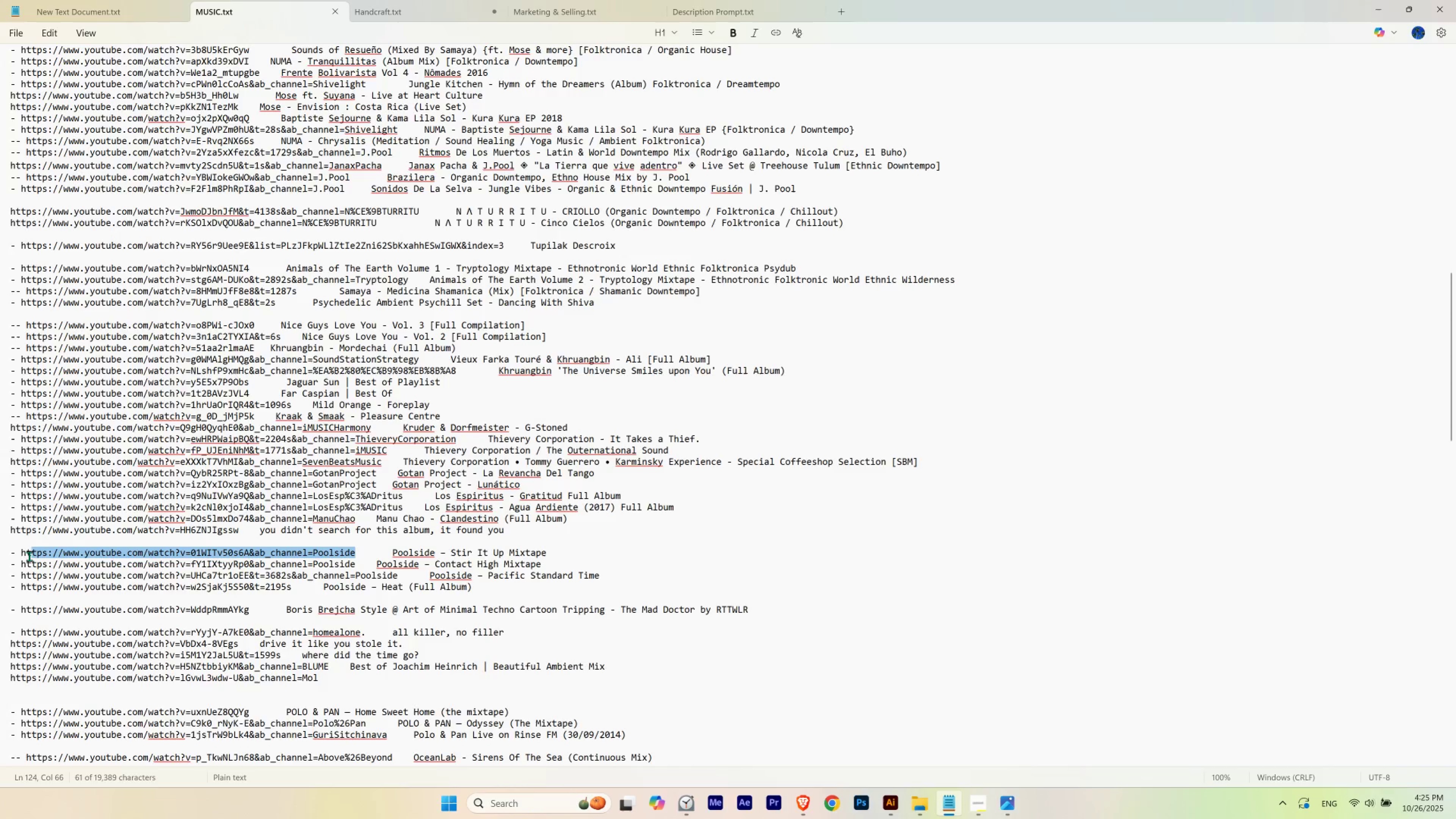 
scroll: coordinate [431, 417], scroll_direction: up, amount: 1.0
 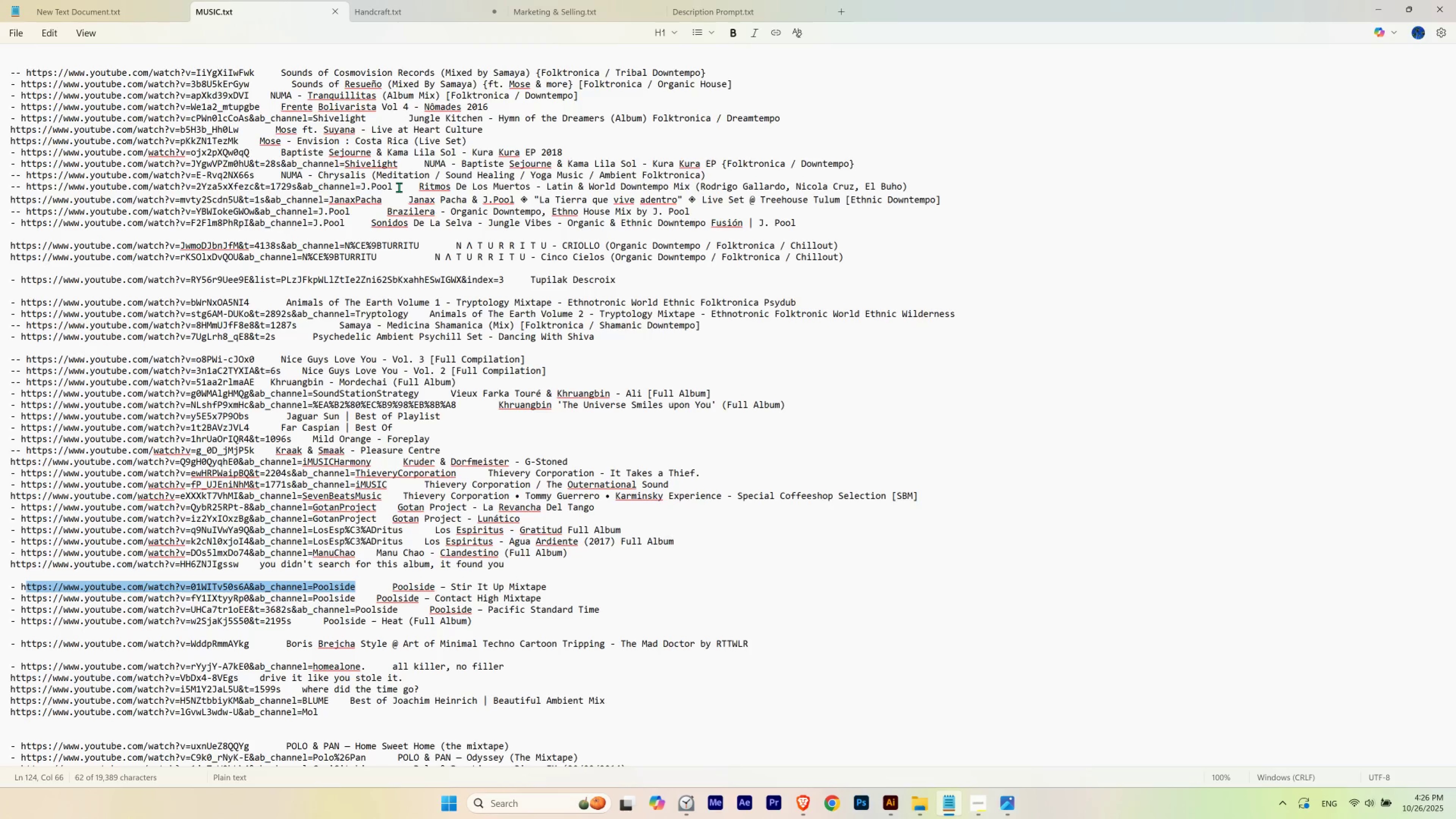 
wait(15.56)
 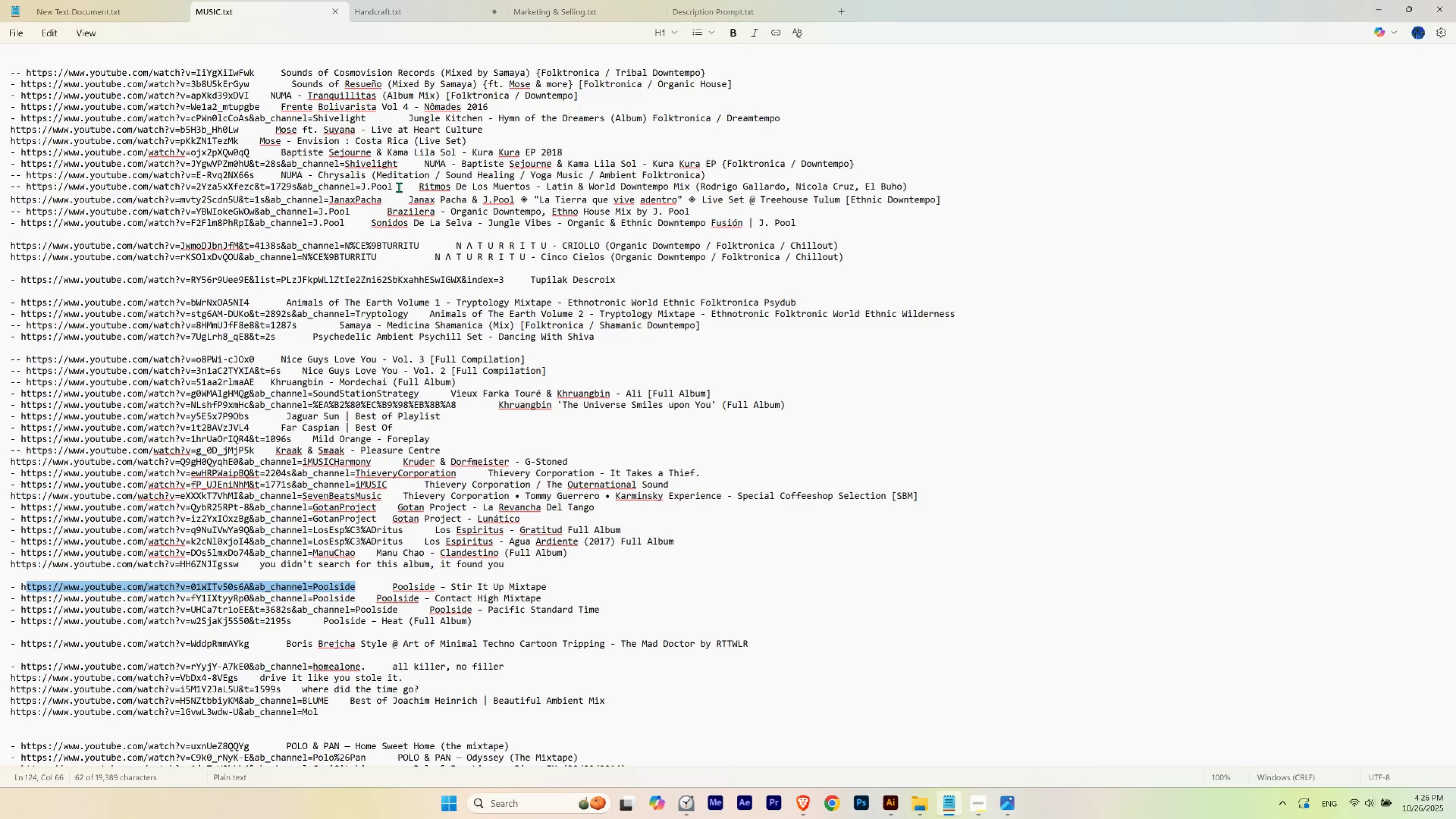 
key(Control+C)
 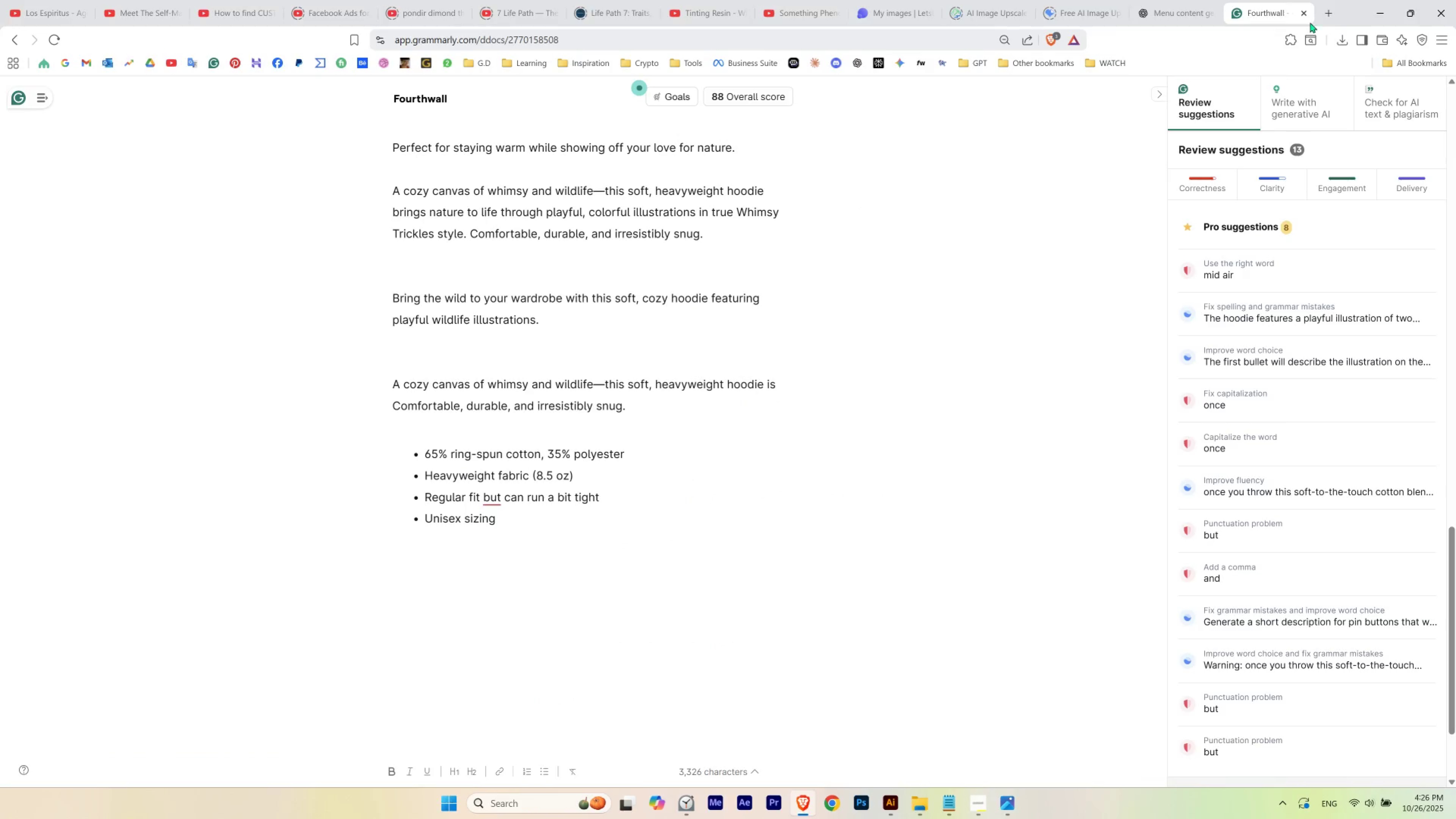 
left_click([1326, 14])
 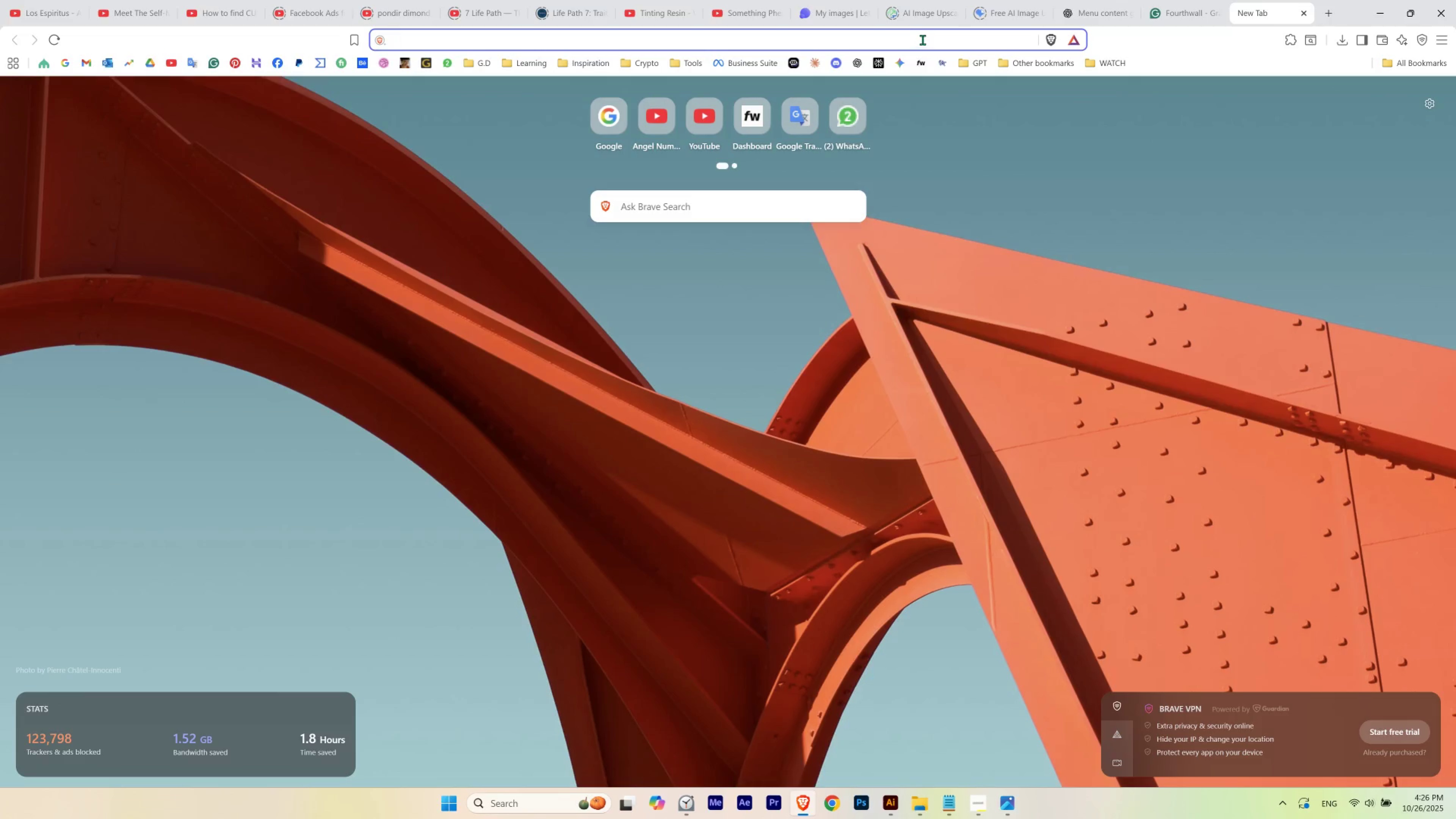 
right_click([922, 40])
 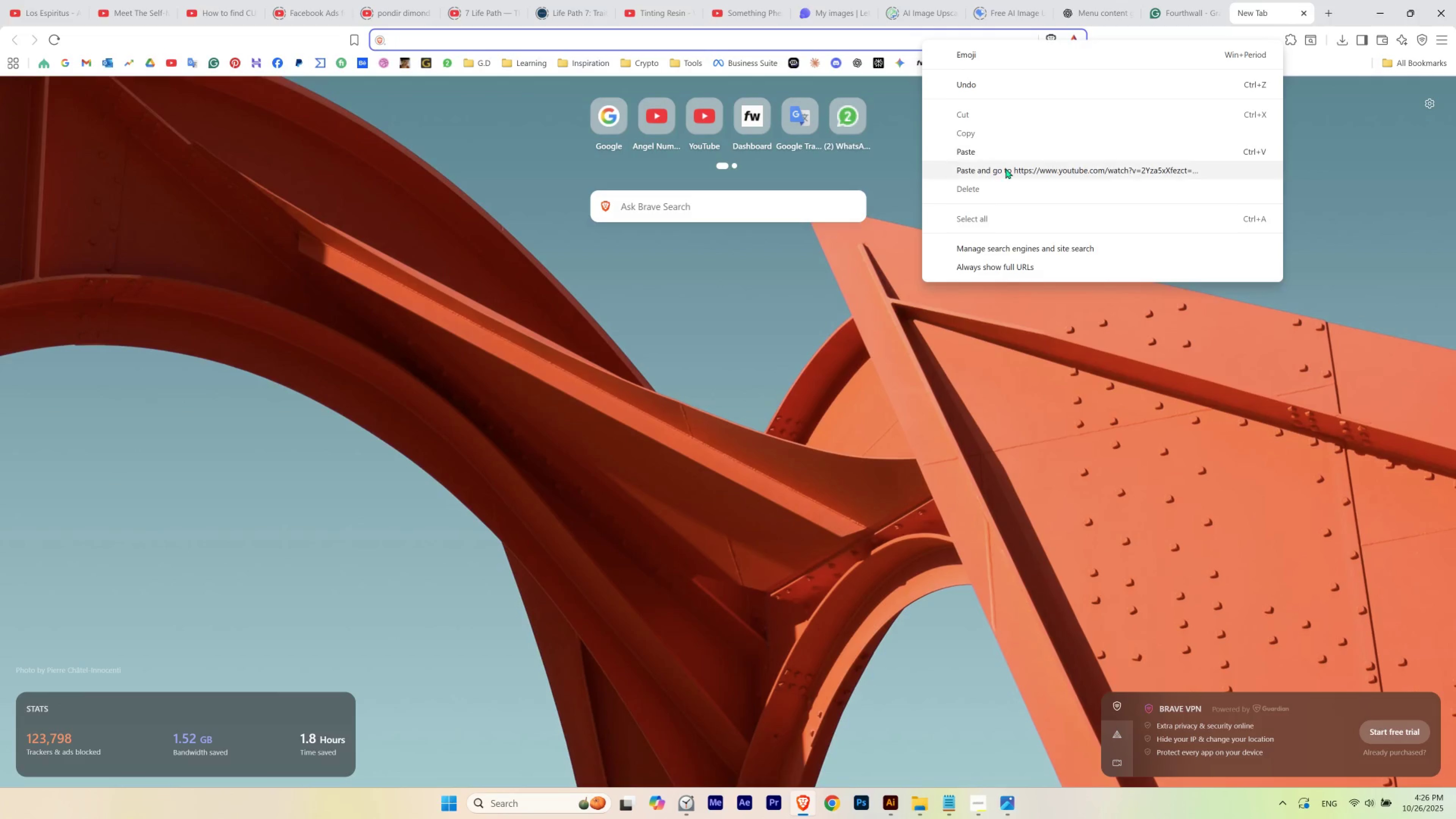 
left_click([1005, 171])
 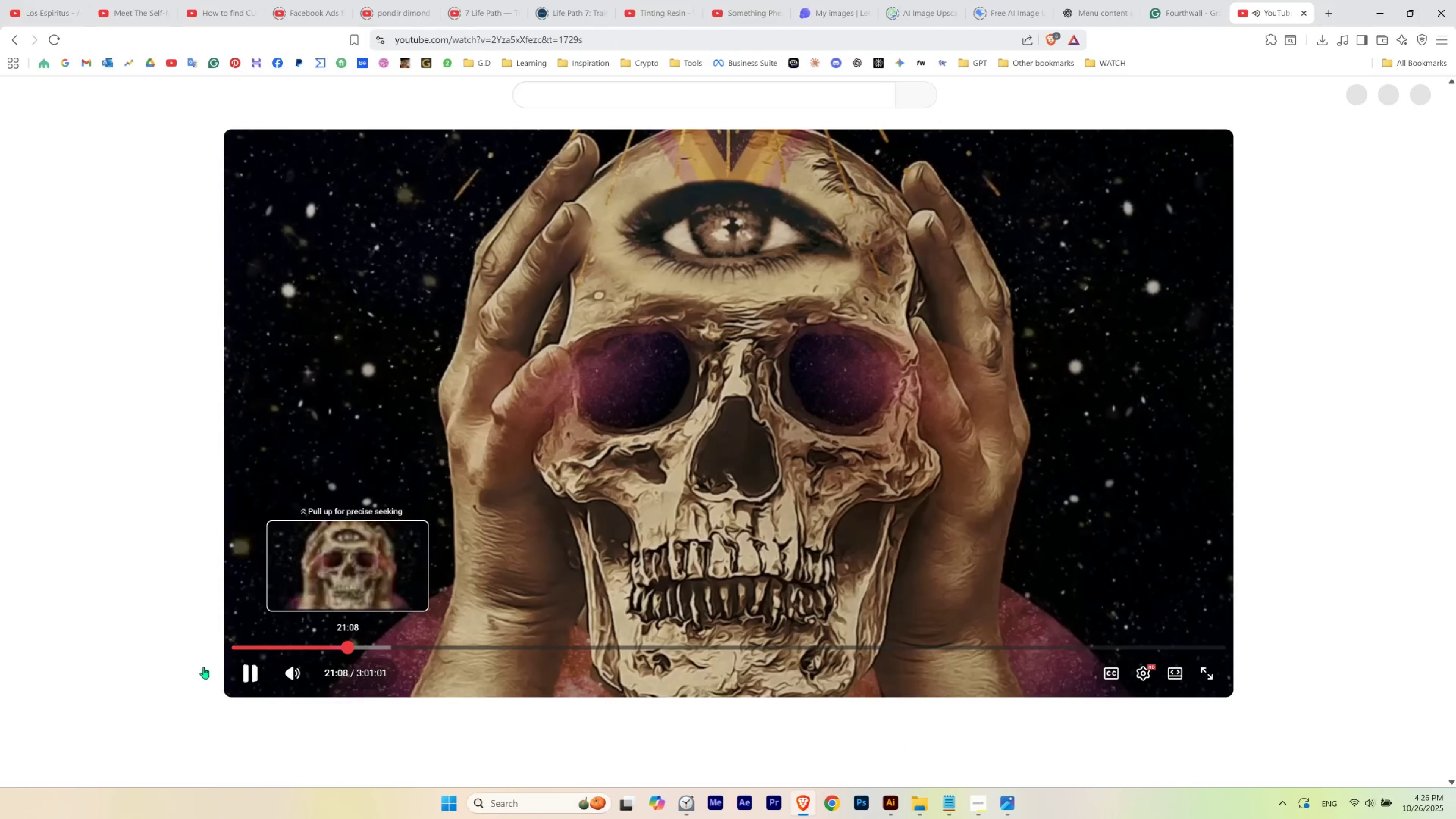 
wait(8.49)
 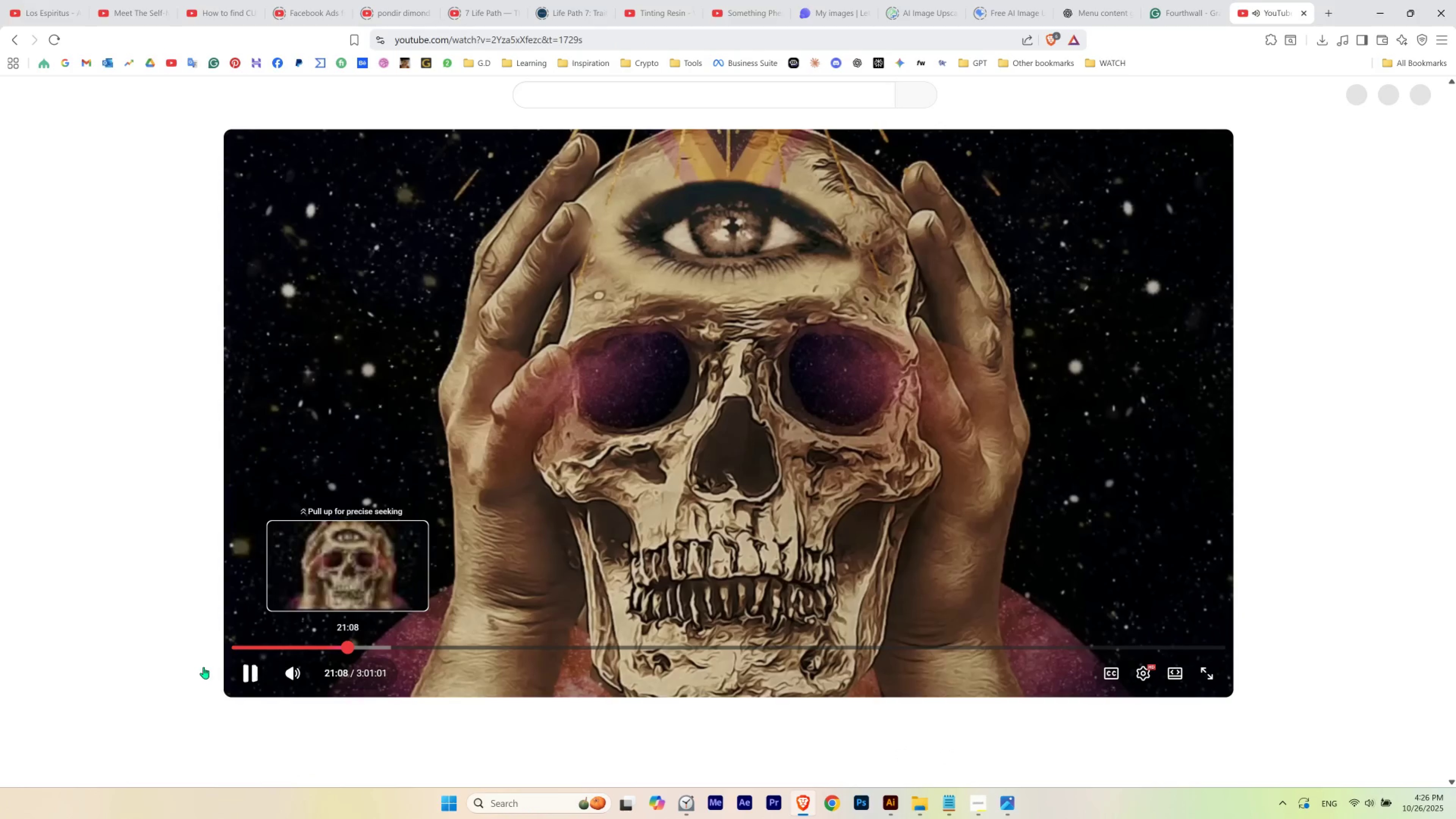 
left_click([1379, 8])
 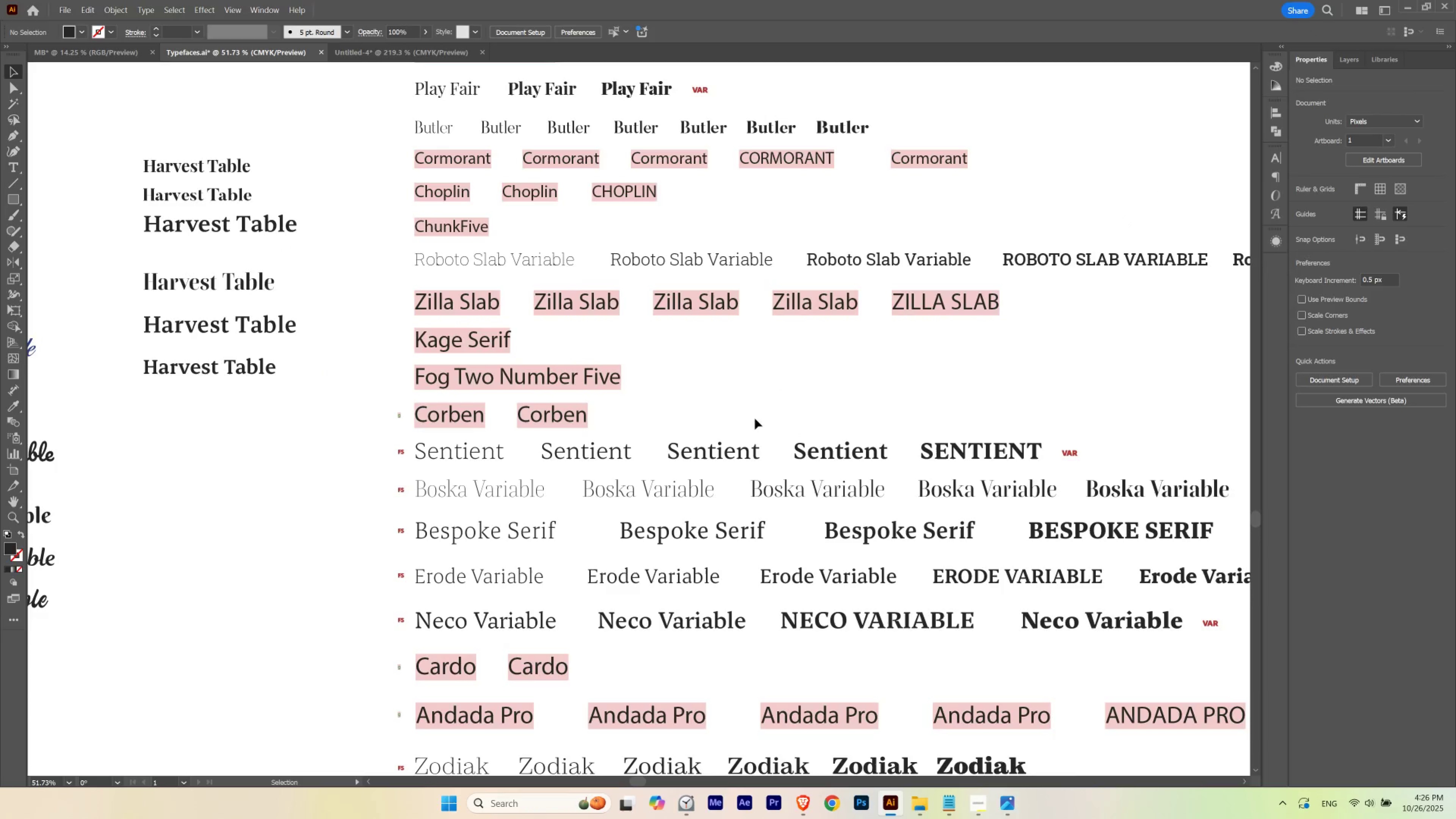 
hold_key(key=Space, duration=2.48)
 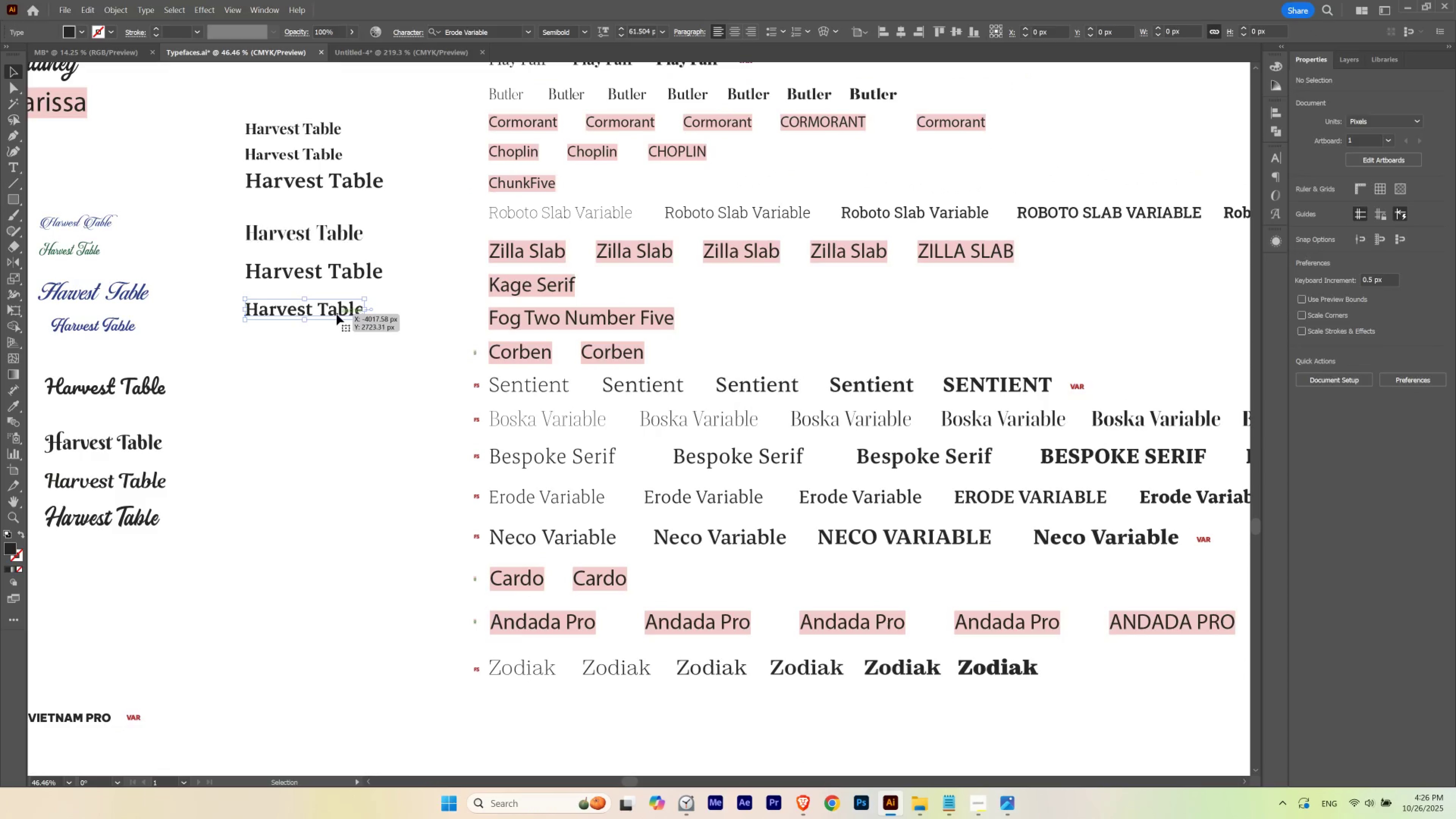 
hold_key(key=ControlLeft, duration=0.41)
 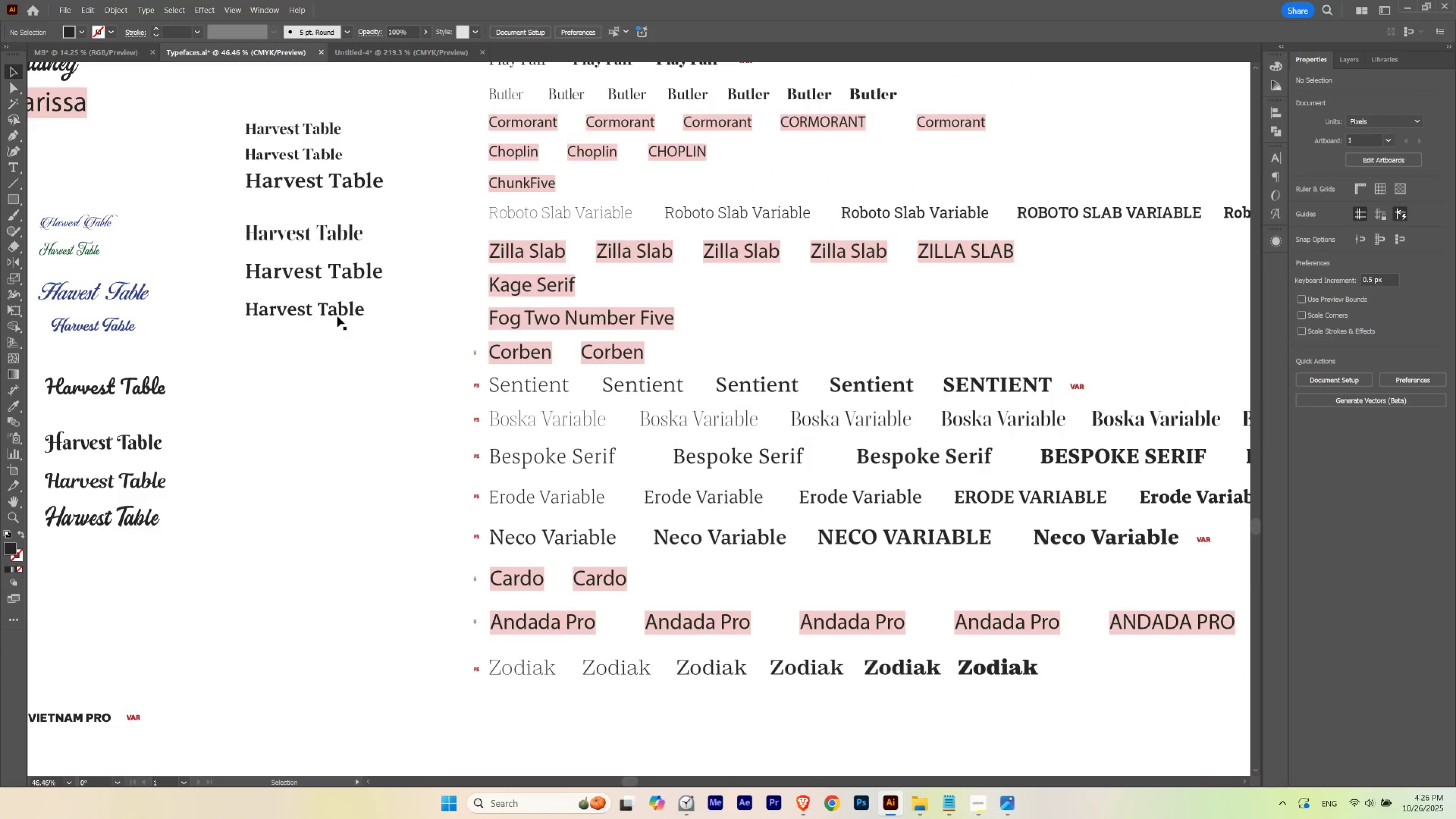 
left_click([337, 314])
 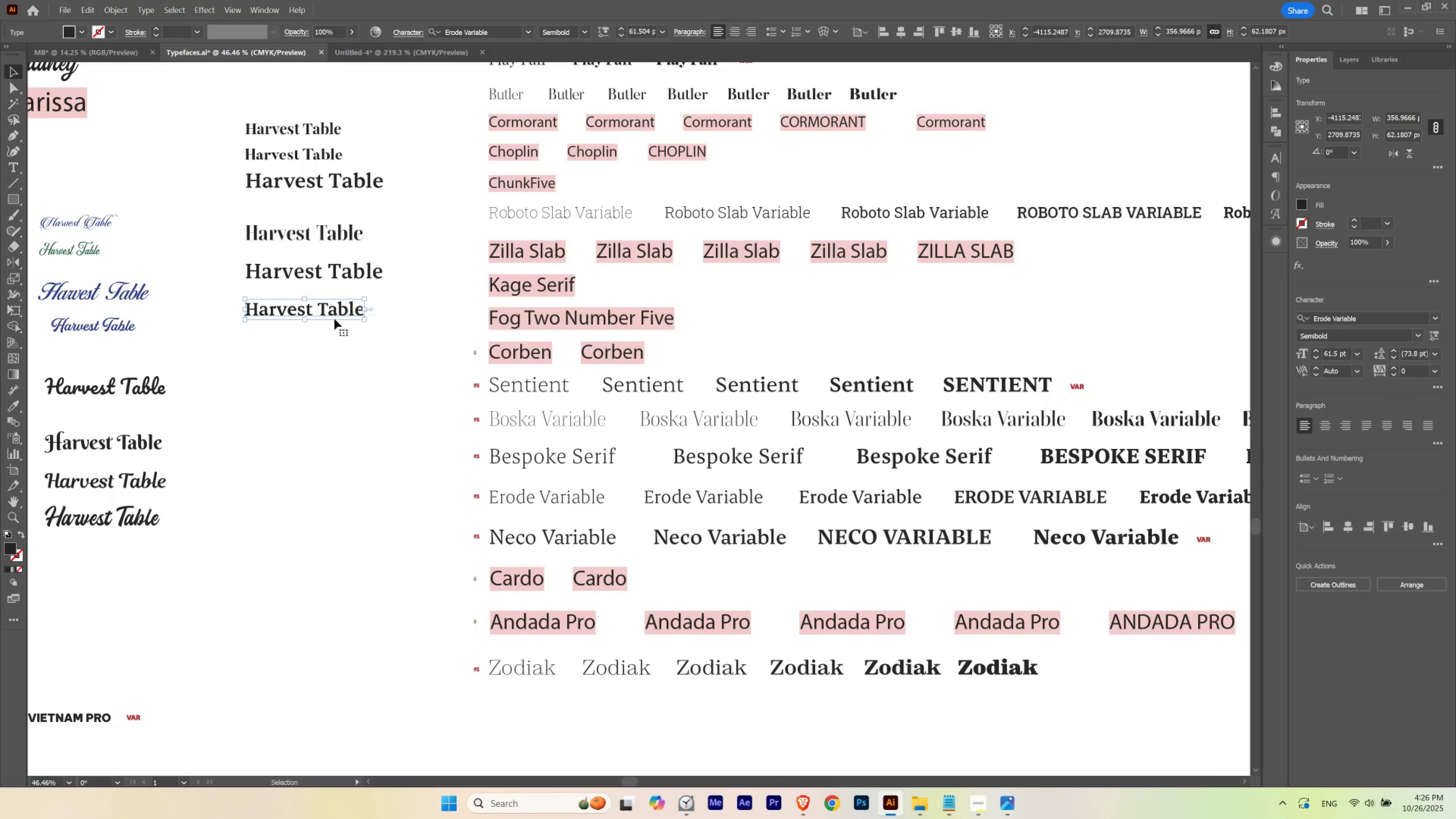 
left_click([328, 385])
 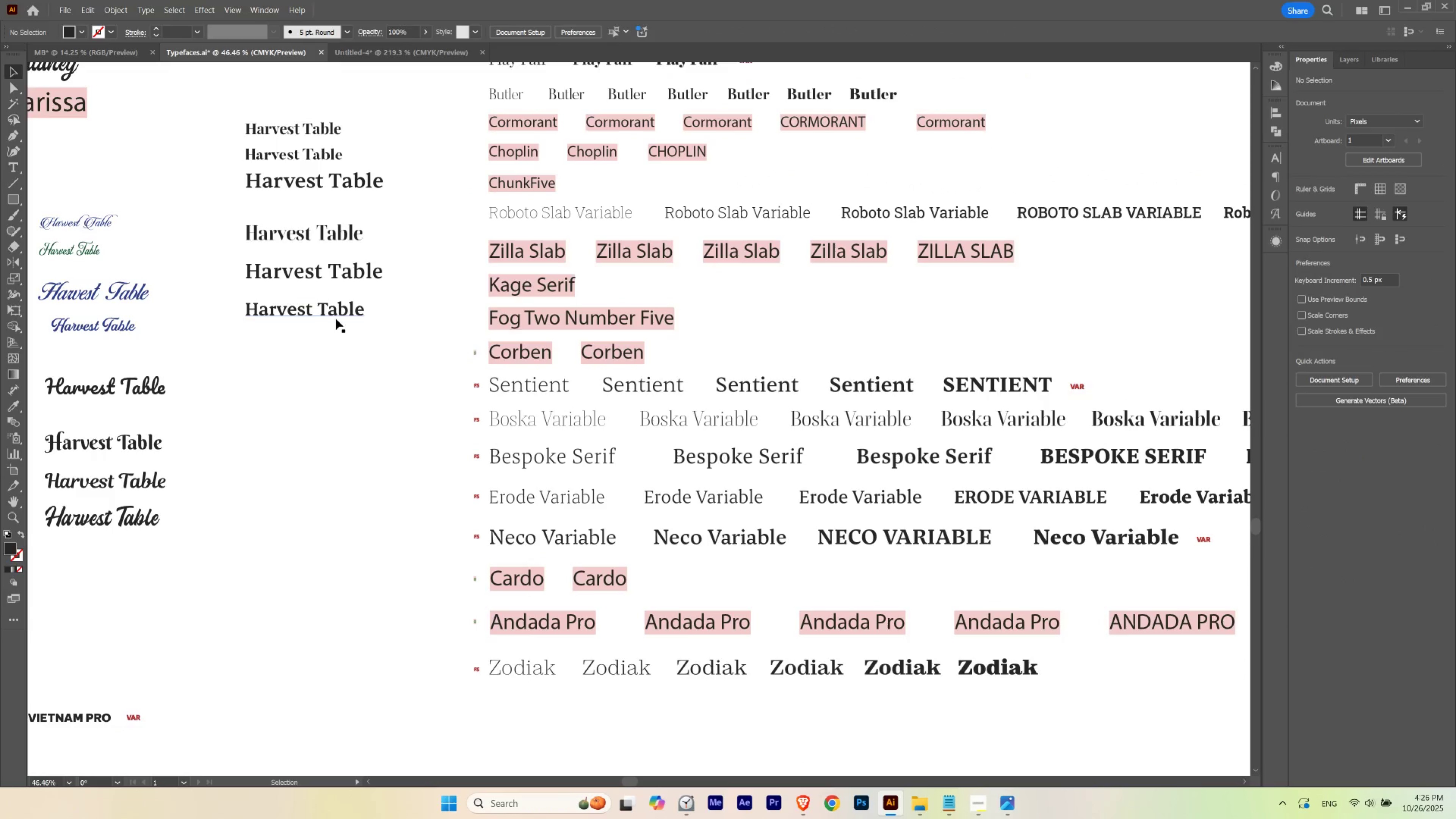 
hold_key(key=AltLeft, duration=1.36)
 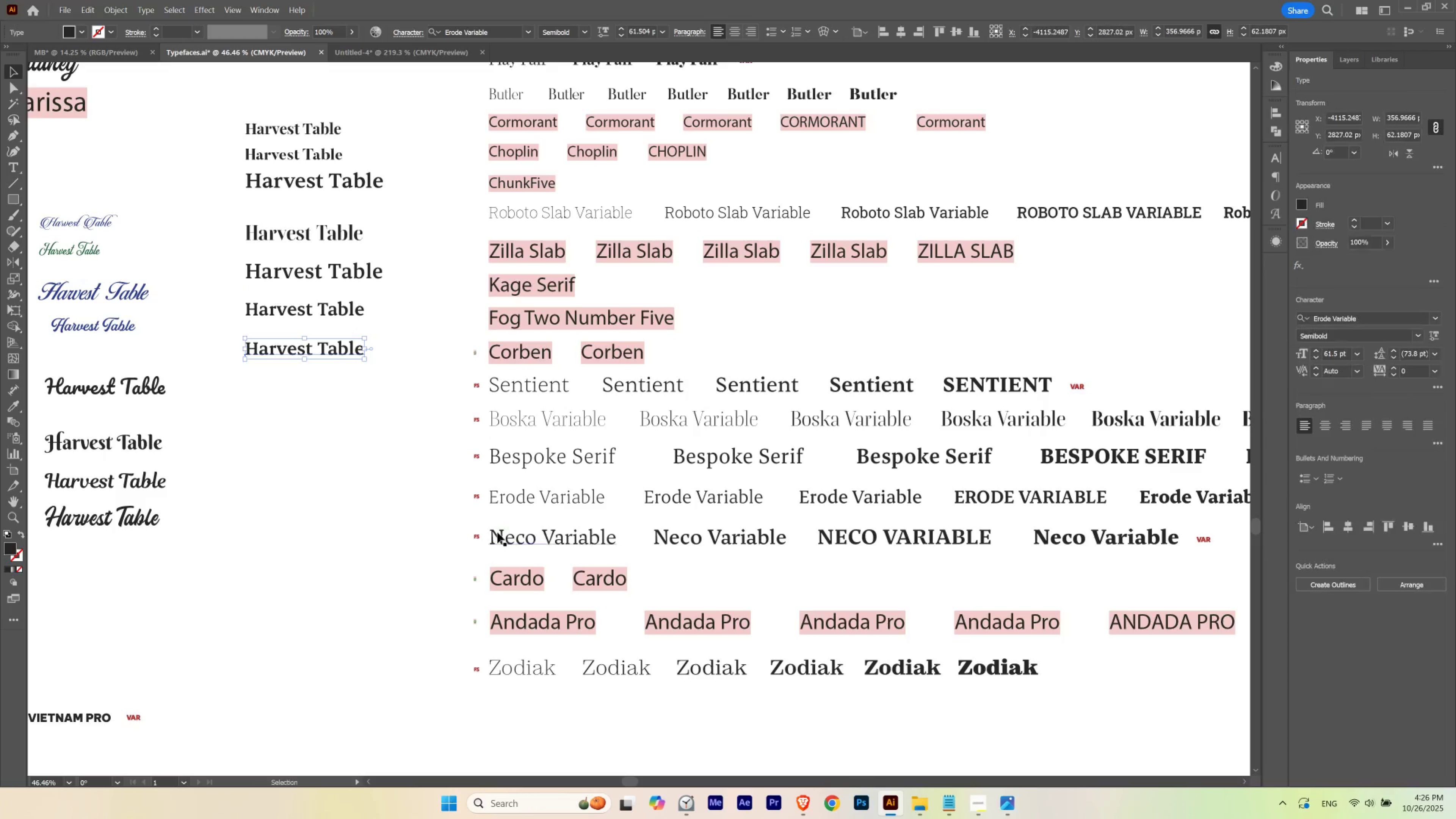 
hold_key(key=ShiftLeft, duration=0.95)
 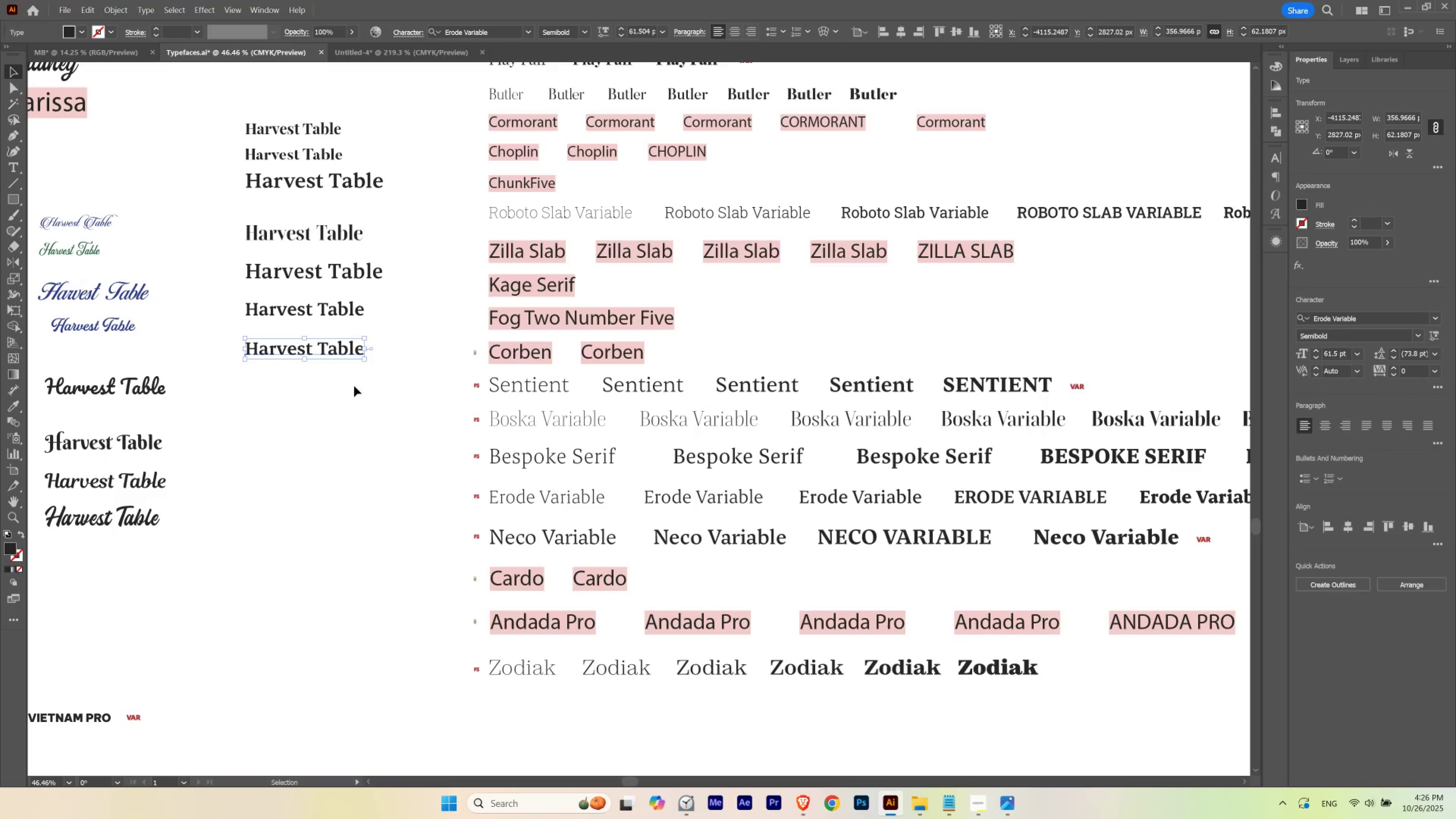 
key(I)
 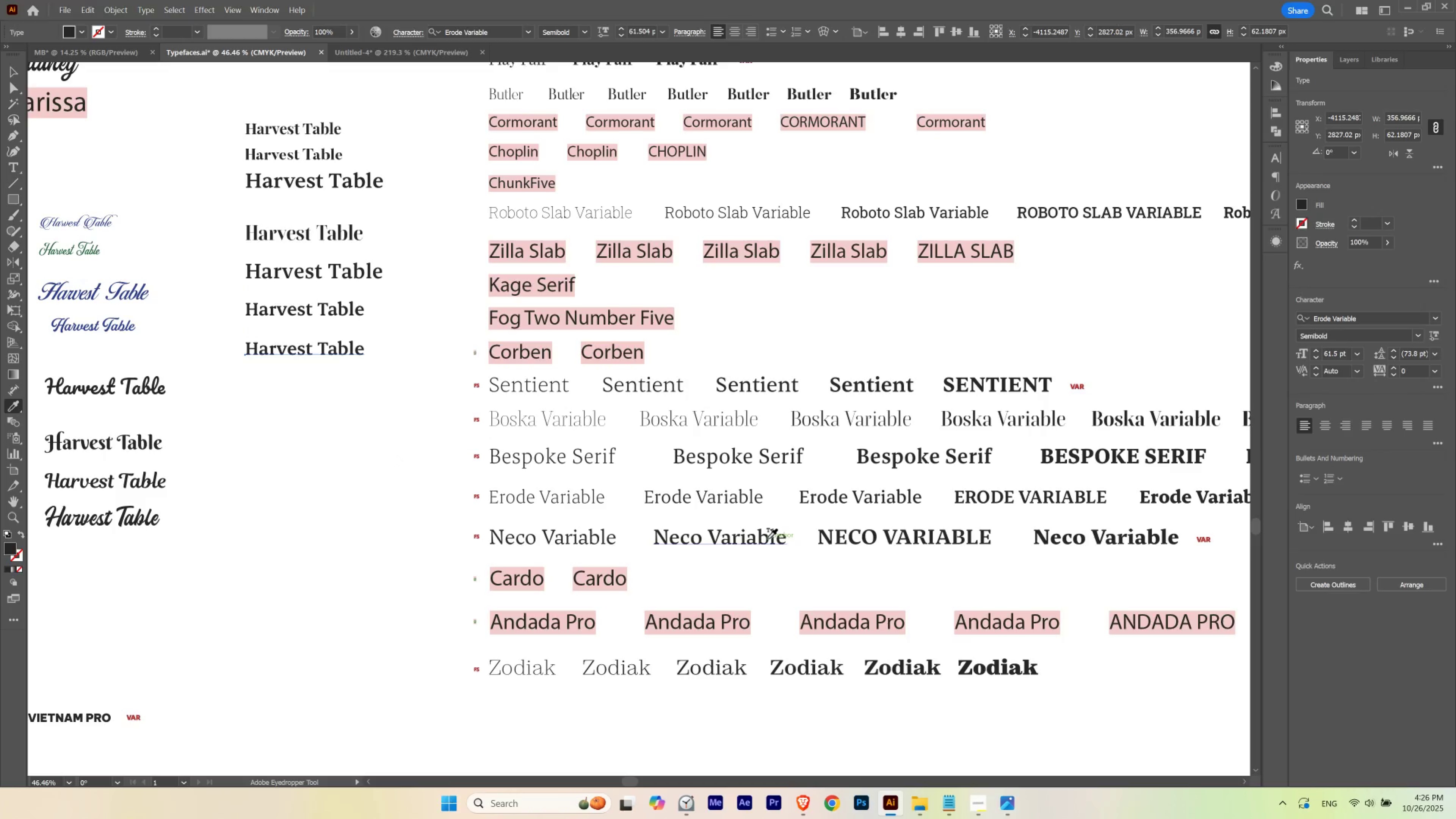 
left_click([767, 539])
 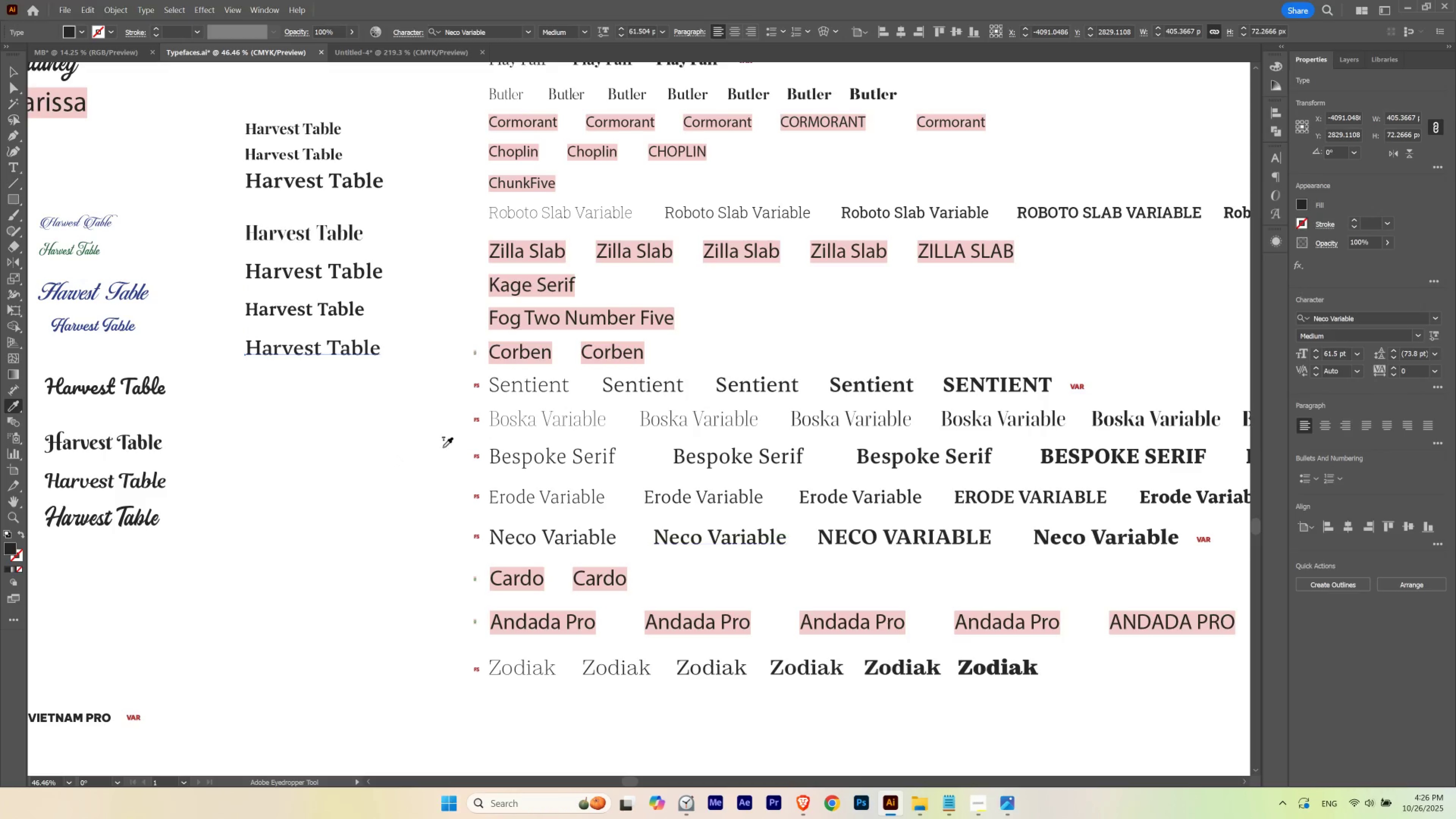 
hold_key(key=ControlLeft, duration=1.31)
 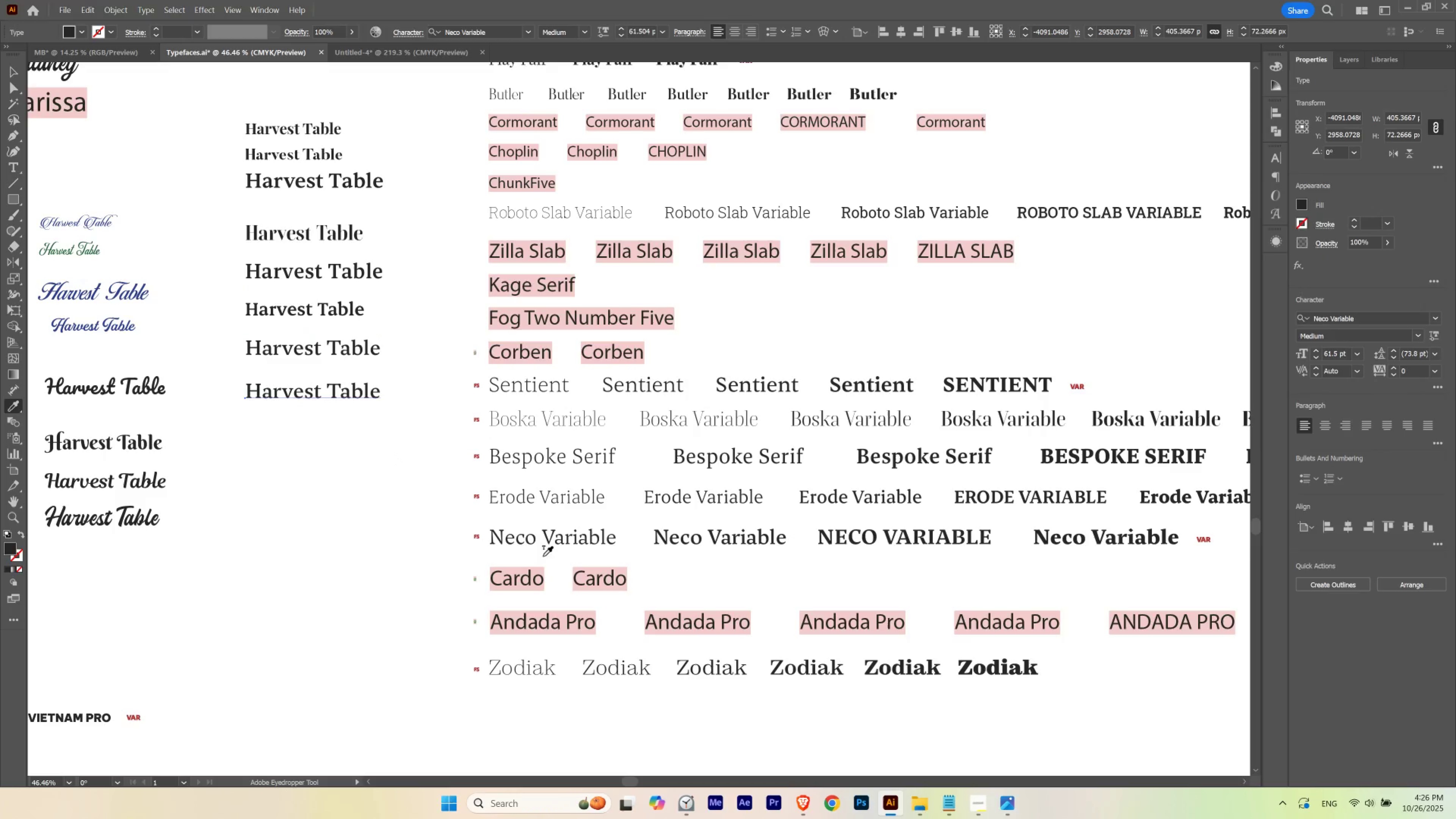 
hold_key(key=AltLeft, duration=1.27)
 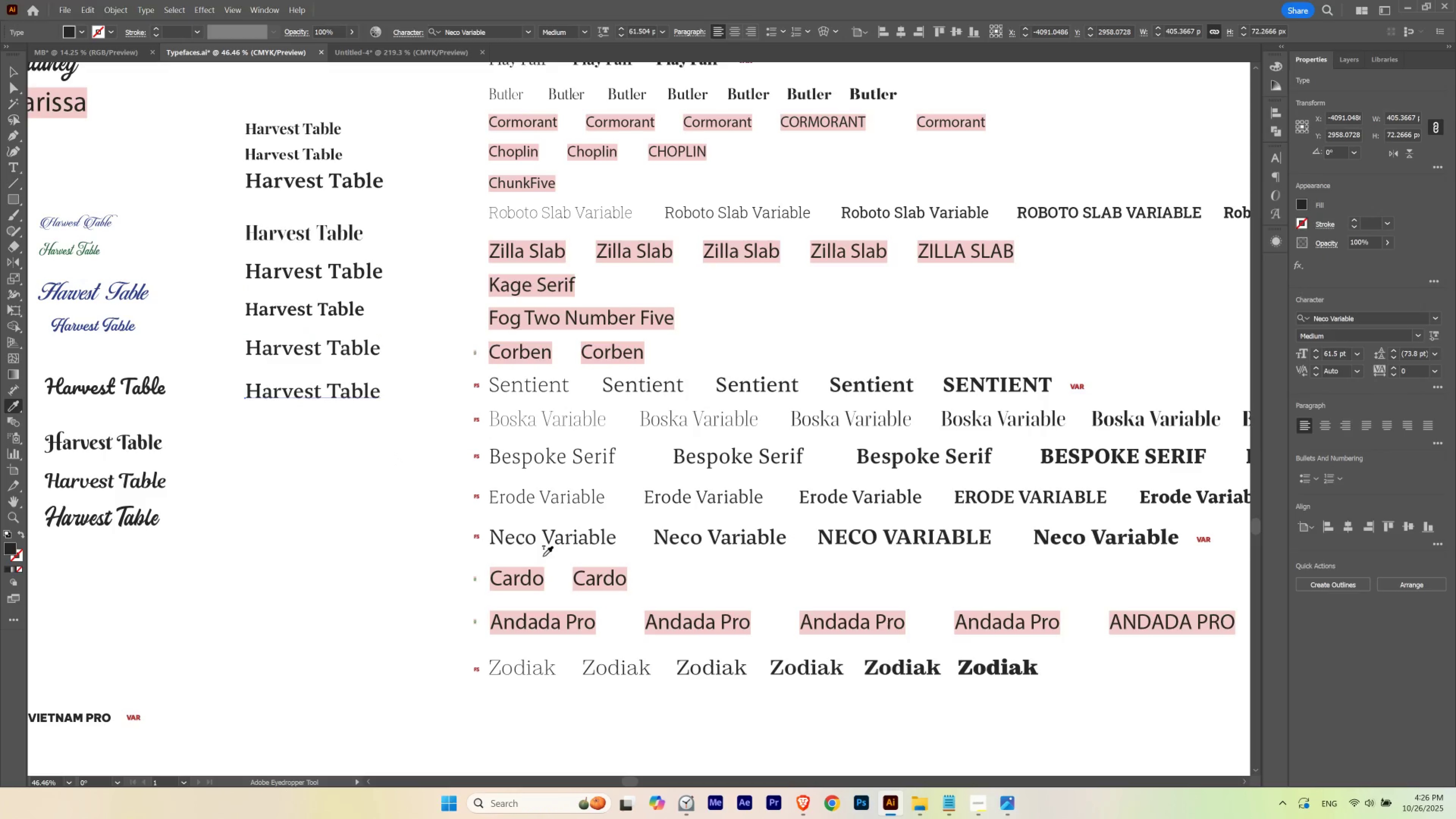 
hold_key(key=ShiftLeft, duration=0.7)
 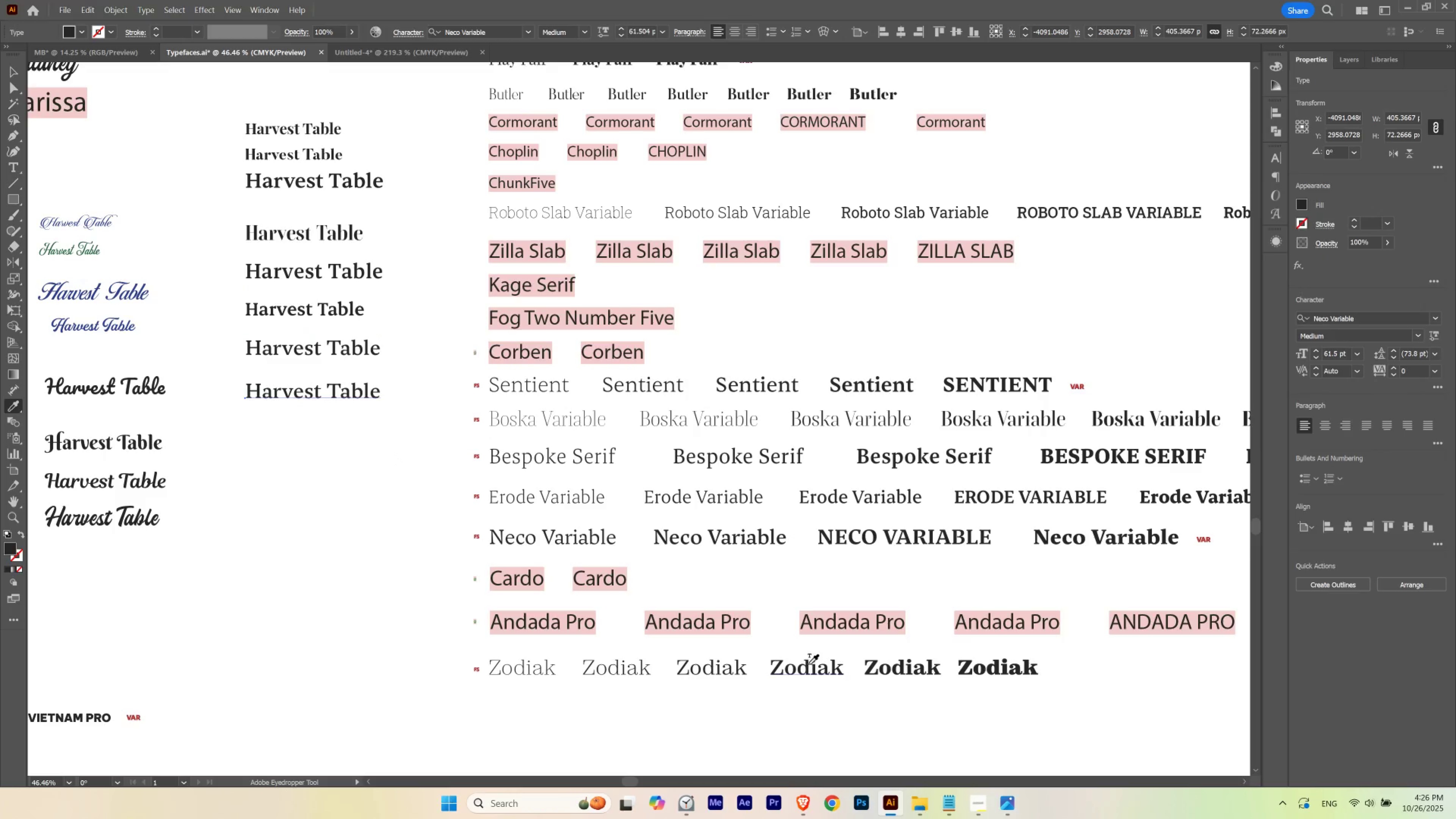 
left_click([810, 667])
 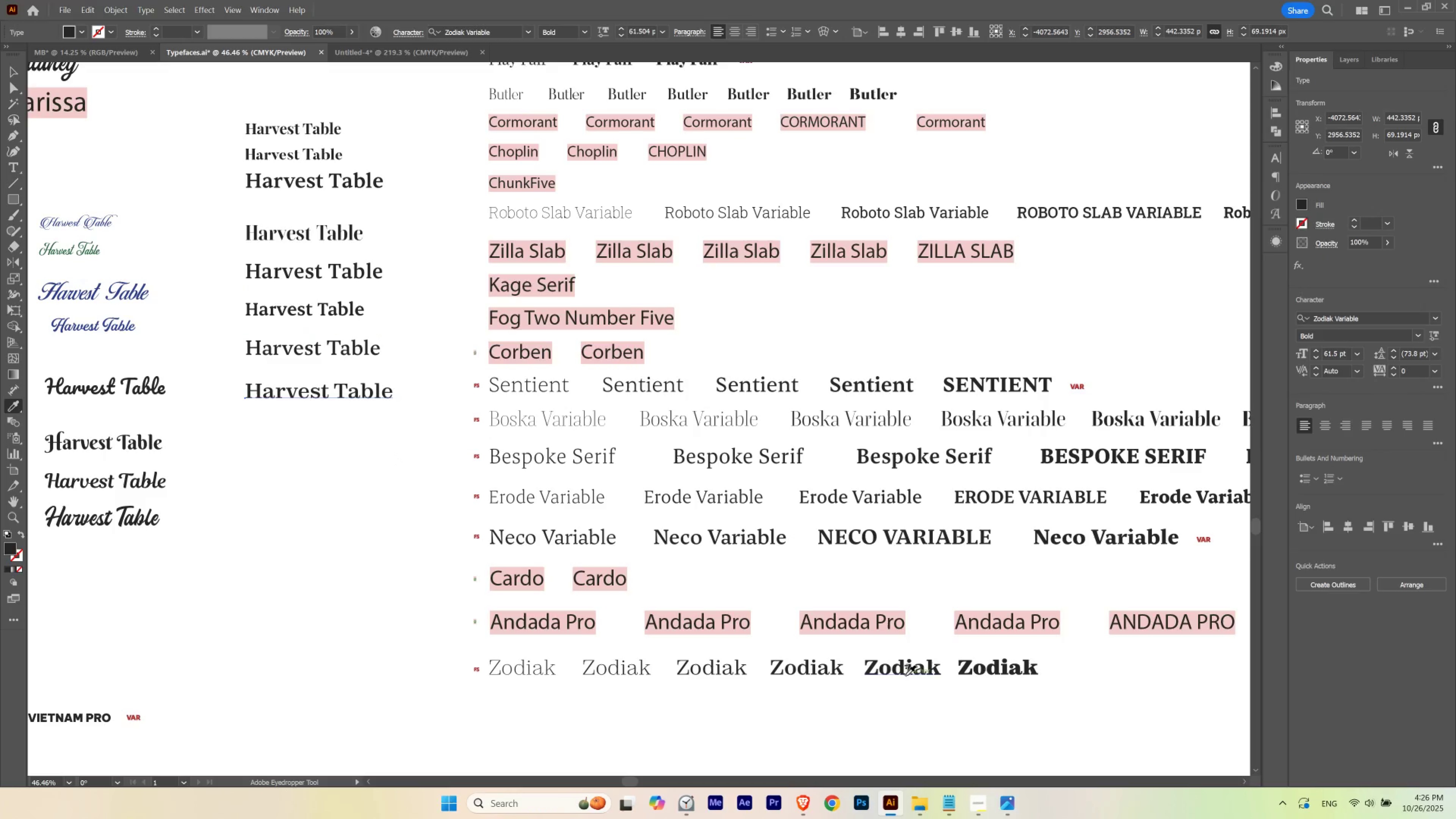 
left_click([906, 675])
 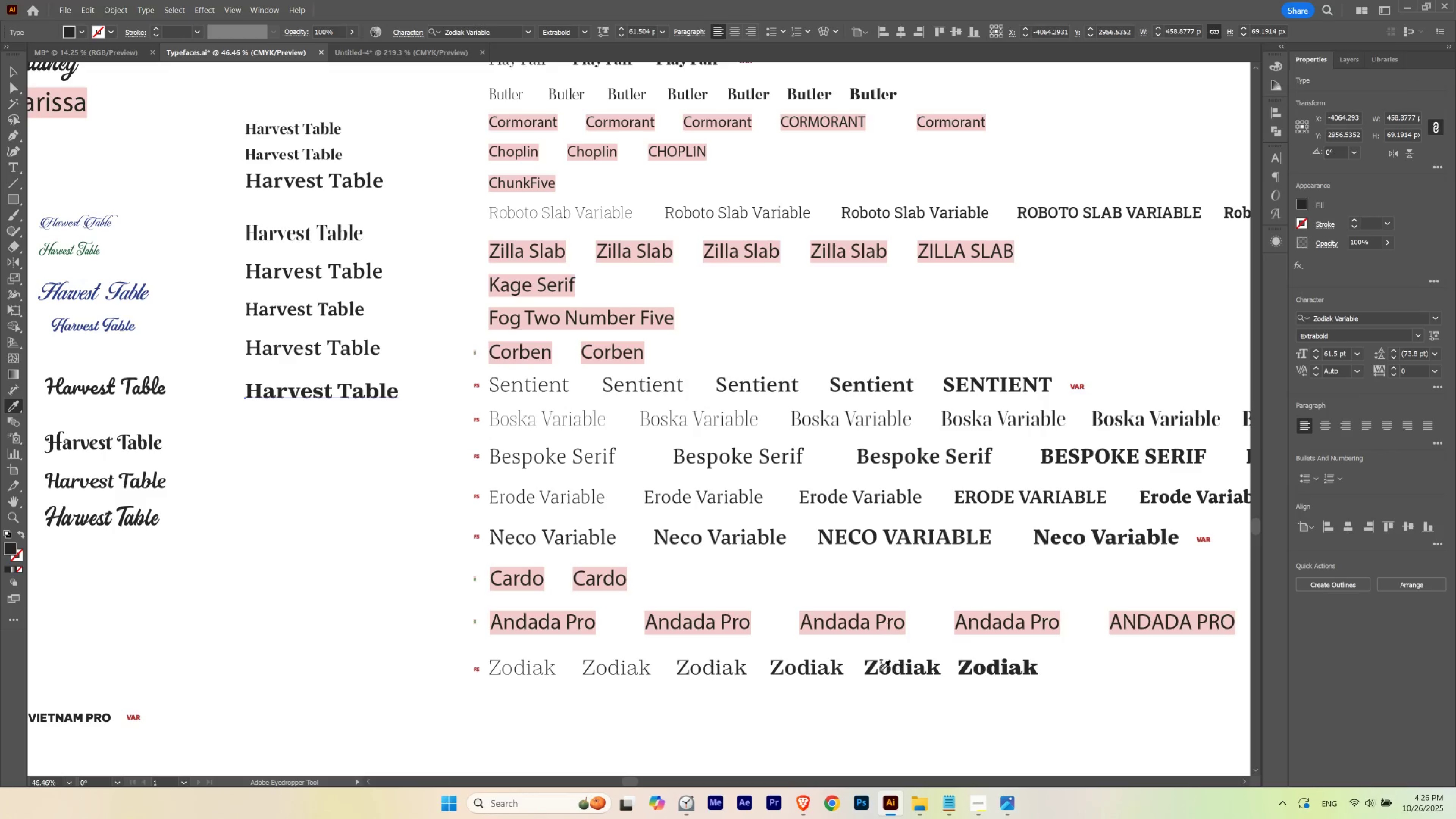 
key(Control+Z)
 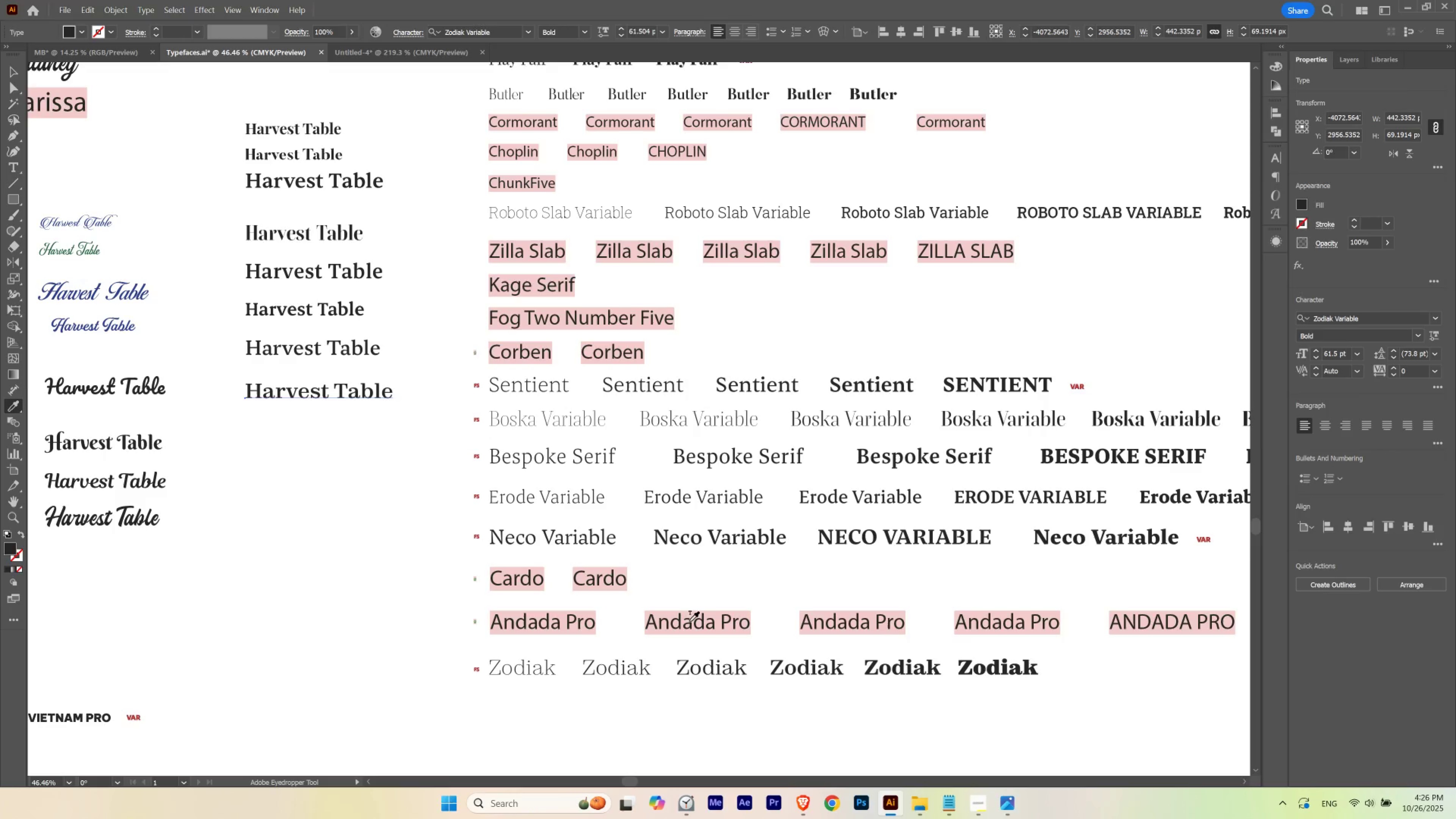 
key(V)
 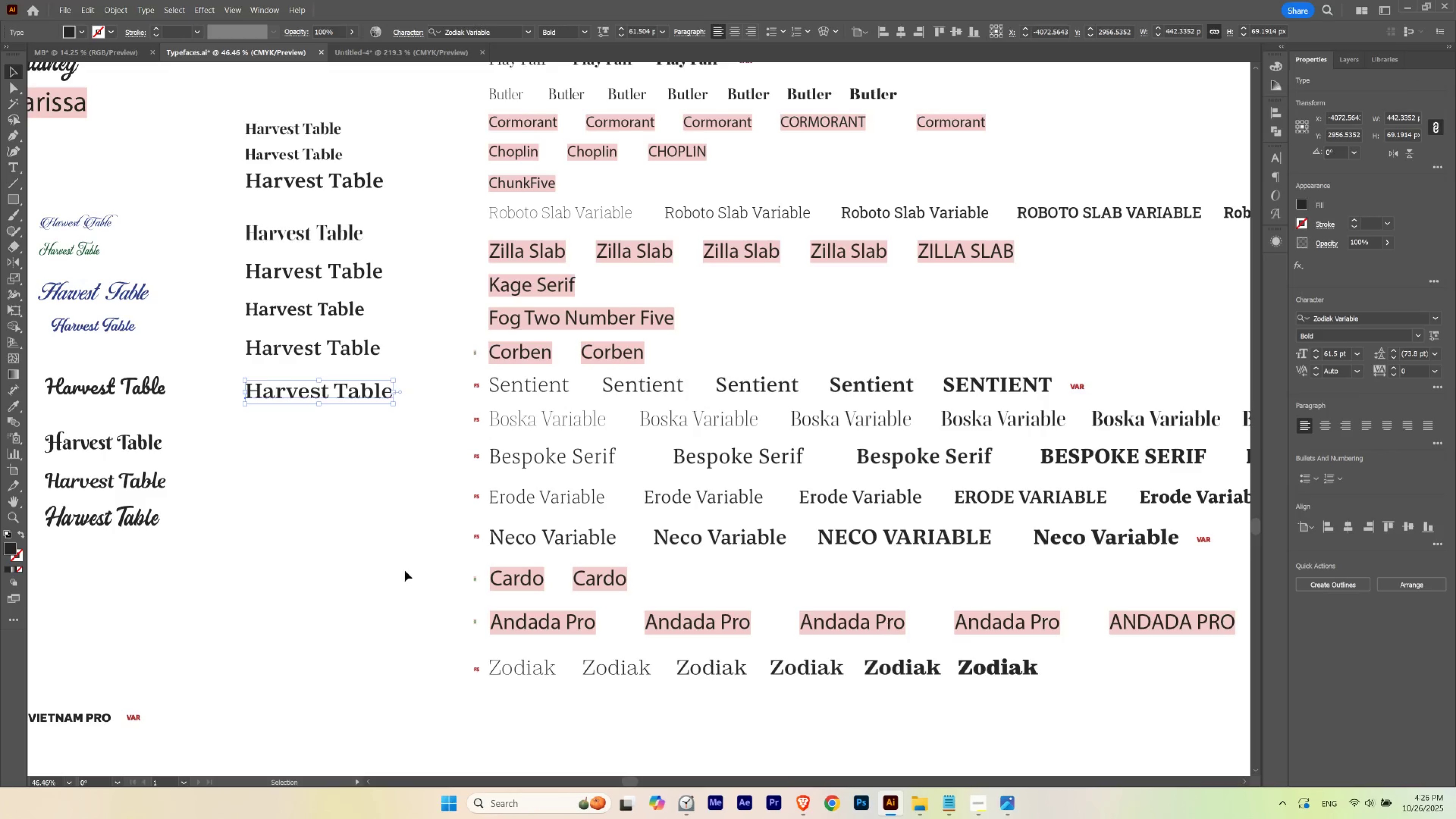 
left_click([405, 570])
 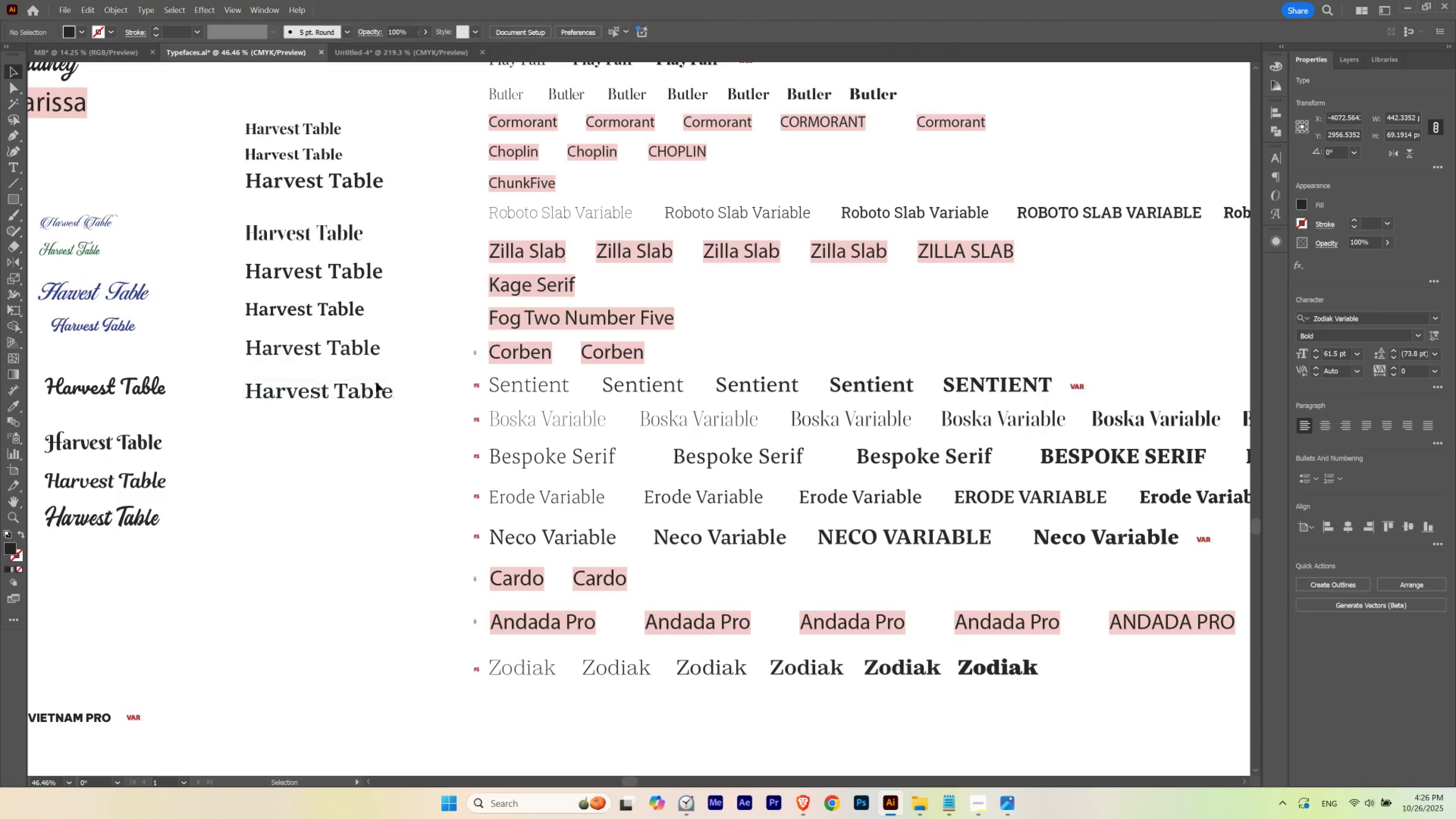 
hold_key(key=ControlLeft, duration=0.44)
 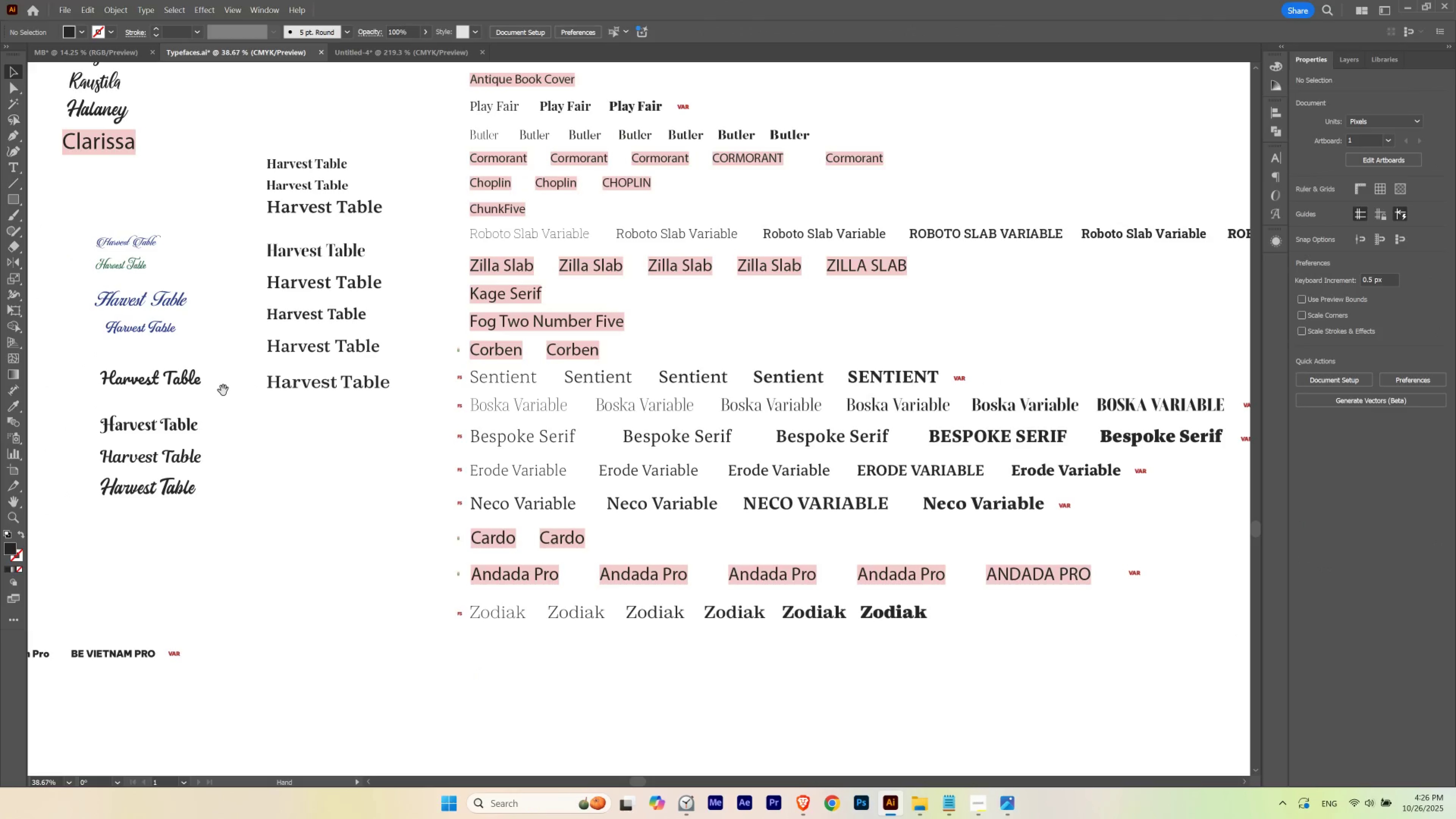 
hold_key(key=Space, duration=1.5)
 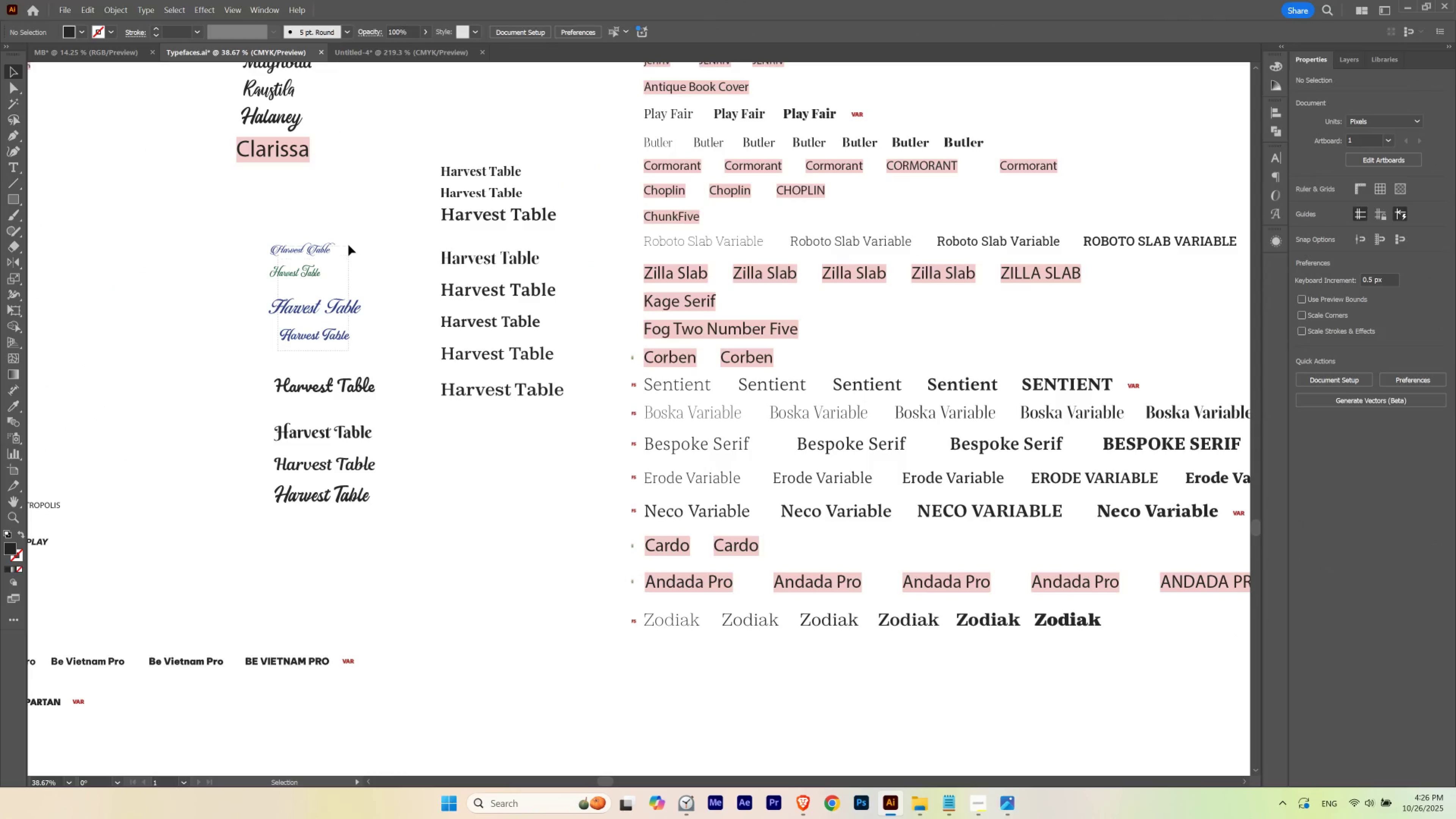 
hold_key(key=ControlLeft, duration=0.83)
 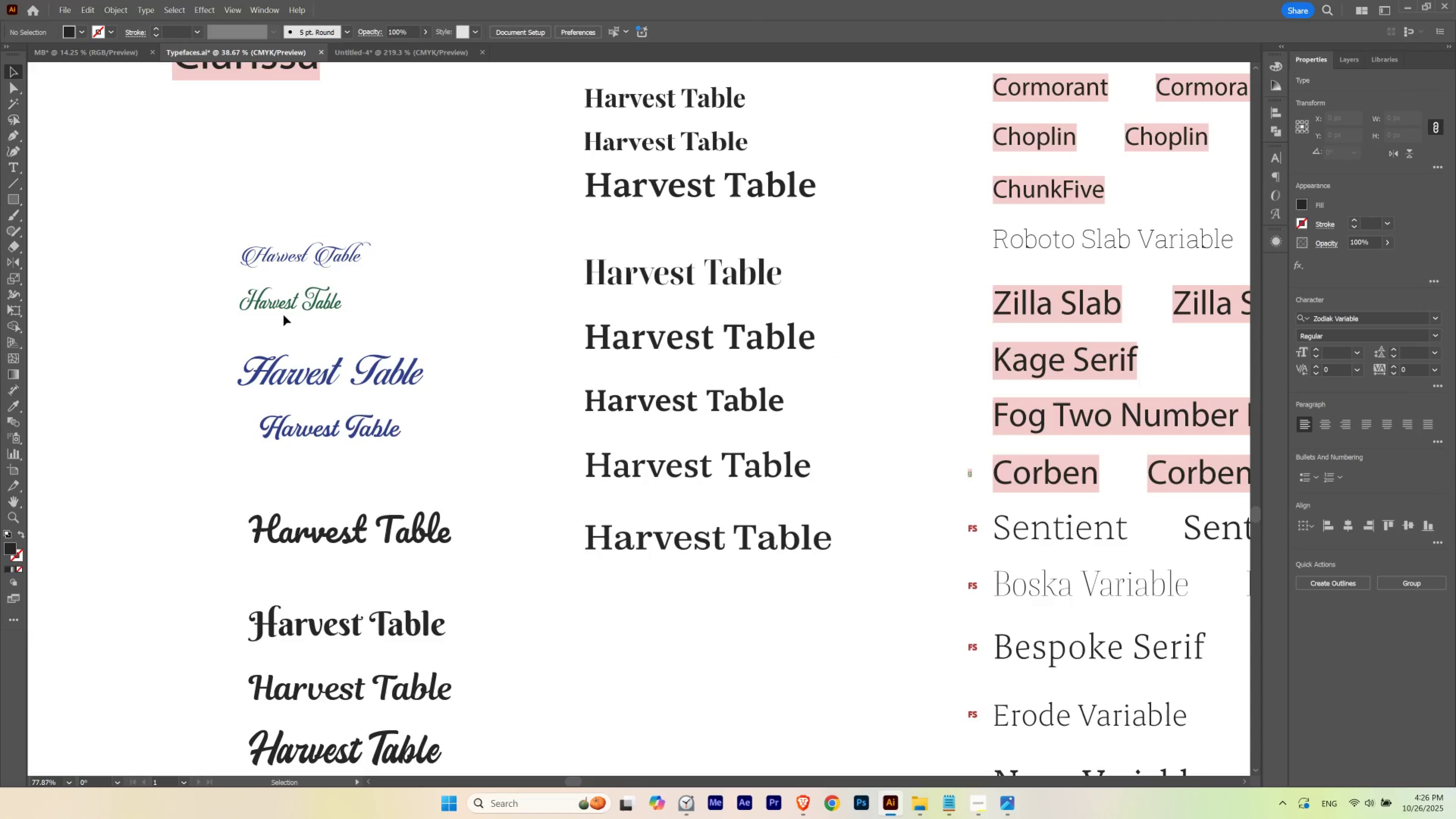 
hold_key(key=Space, duration=0.85)
 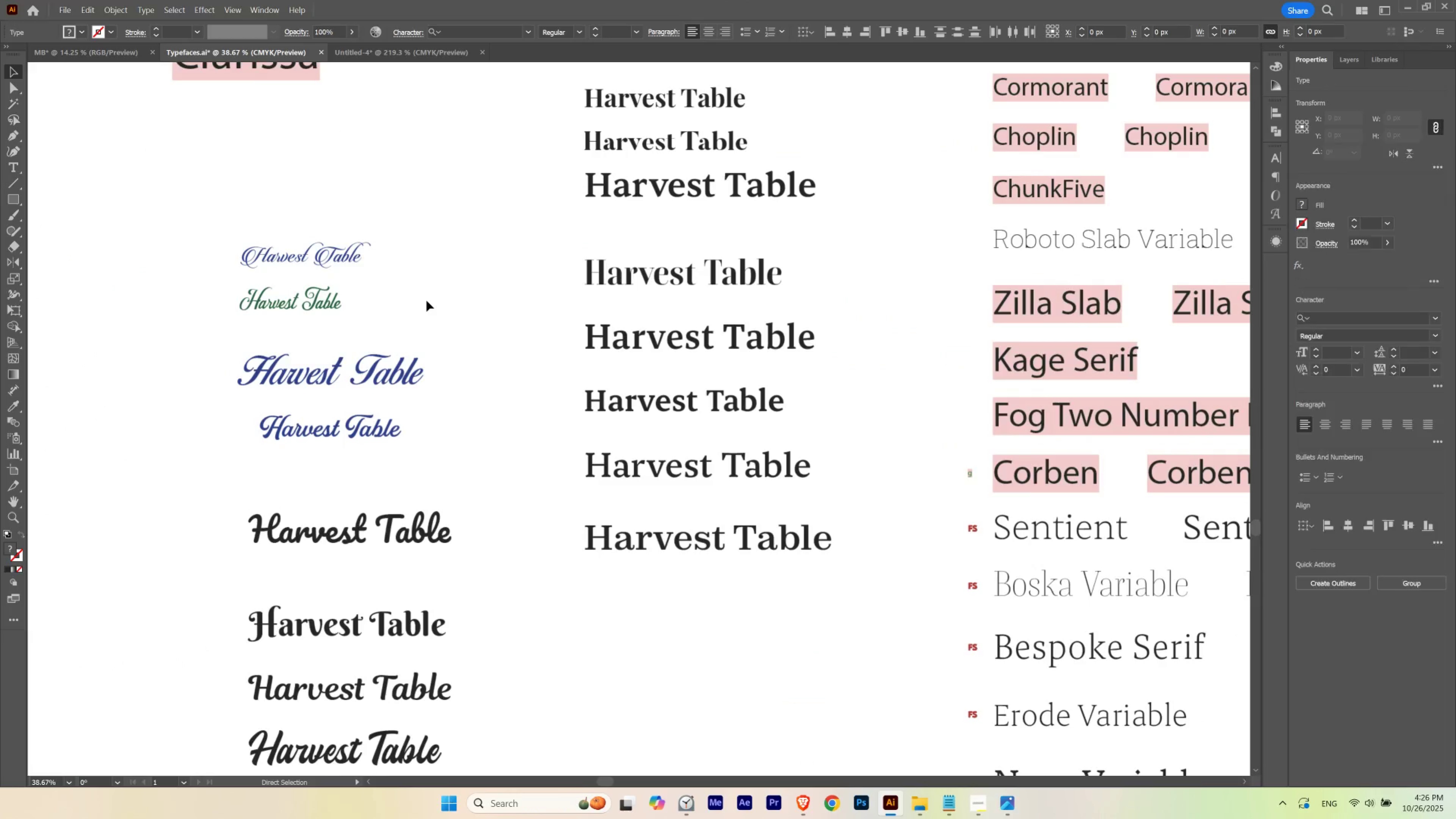 
left_click([426, 301])
 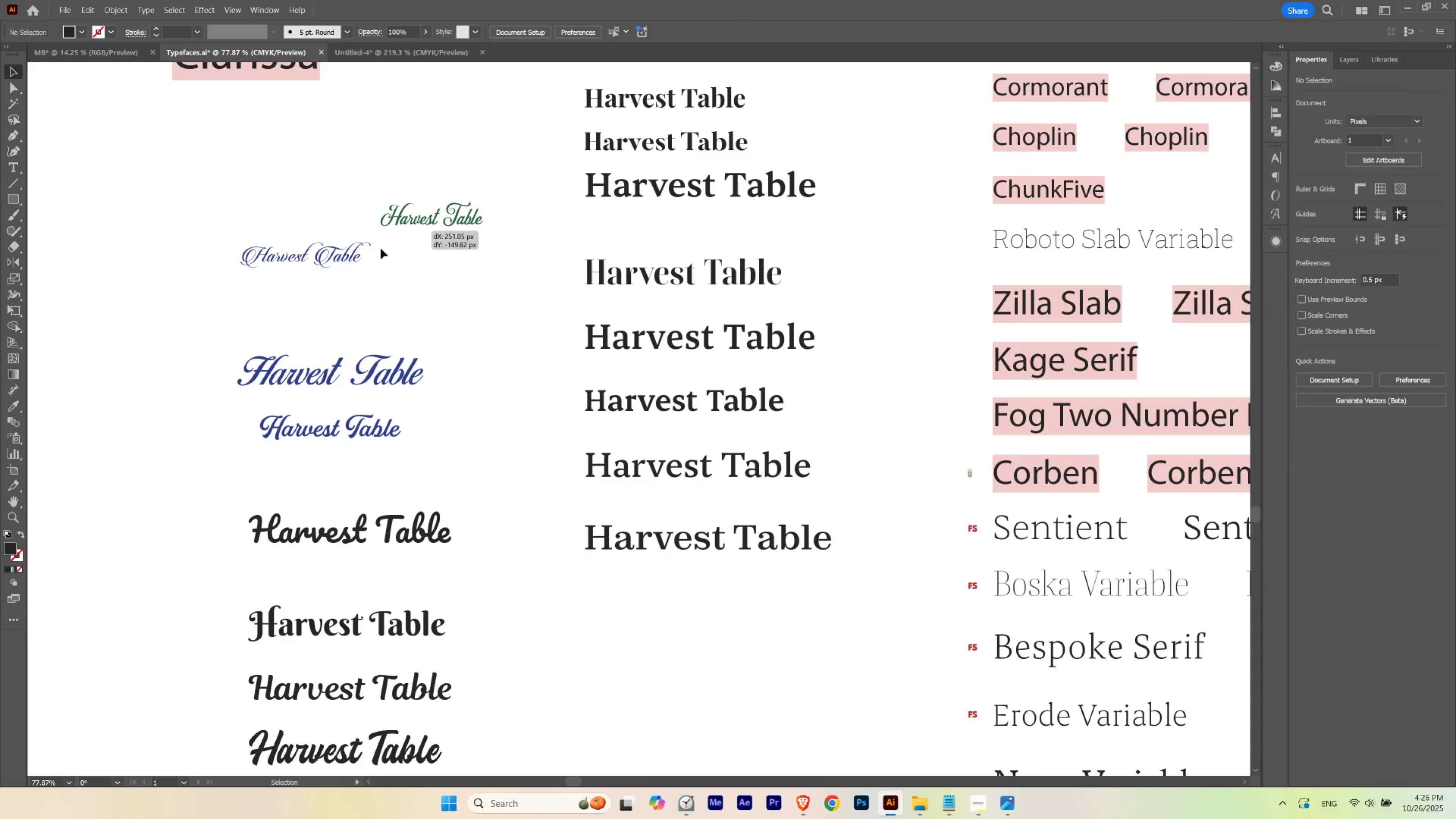 
key(Control+ControlLeft)
 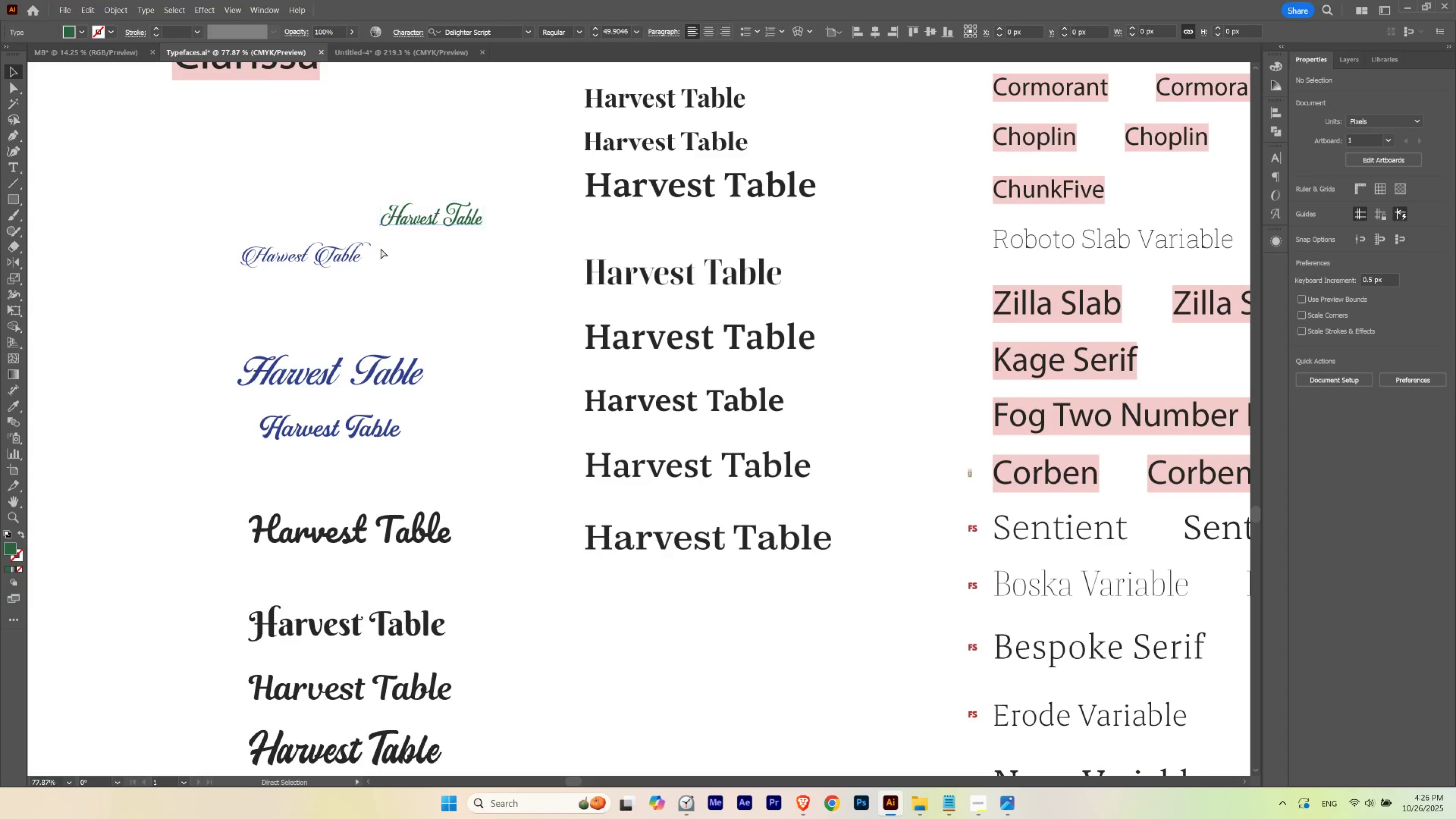 
key(Control+Z)
 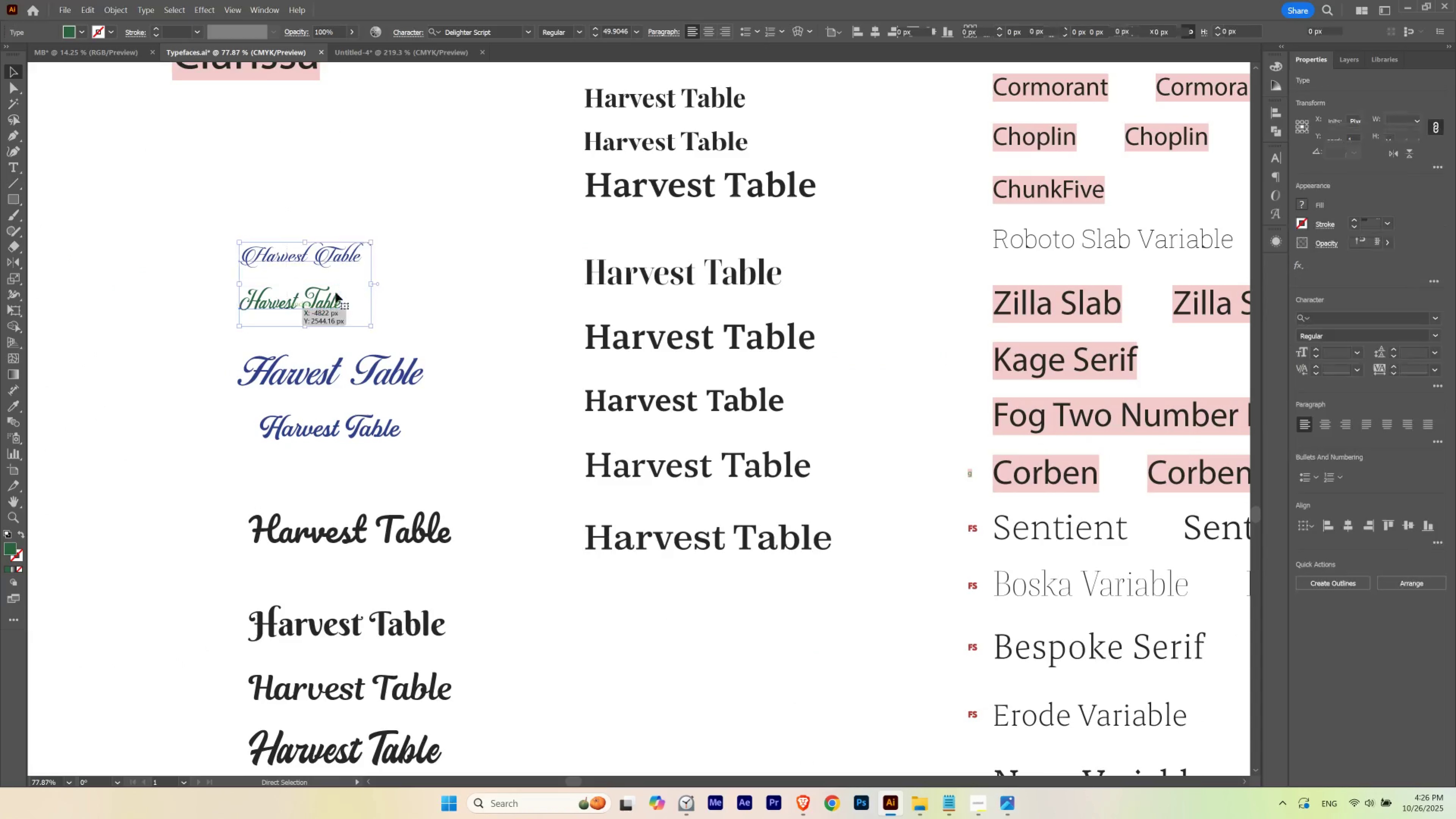 
hold_key(key=ShiftLeft, duration=1.53)
 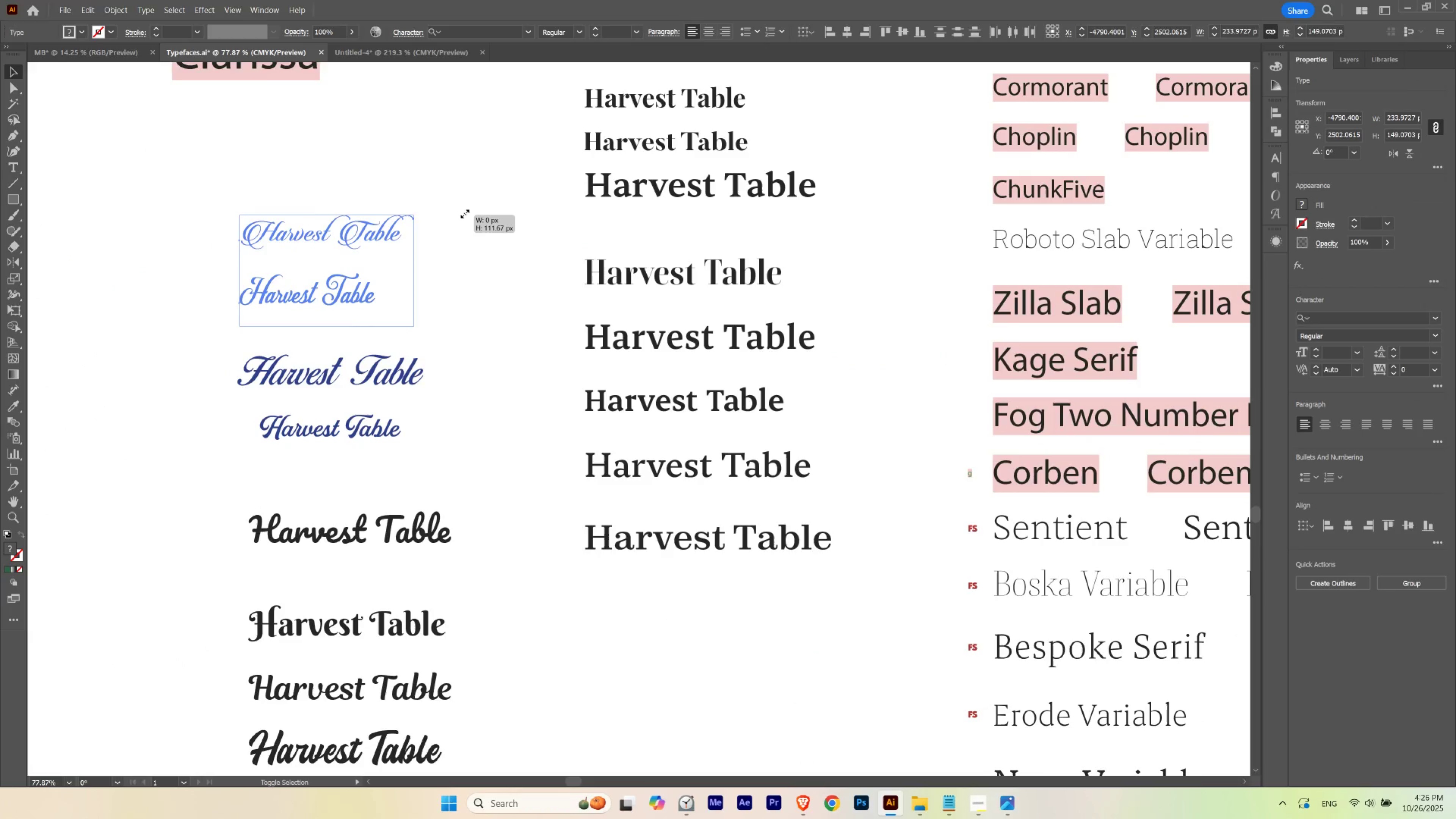 
hold_key(key=ShiftLeft, duration=0.58)
 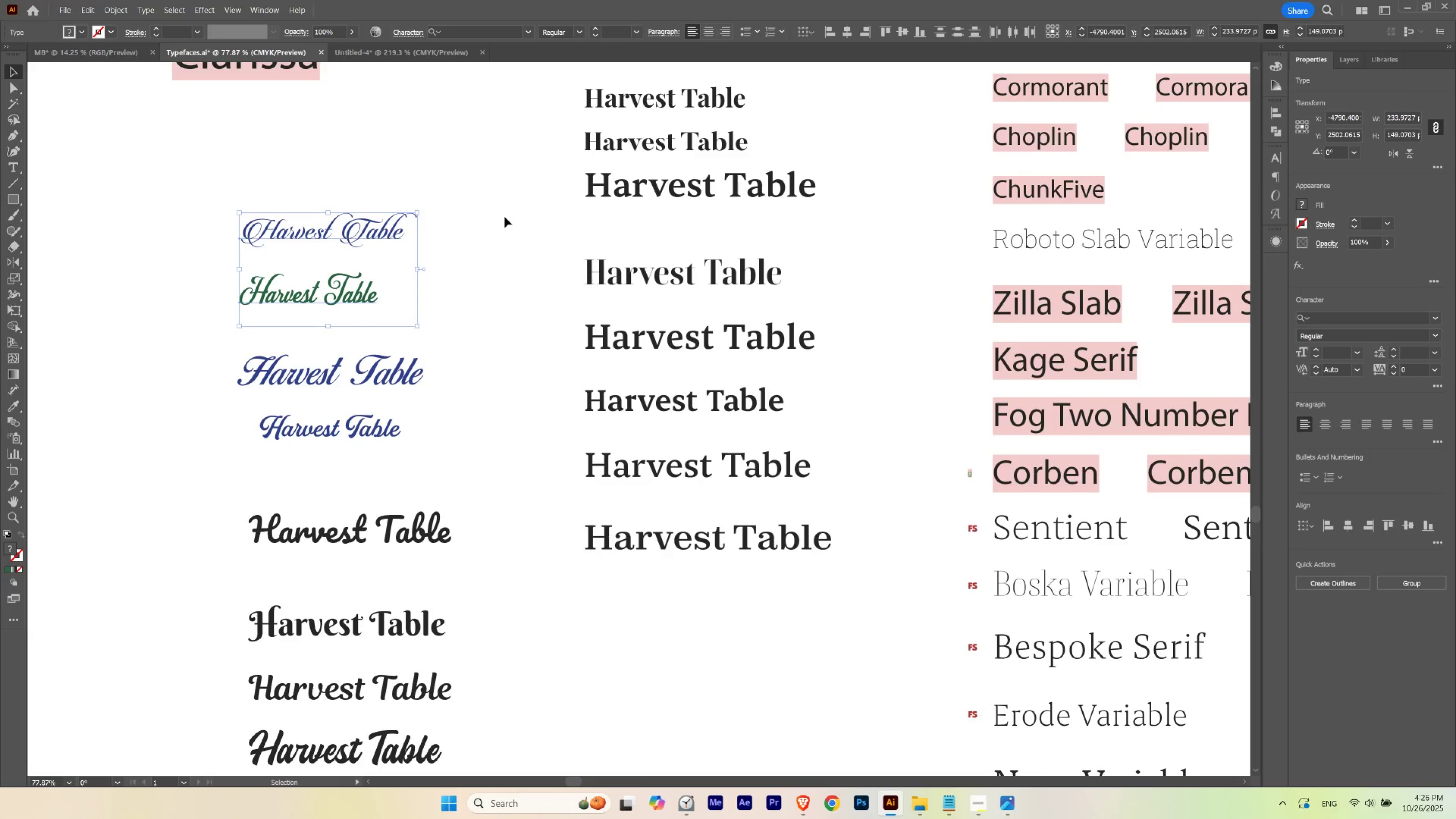 
left_click([505, 217])
 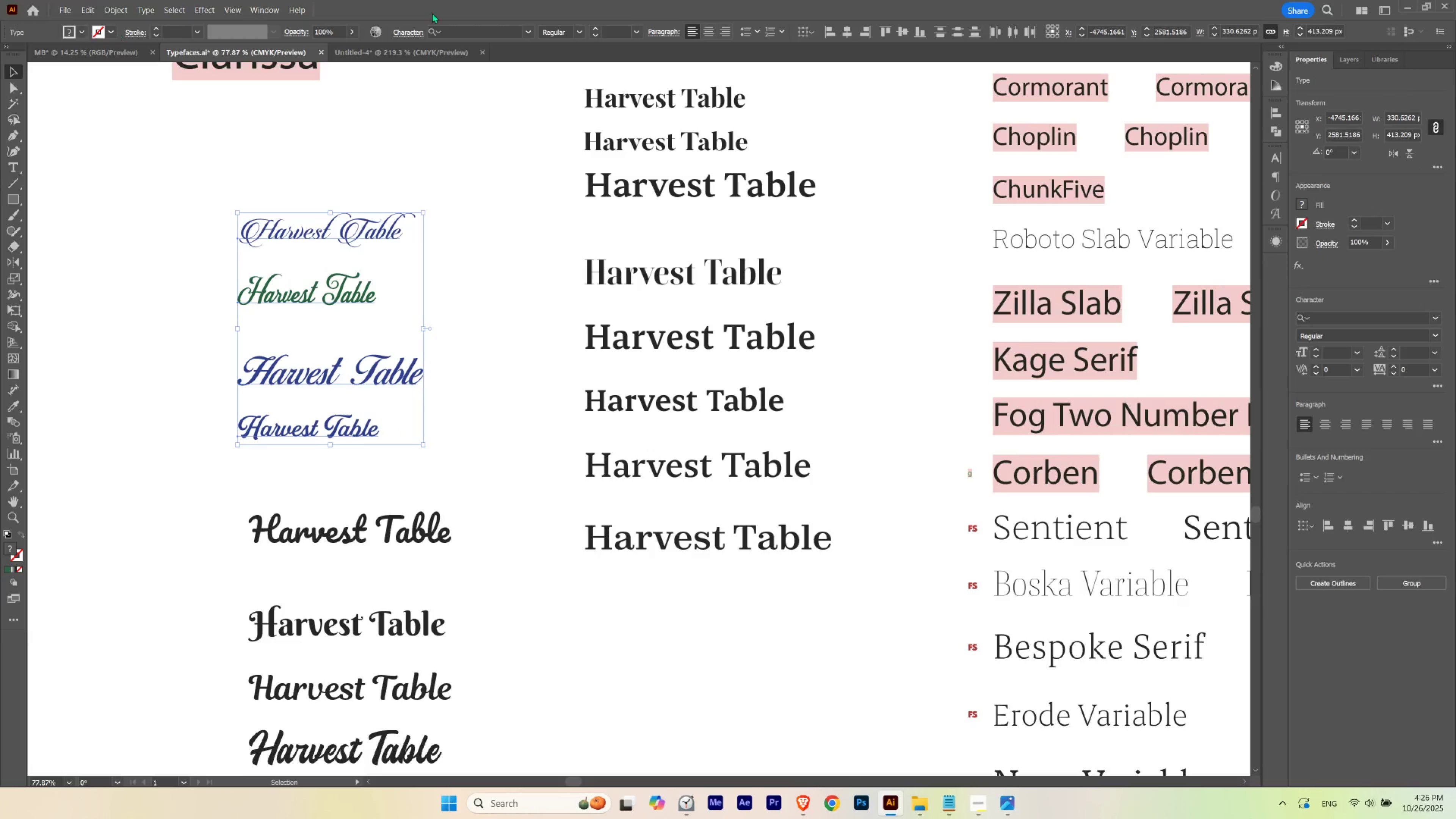 
wait(5.5)
 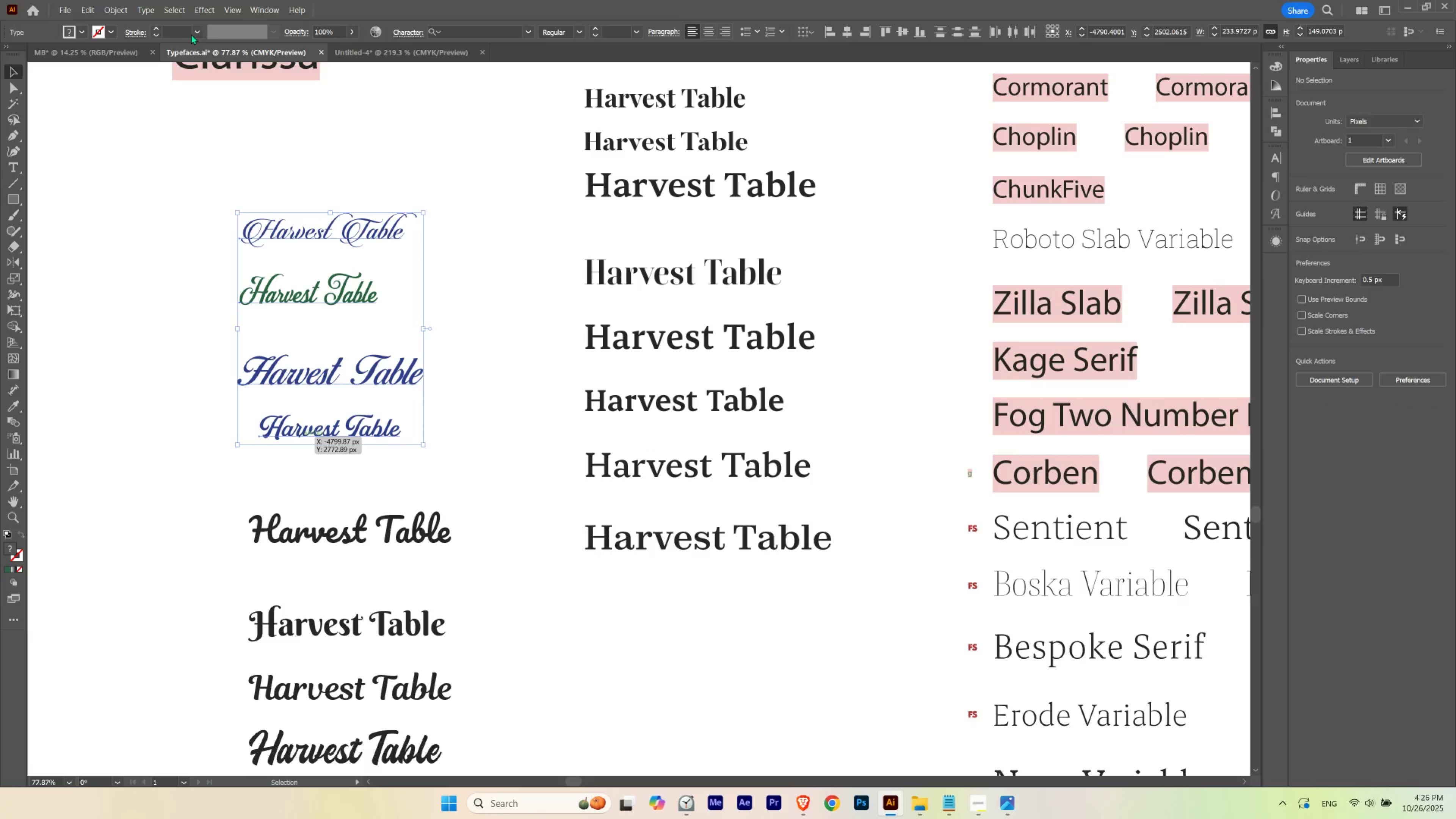 
left_click([1306, 204])
 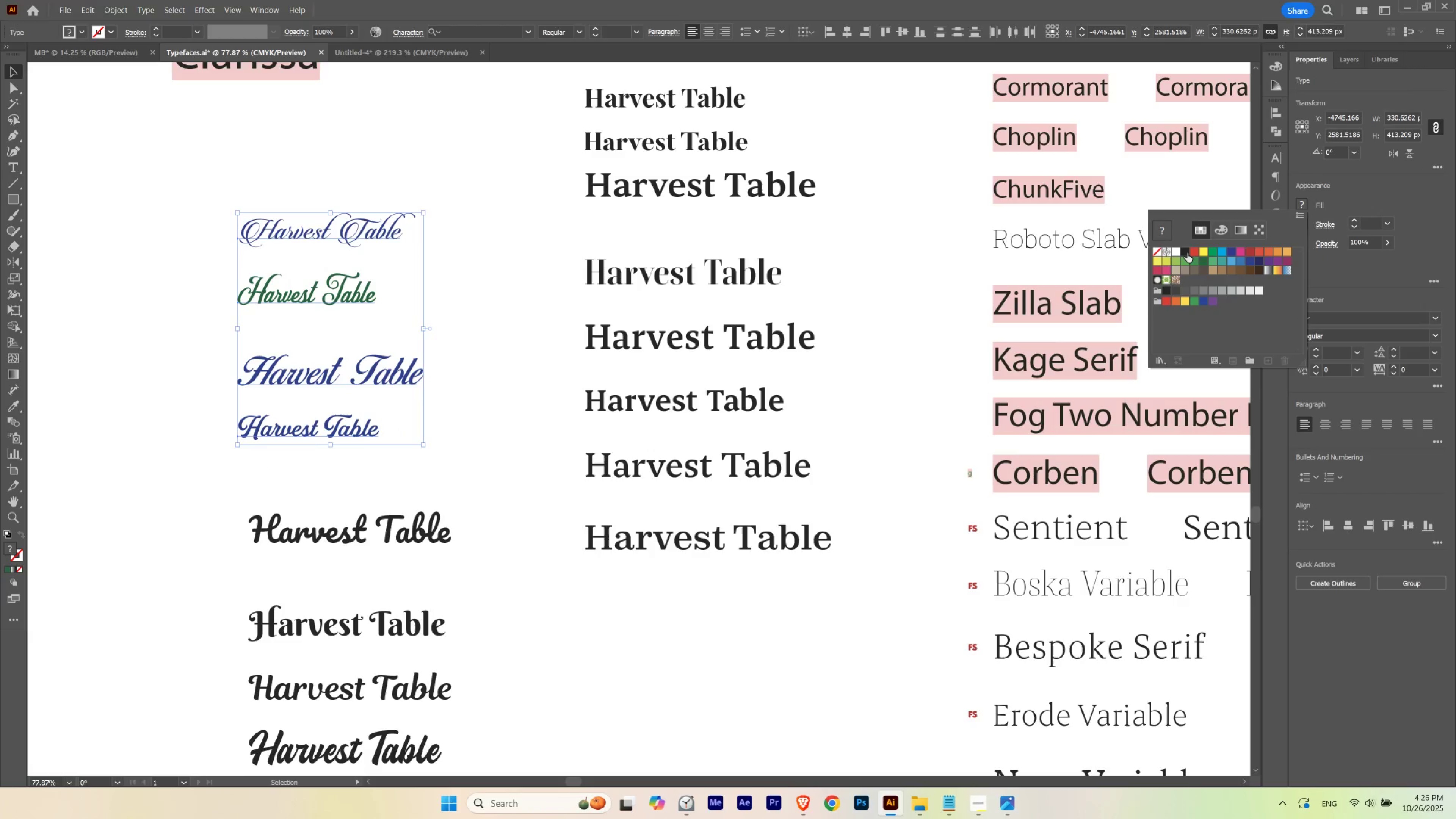 
left_click([1187, 253])
 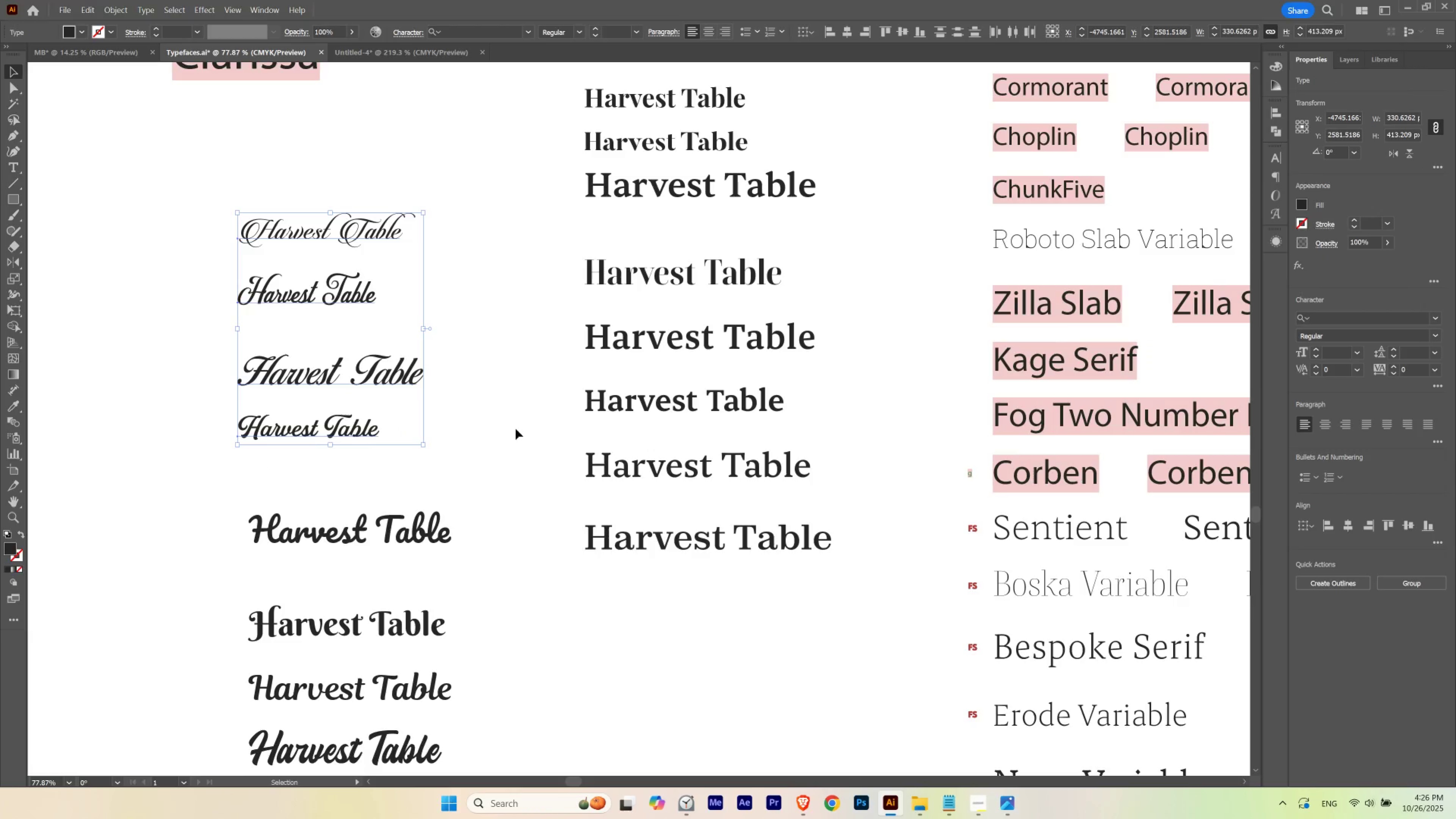 
double_click([514, 429])
 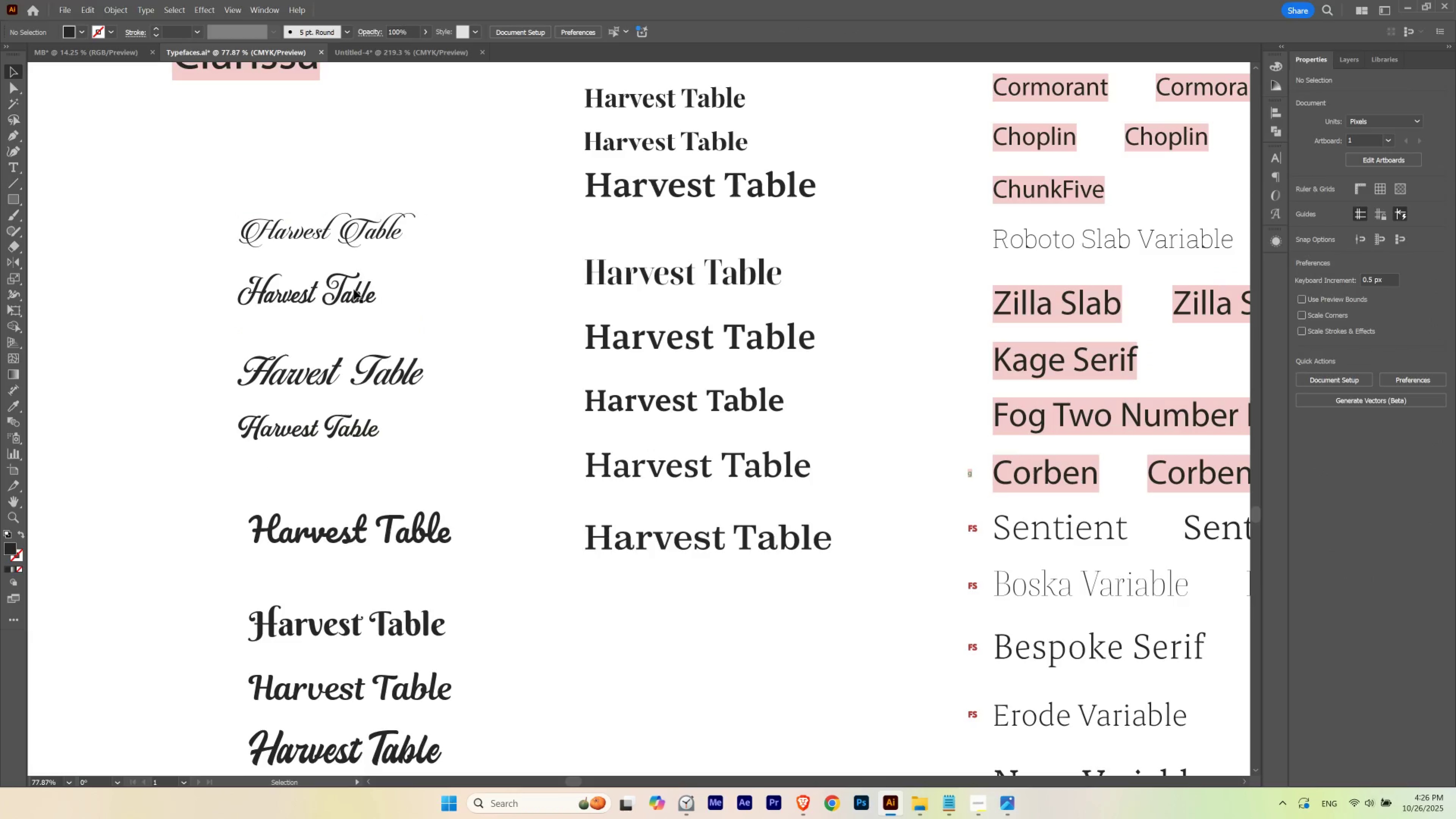 
left_click([354, 289])
 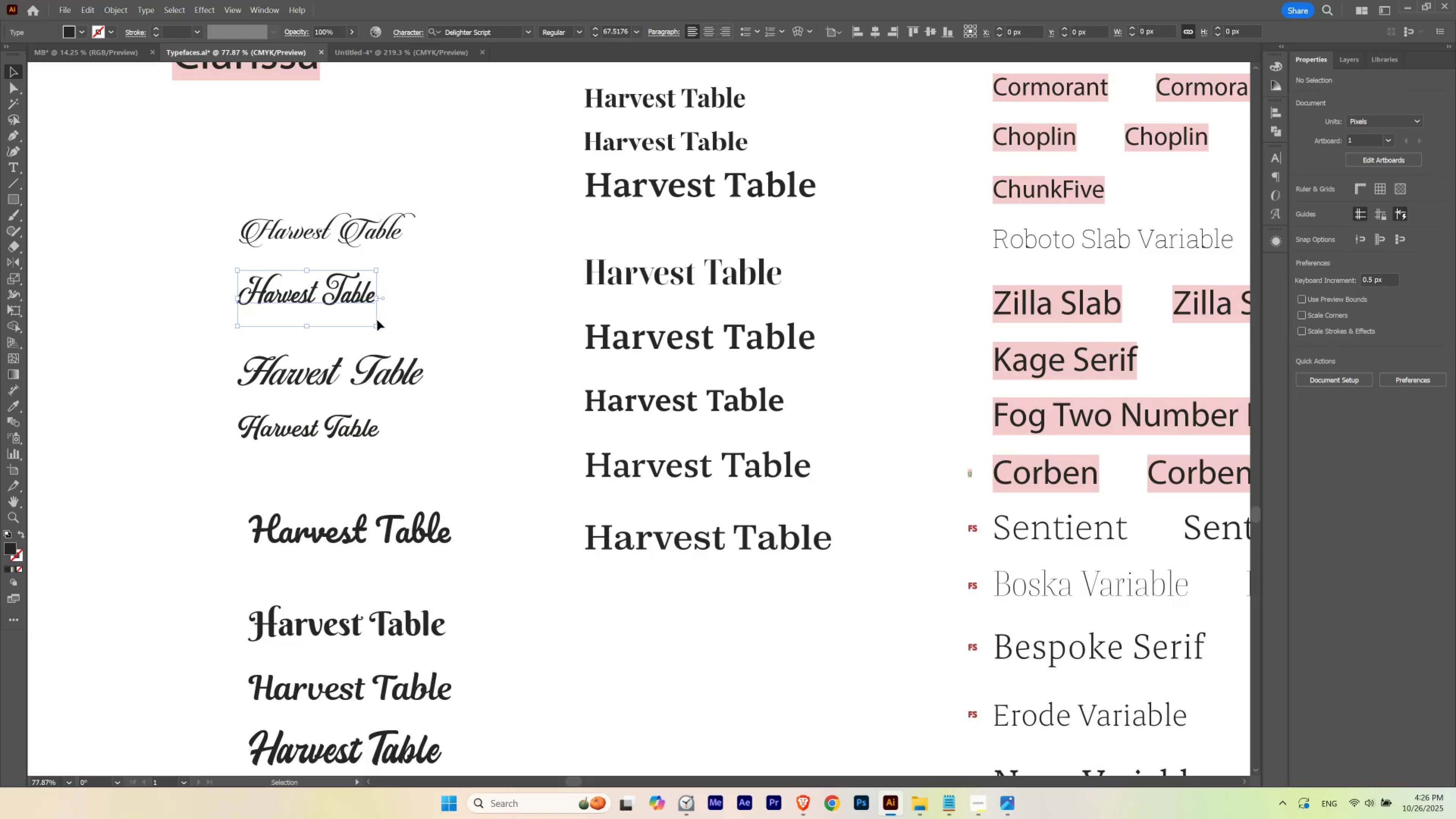 
hold_key(key=ShiftLeft, duration=1.54)
 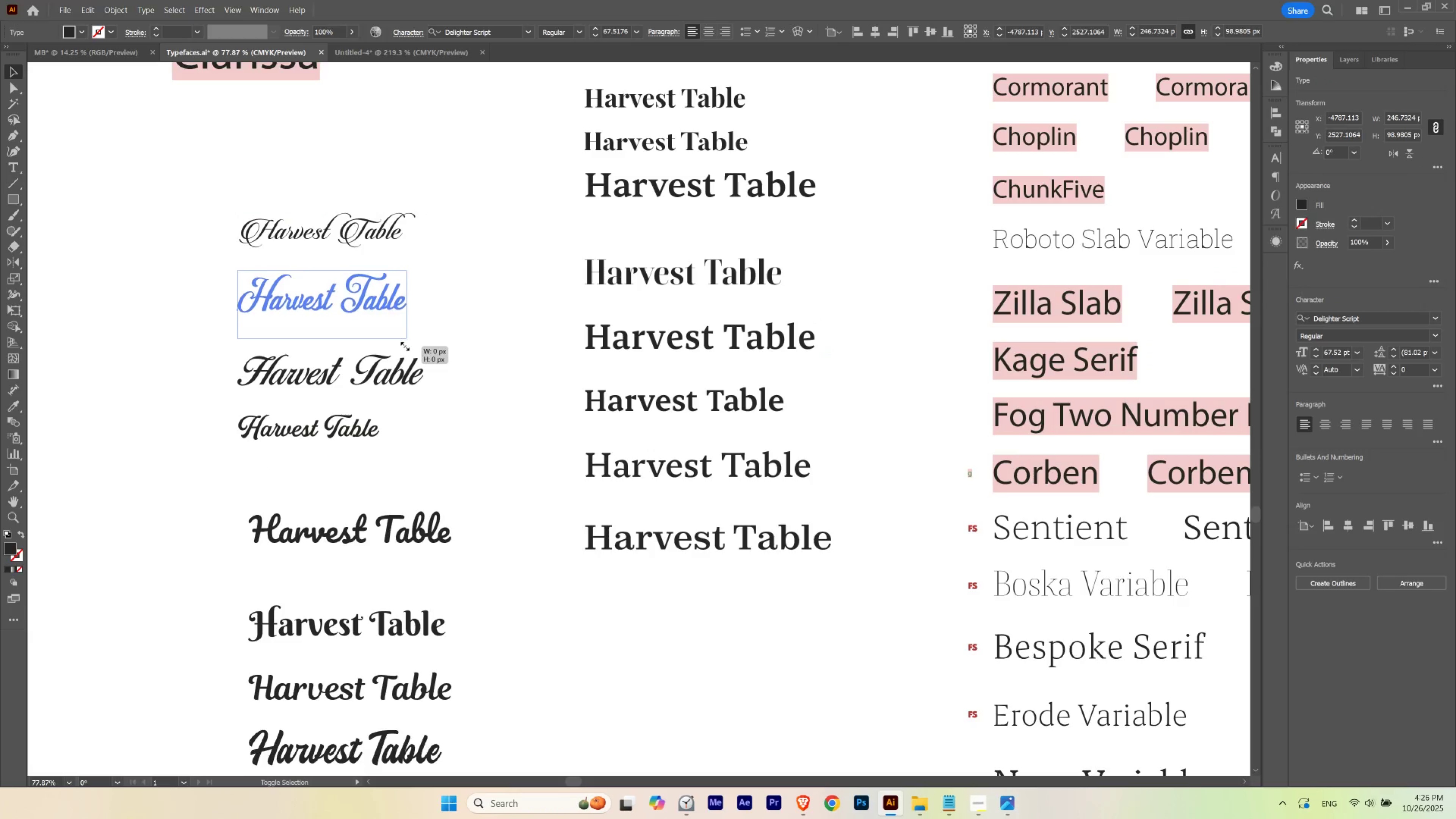 
hold_key(key=ShiftLeft, duration=0.5)
 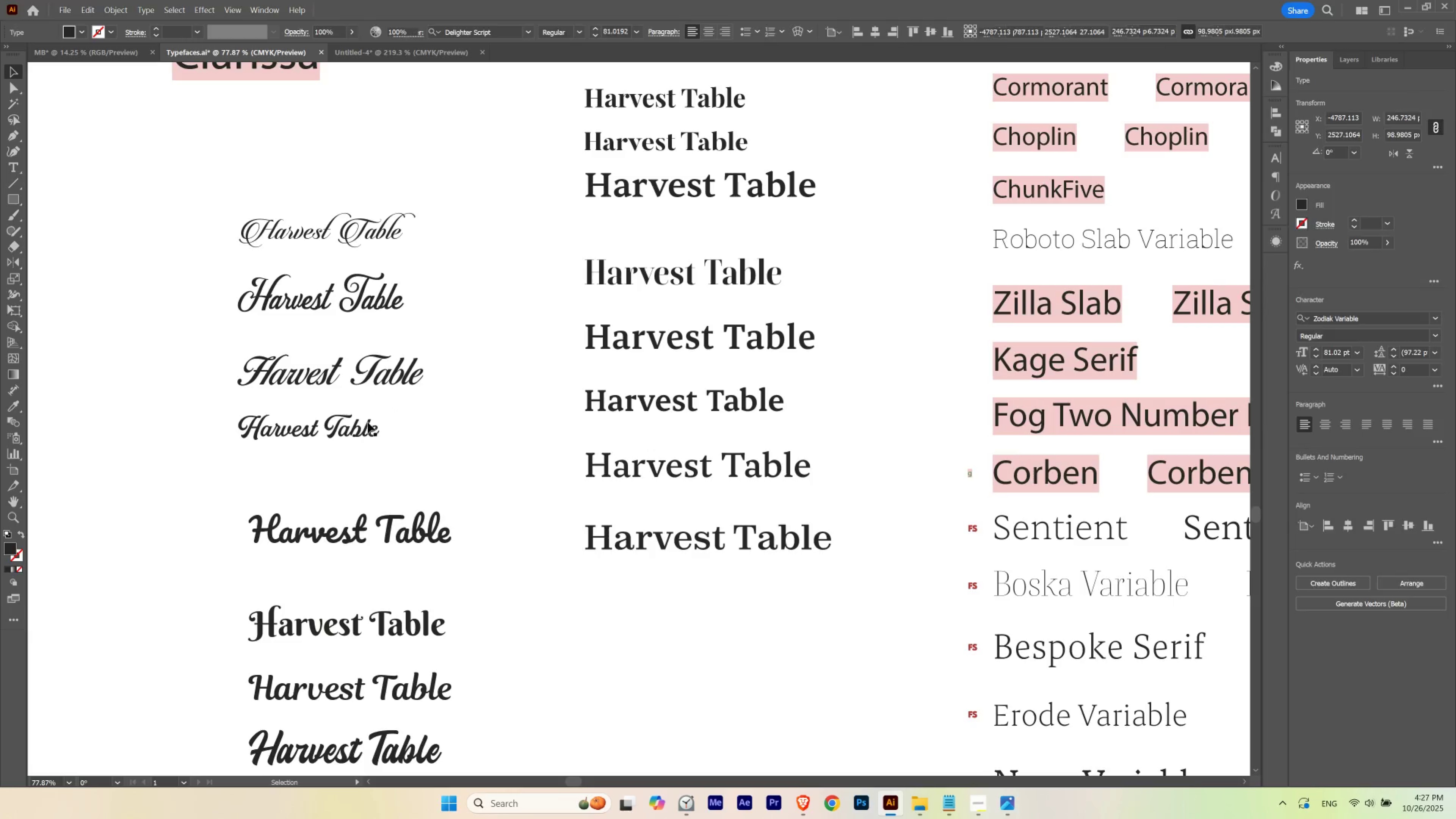 
double_click([368, 423])
 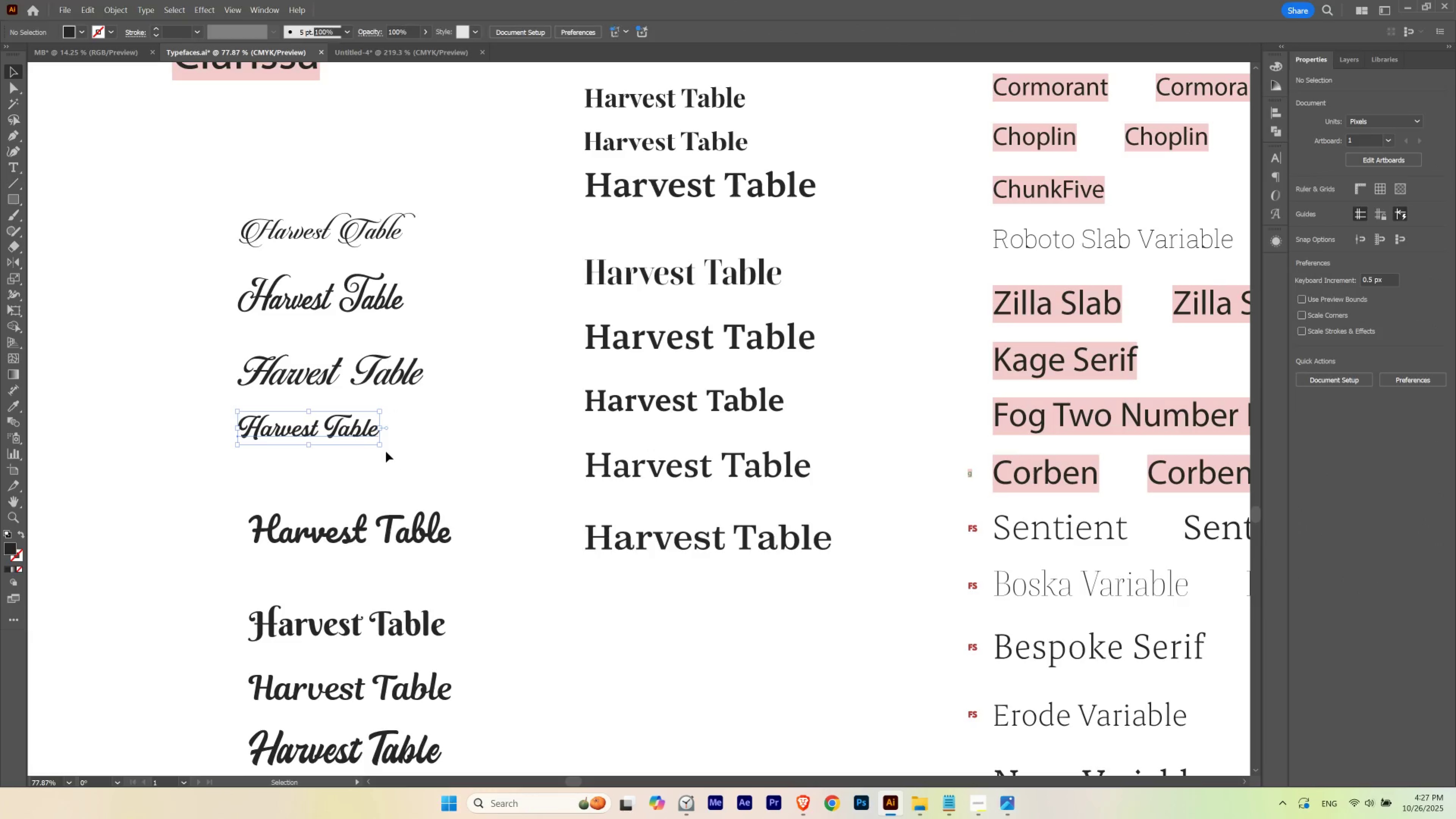 
hold_key(key=ShiftLeft, duration=1.53)
 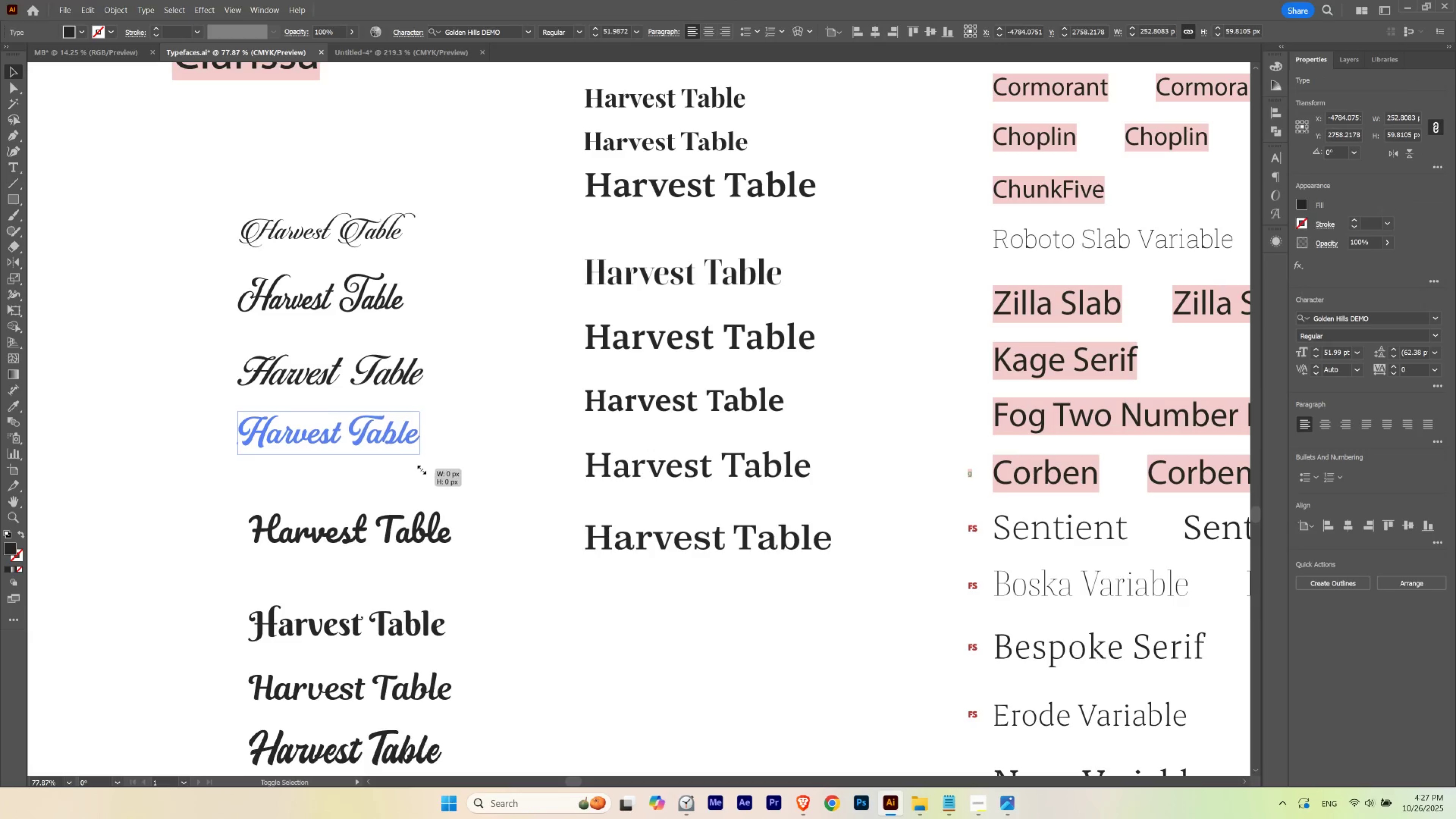 
hold_key(key=ShiftLeft, duration=0.78)
 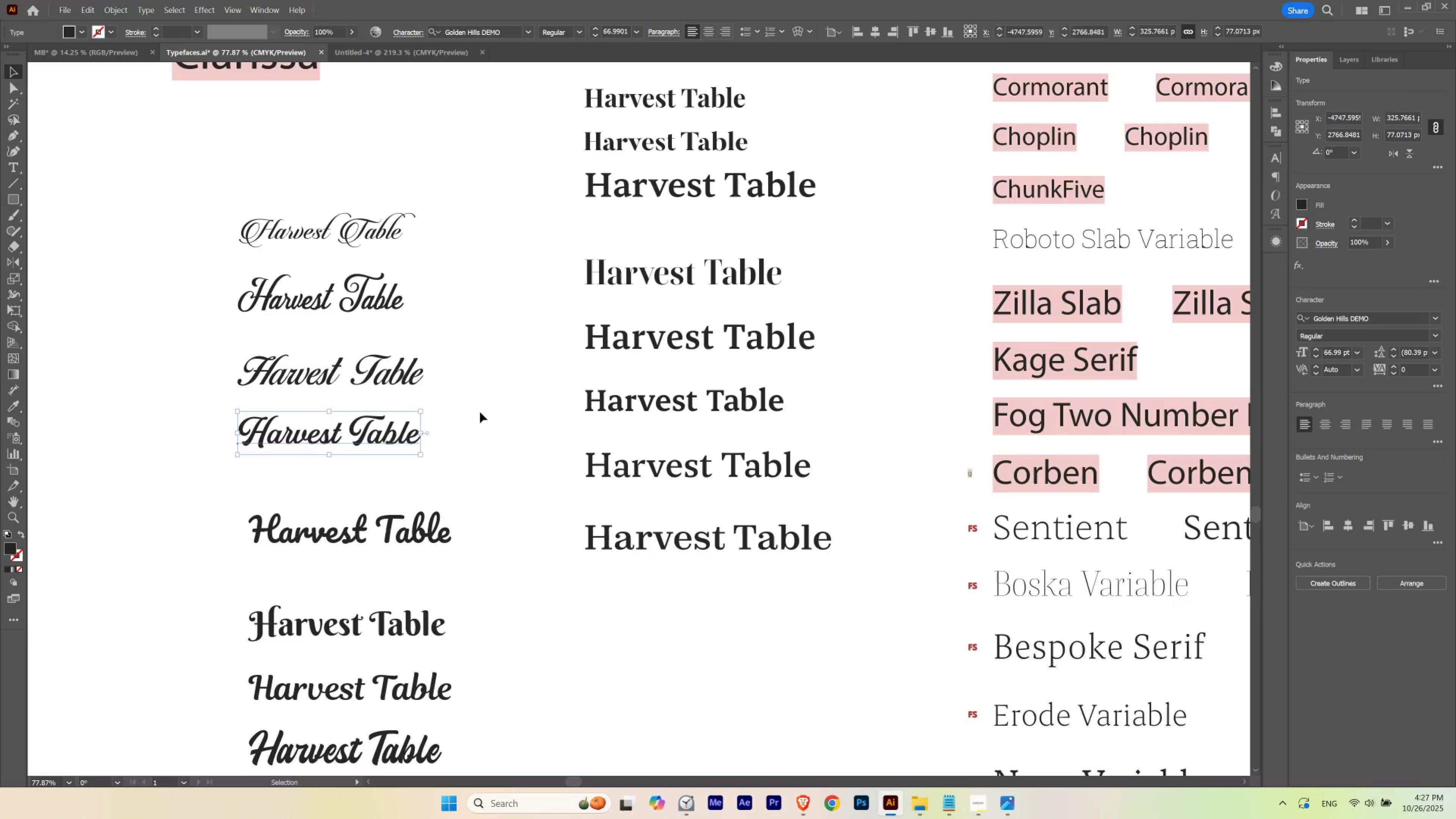 
left_click([480, 412])
 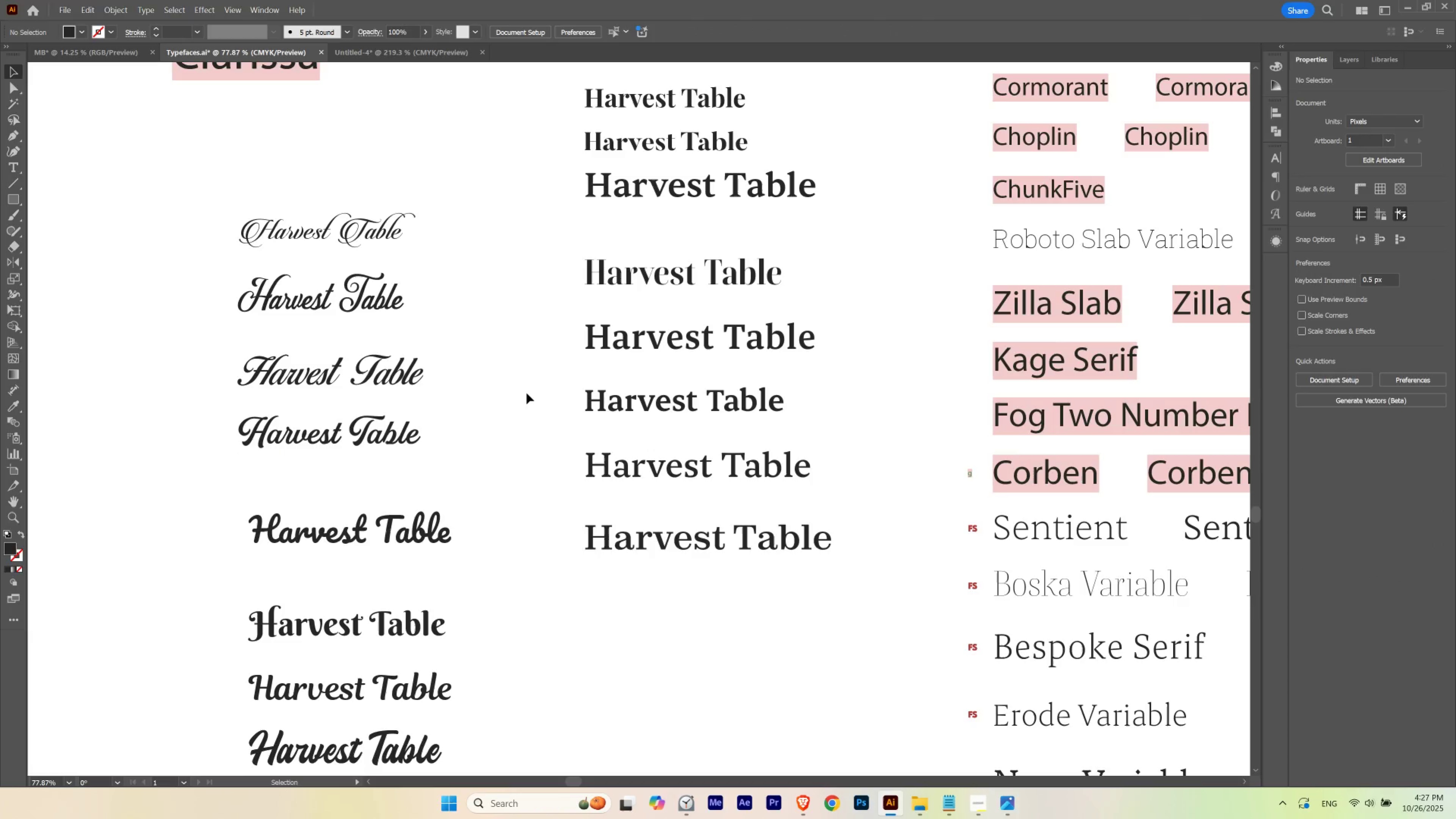 
hold_key(key=ControlLeft, duration=0.83)
 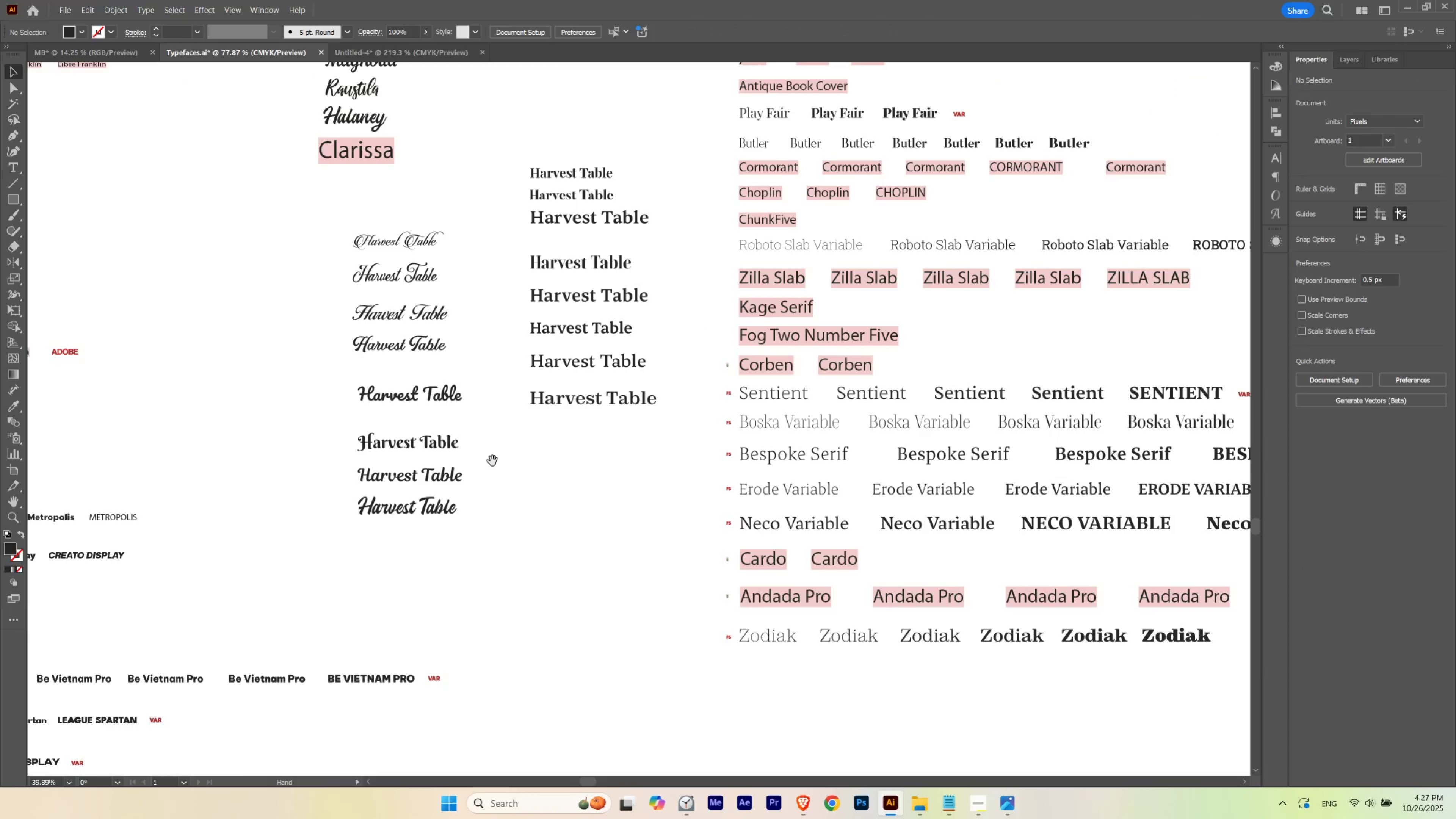 
hold_key(key=Space, duration=1.41)
 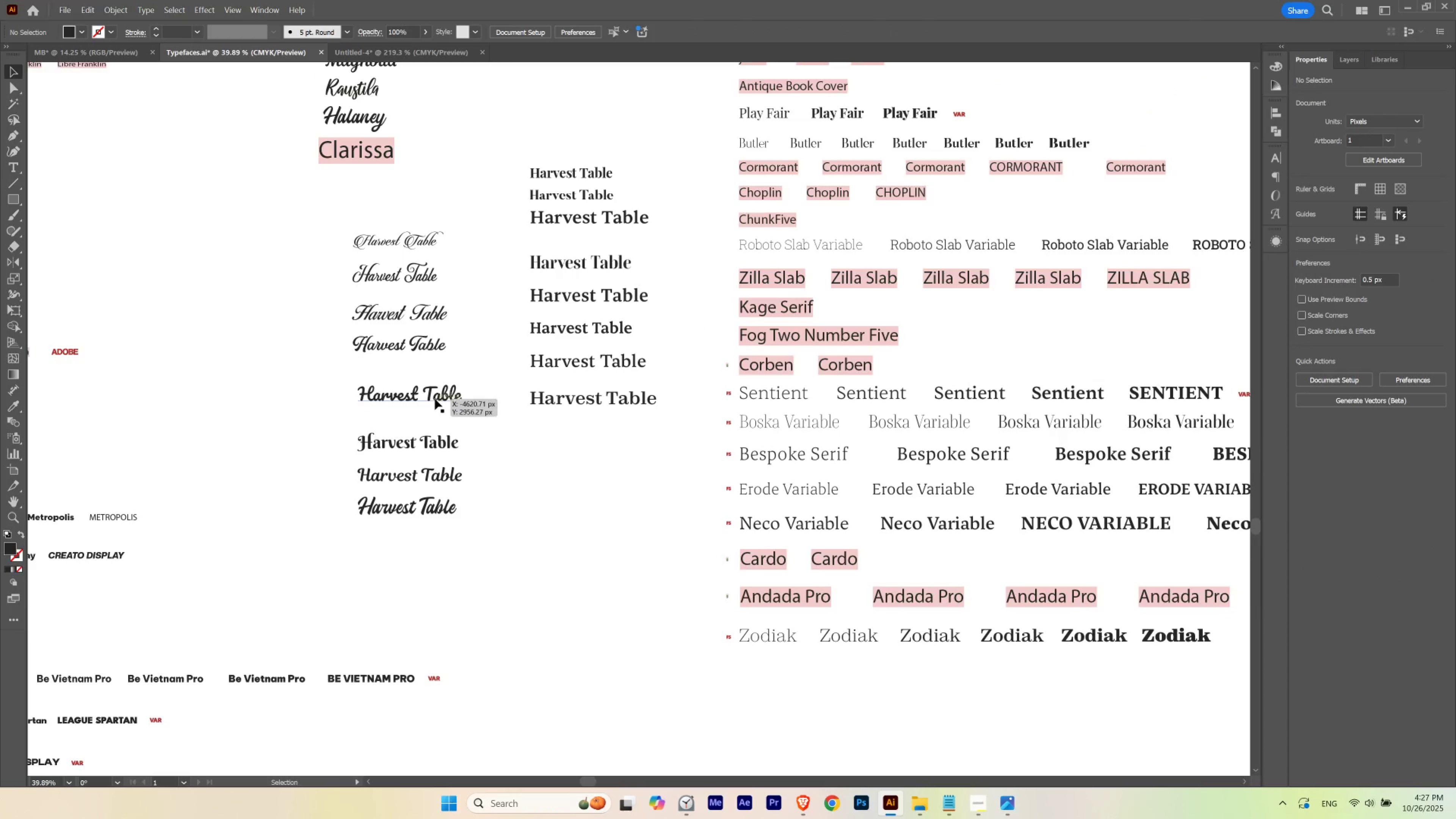 
hold_key(key=ShiftLeft, duration=0.51)
 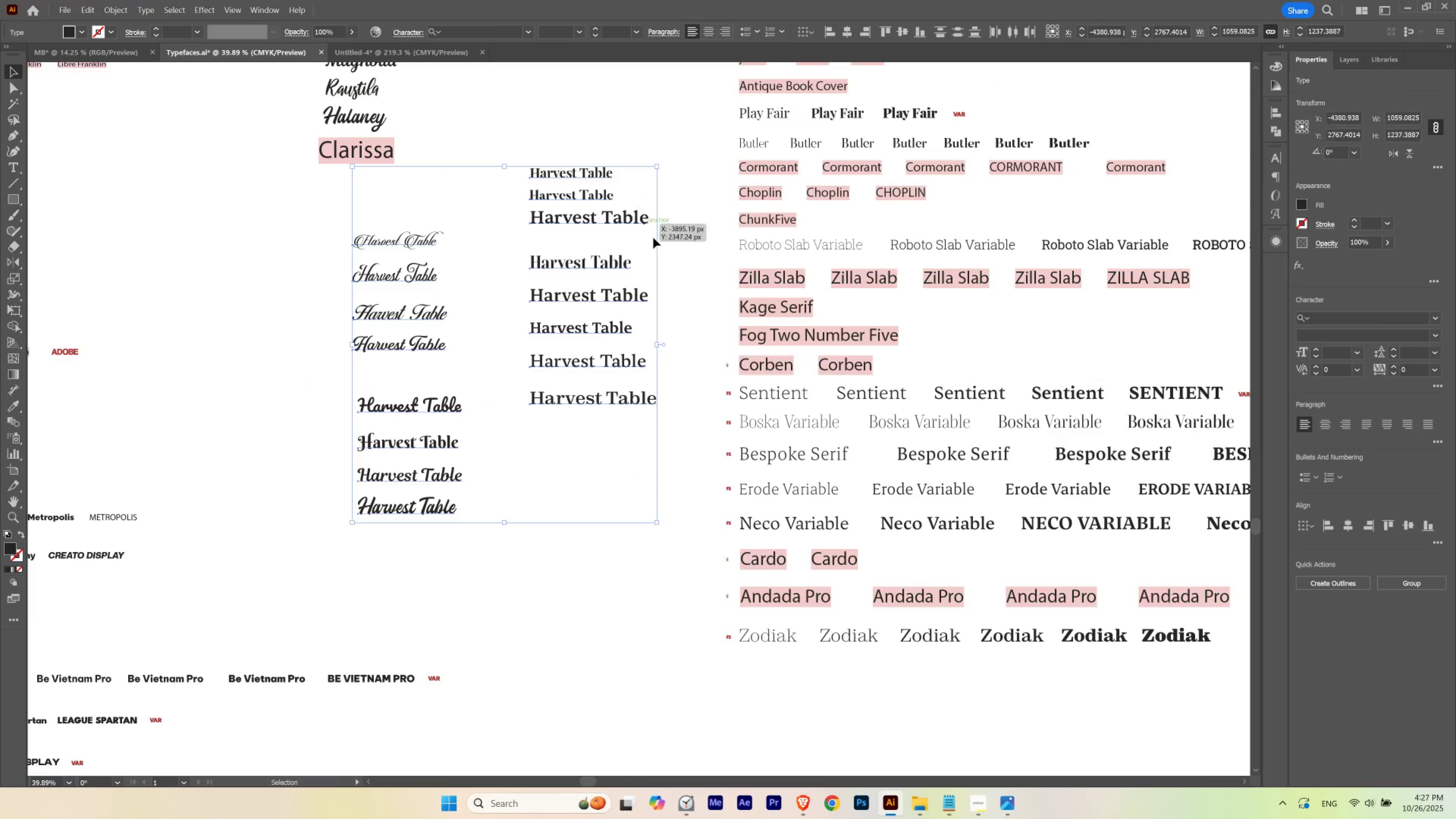 
key(Control+X)
 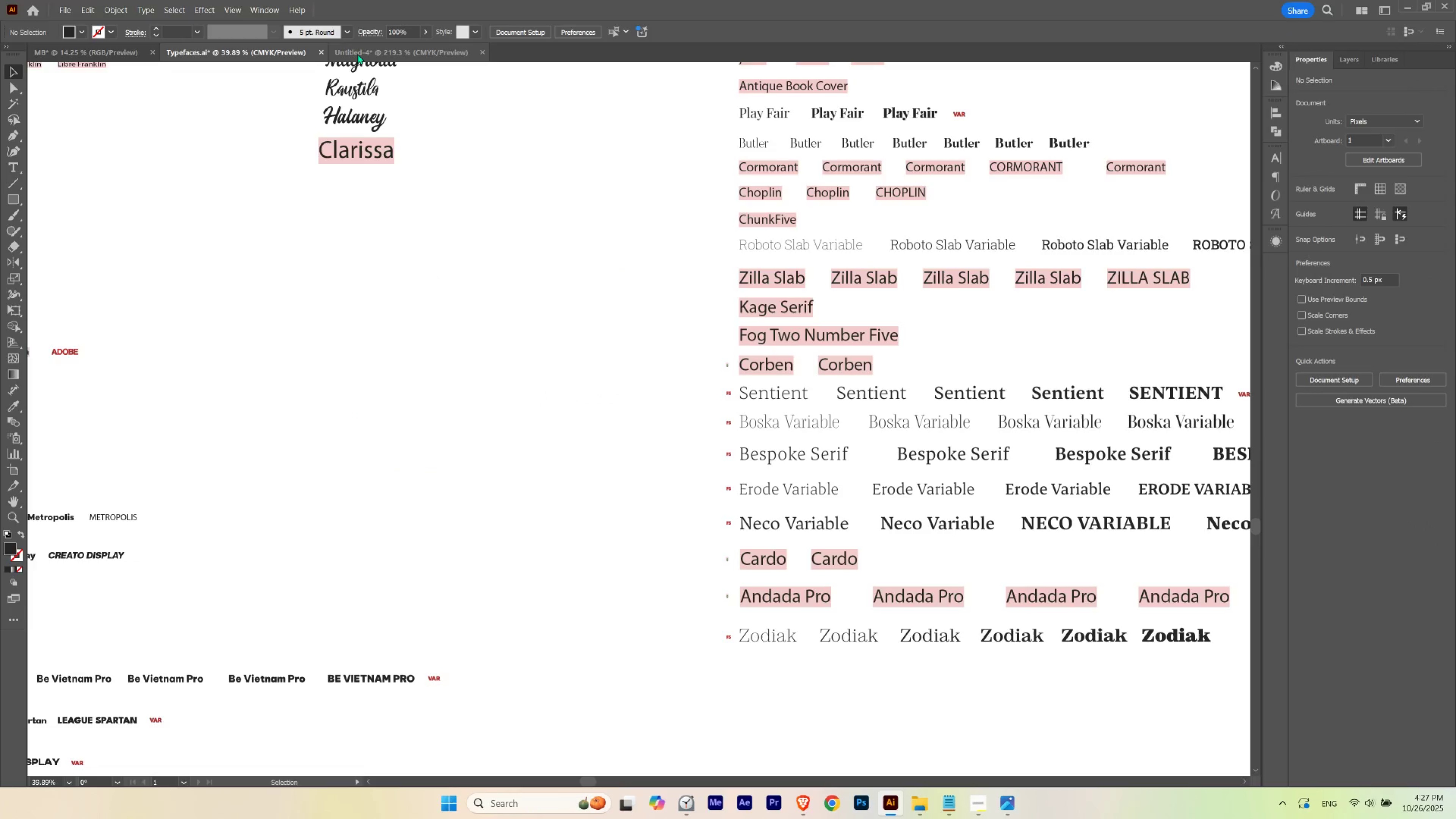 
left_click([357, 54])
 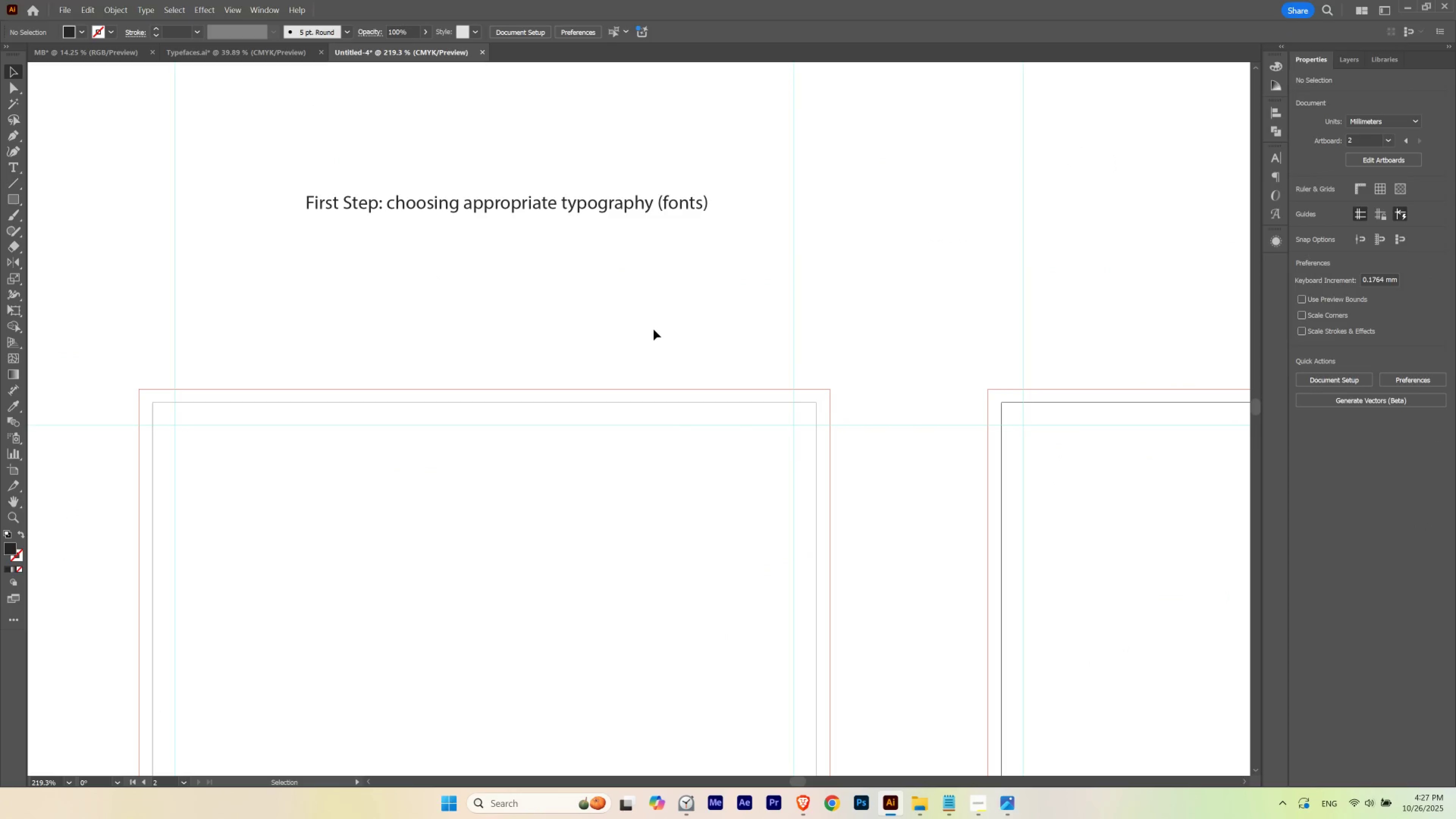 
left_click([654, 329])
 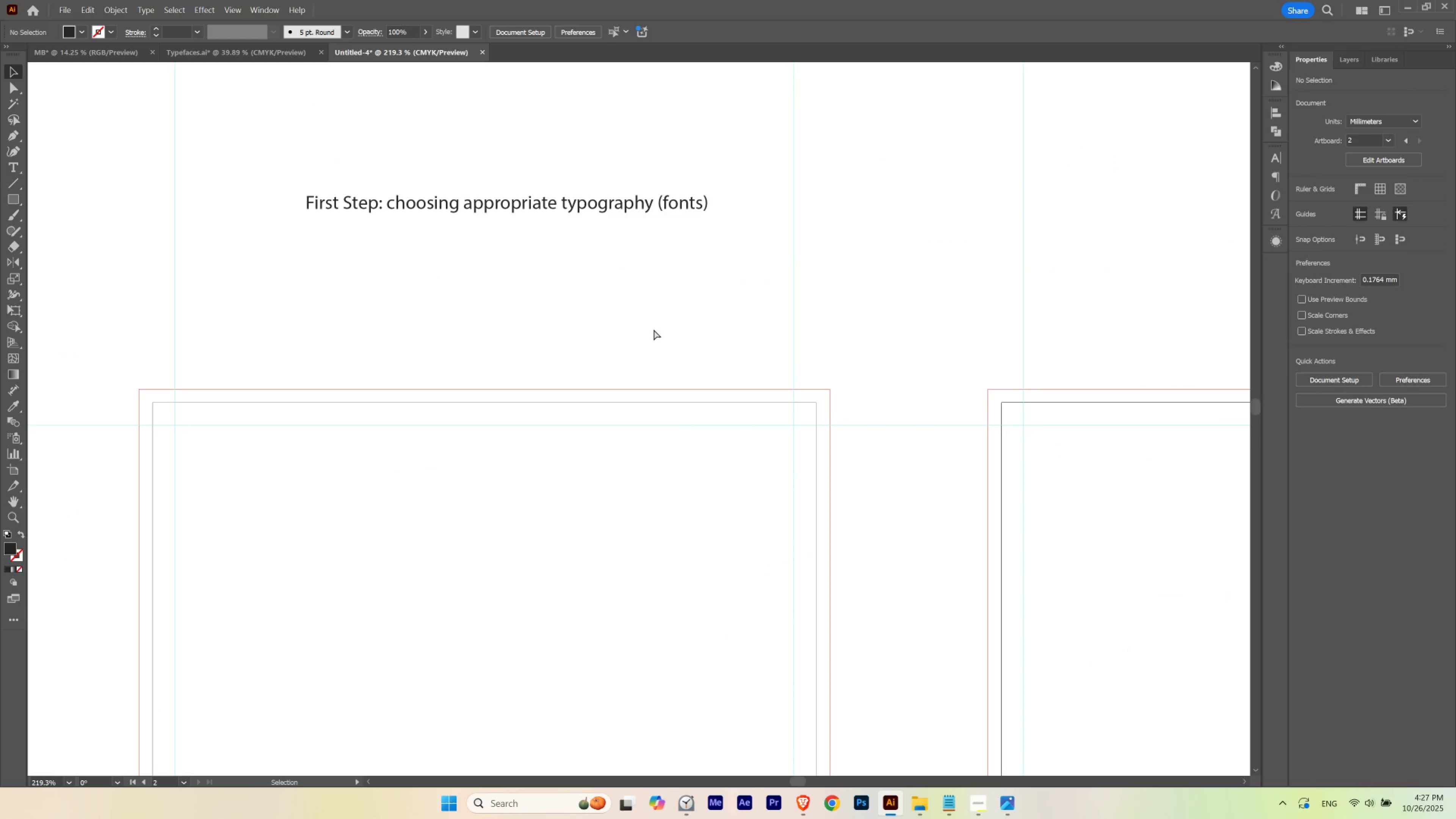 
key(Control+V)
 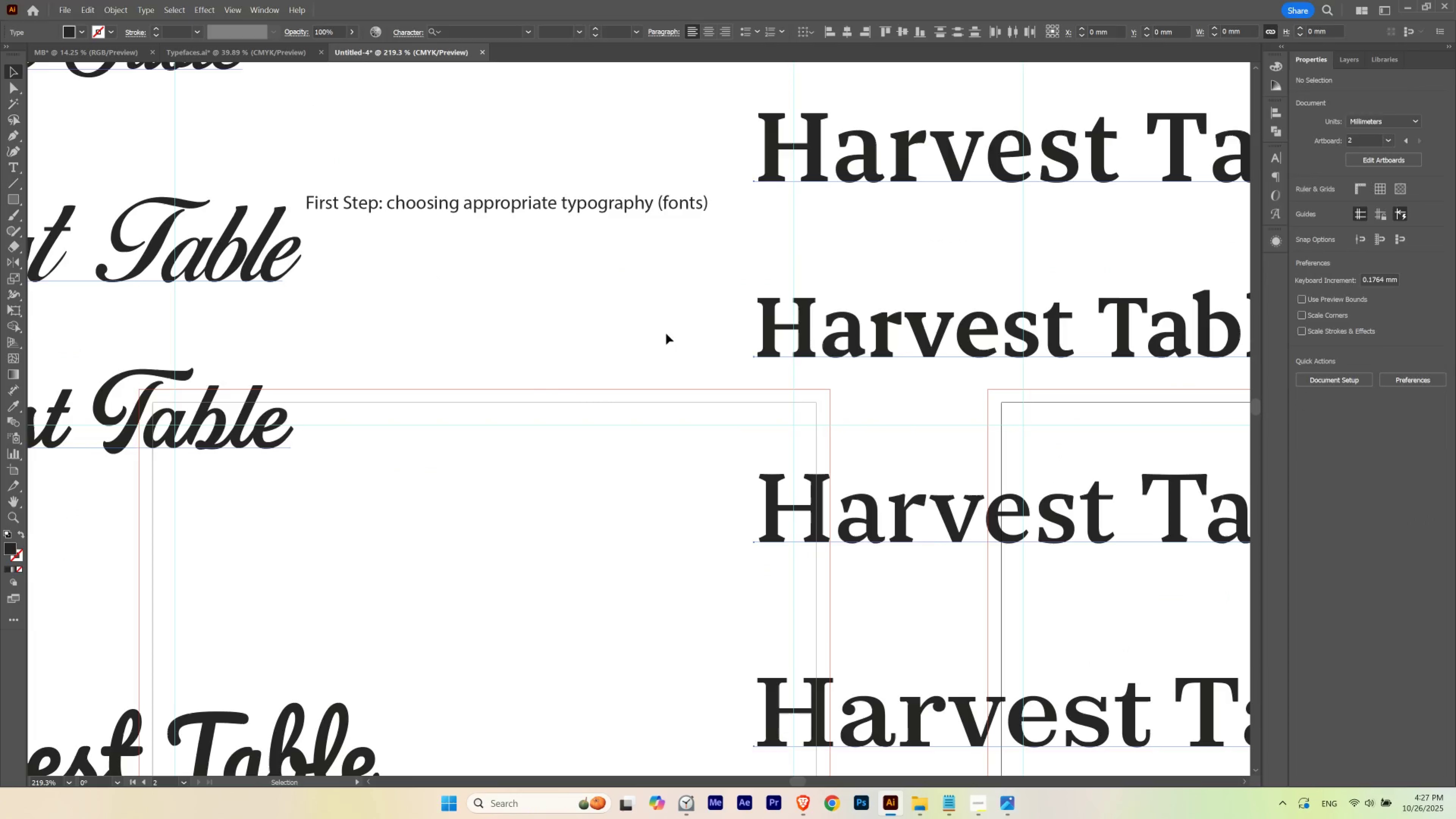 
hold_key(key=Space, duration=1.18)
 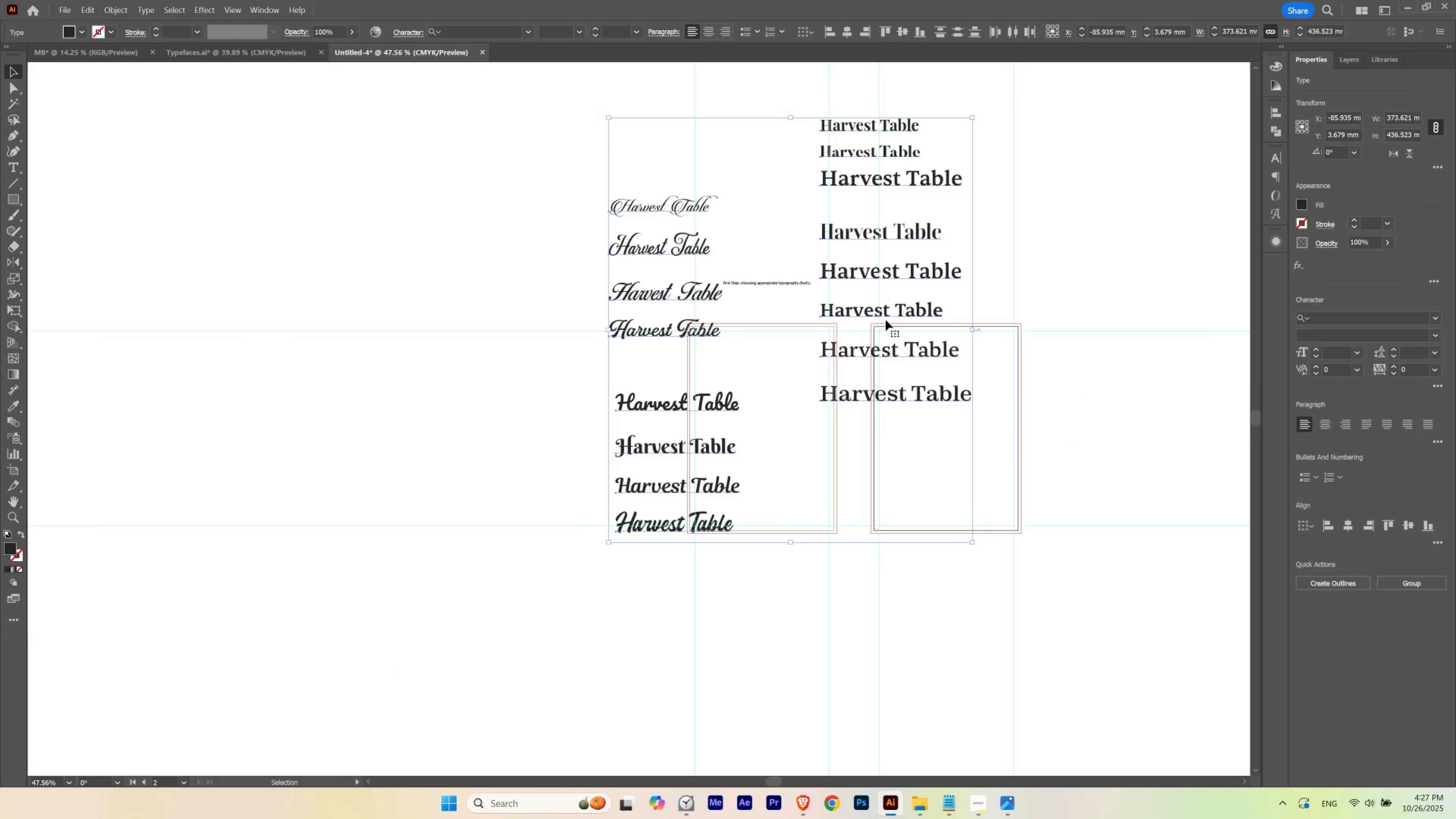 
hold_key(key=ControlLeft, duration=0.88)
 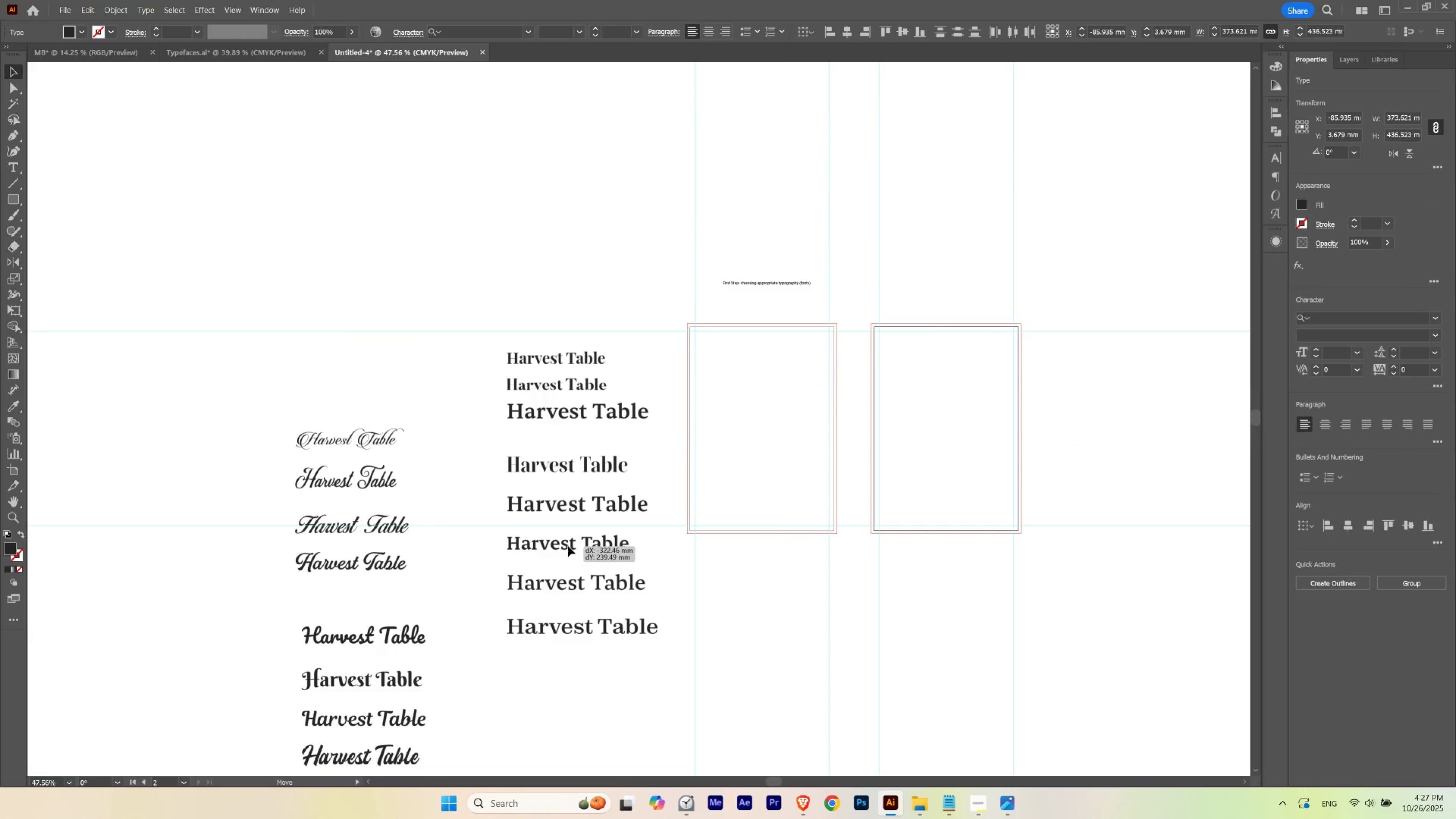 
left_click([776, 424])
 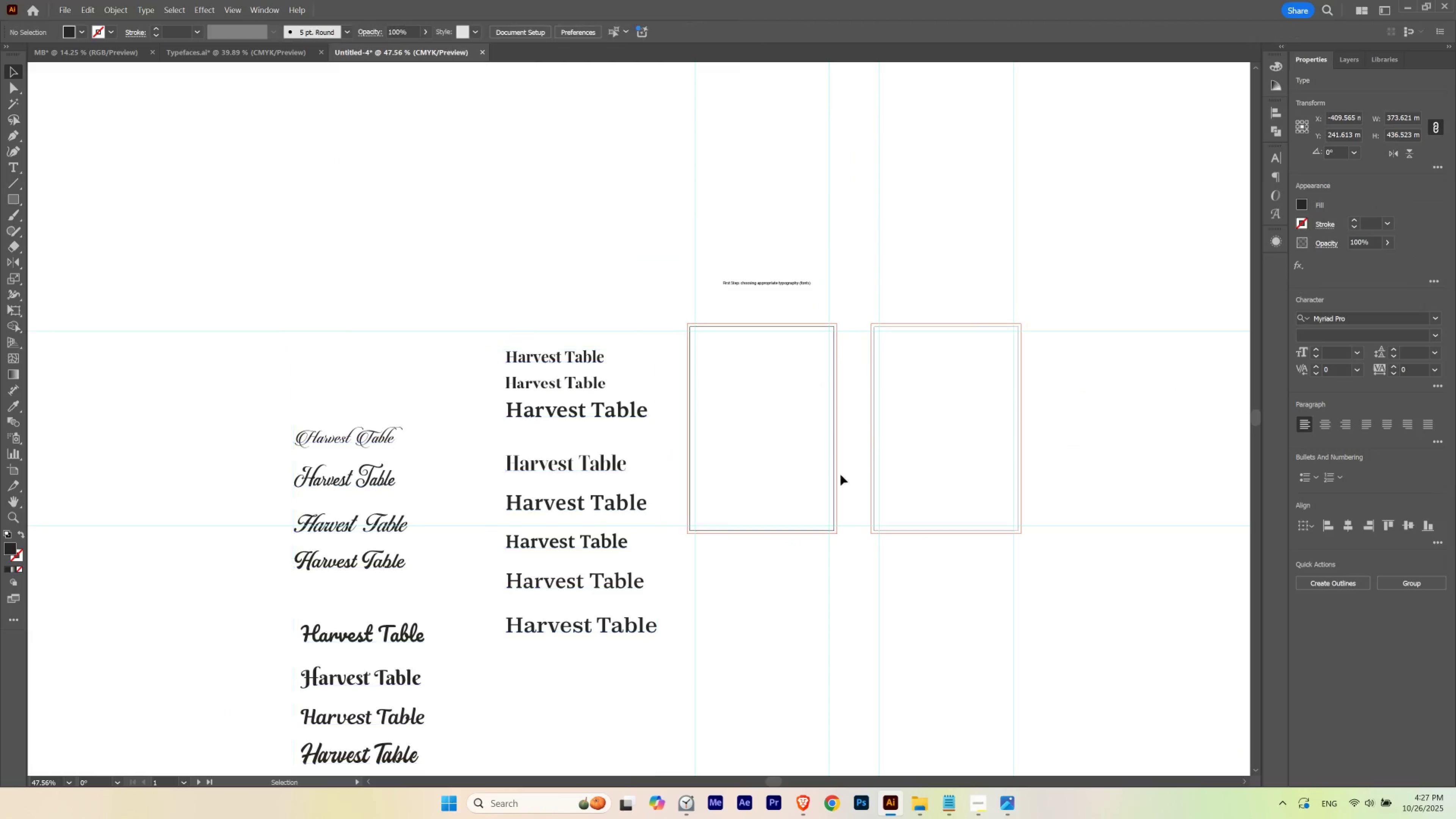 
hold_key(key=Space, duration=1.46)
 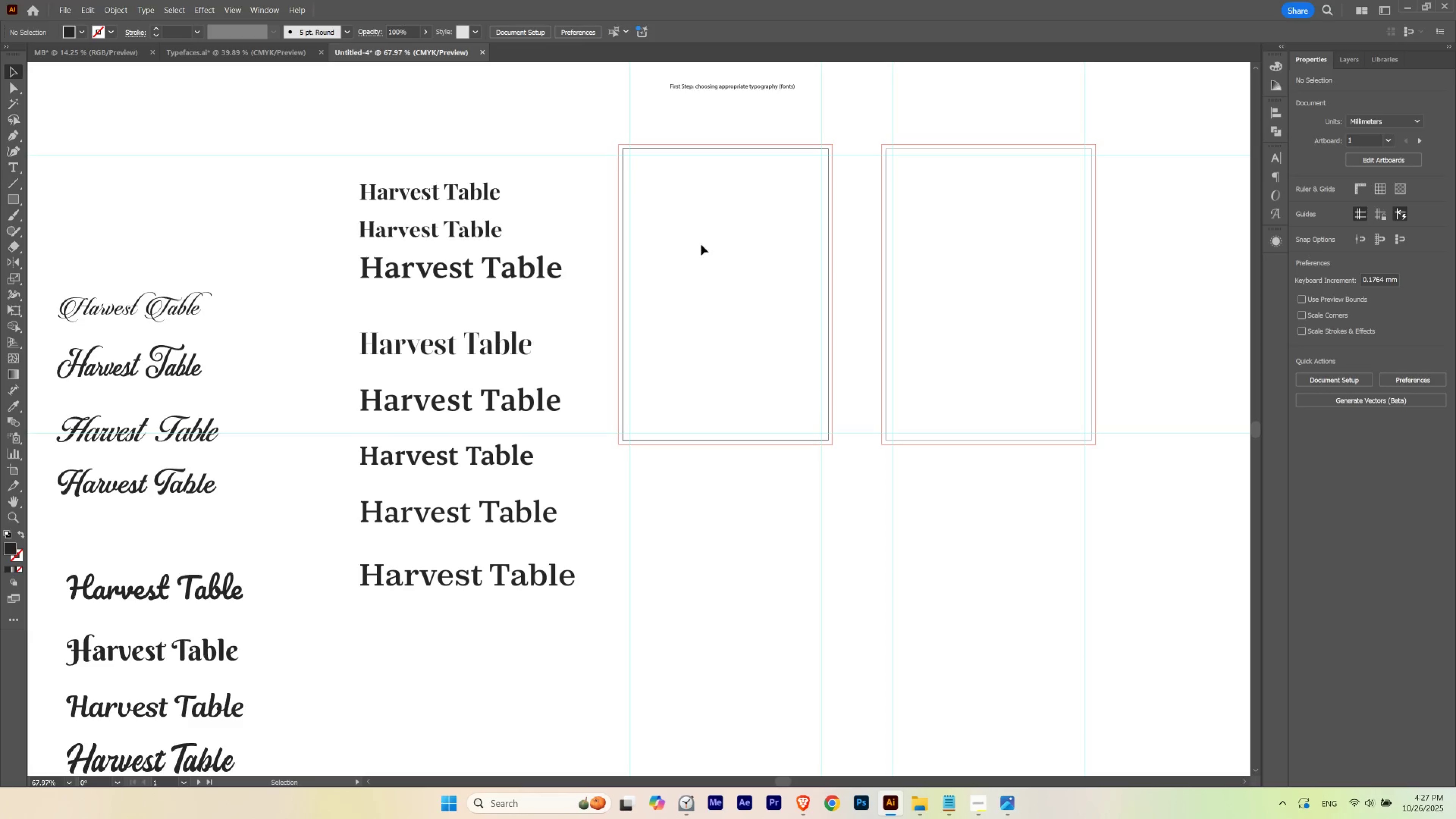 
hold_key(key=ControlLeft, duration=0.52)
 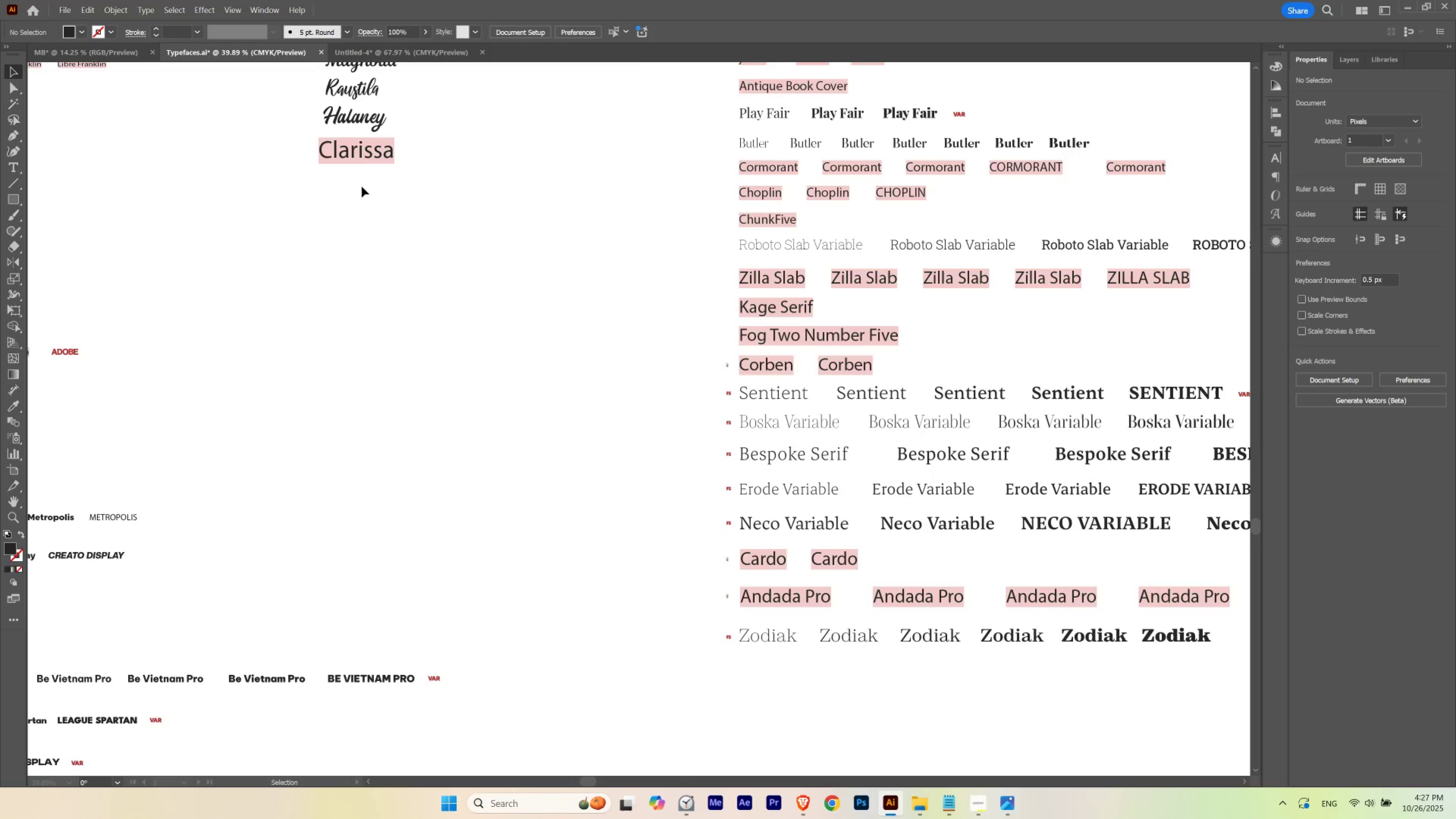 
hold_key(key=ControlLeft, duration=0.62)
 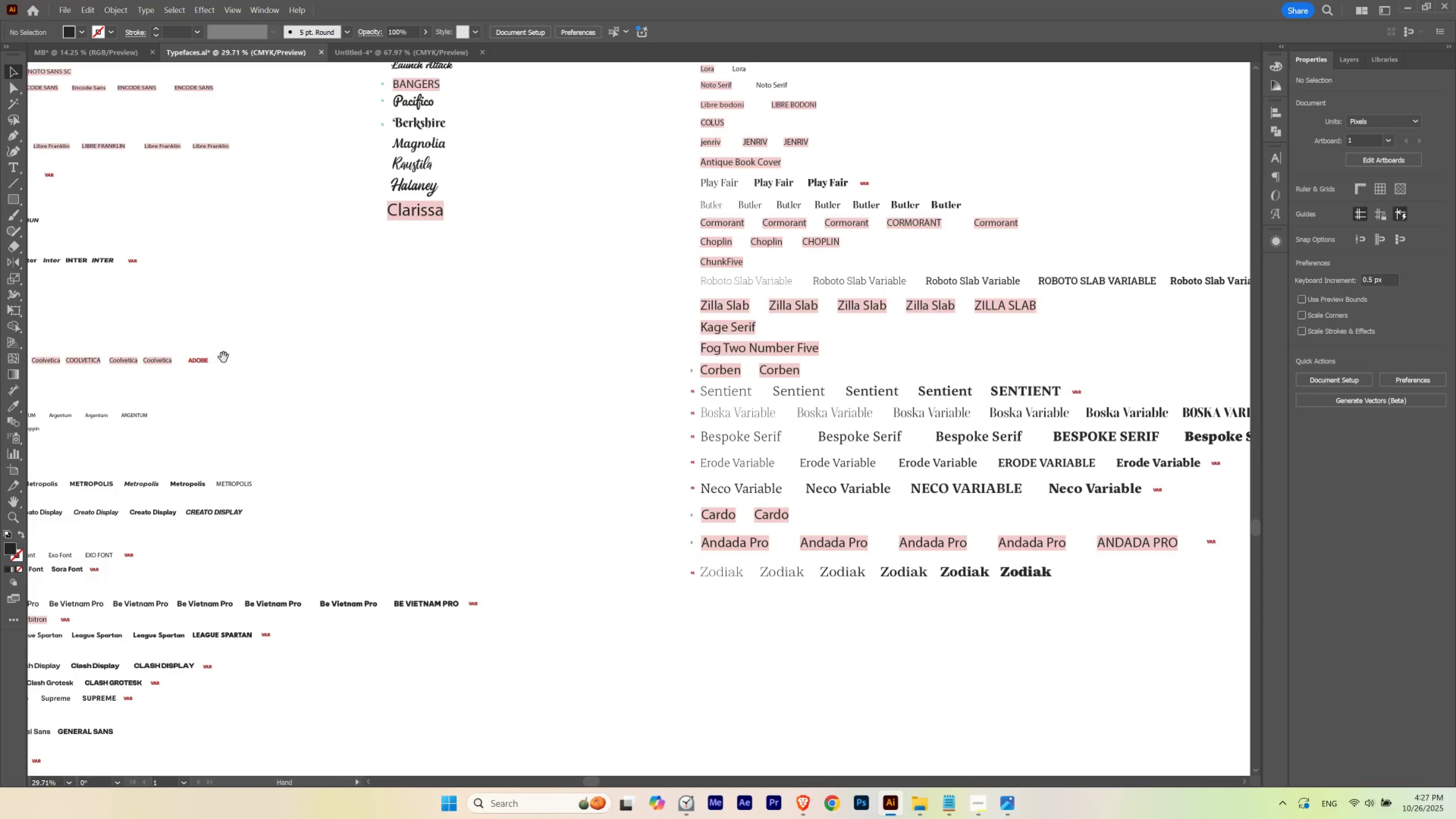 
hold_key(key=Space, duration=1.51)
 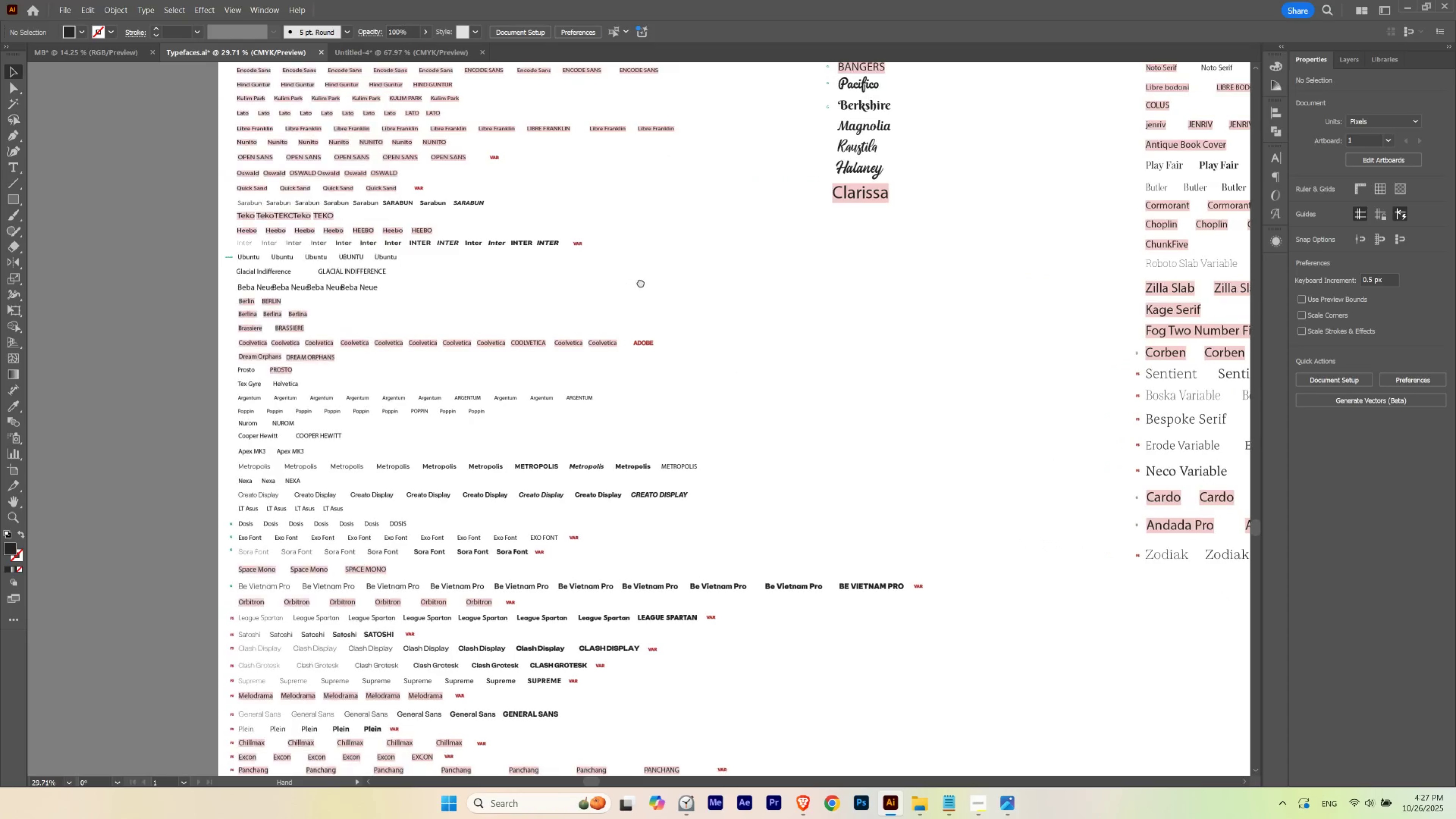 
hold_key(key=Space, duration=2.12)
 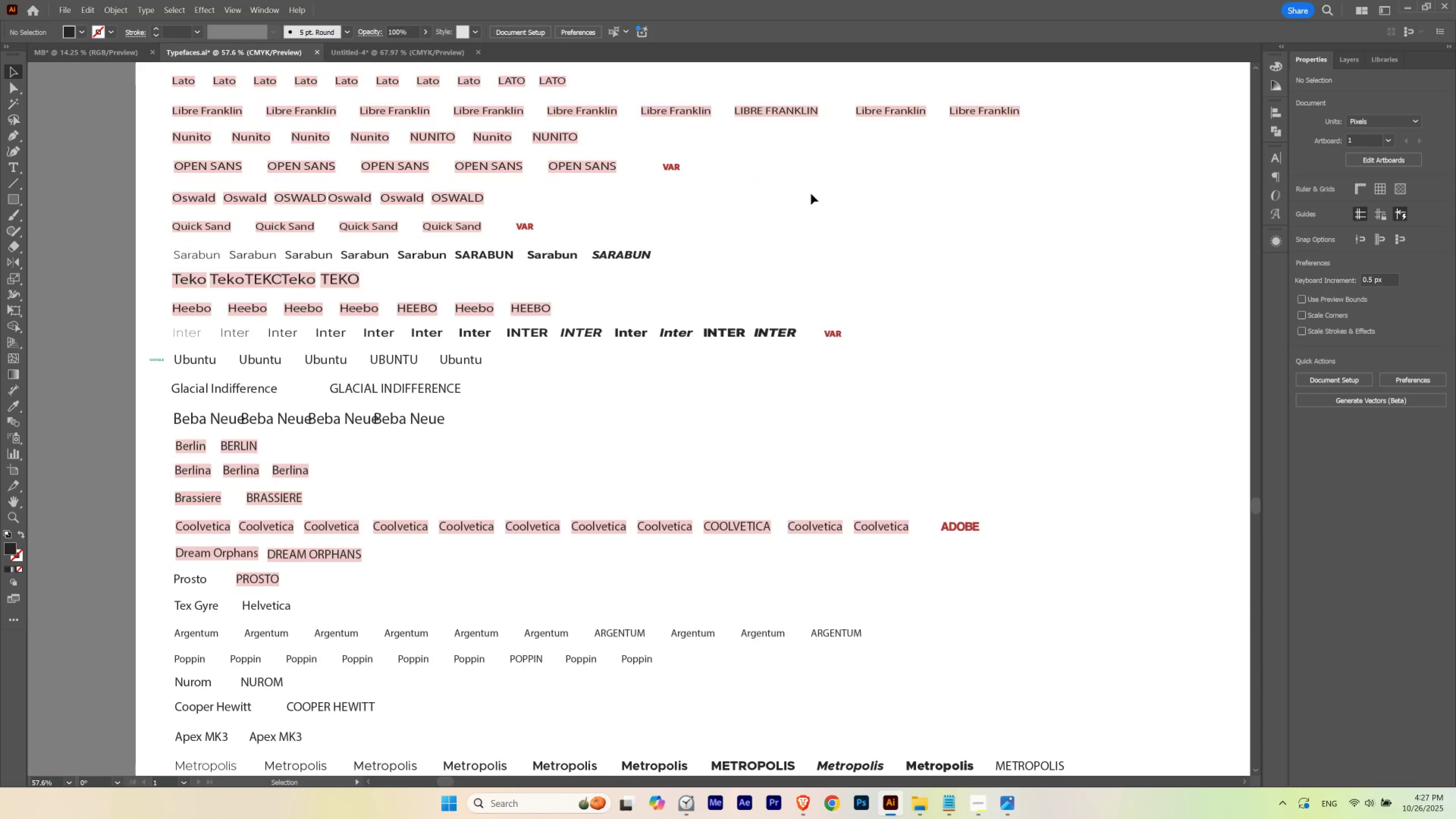 
hold_key(key=ControlLeft, duration=0.77)
 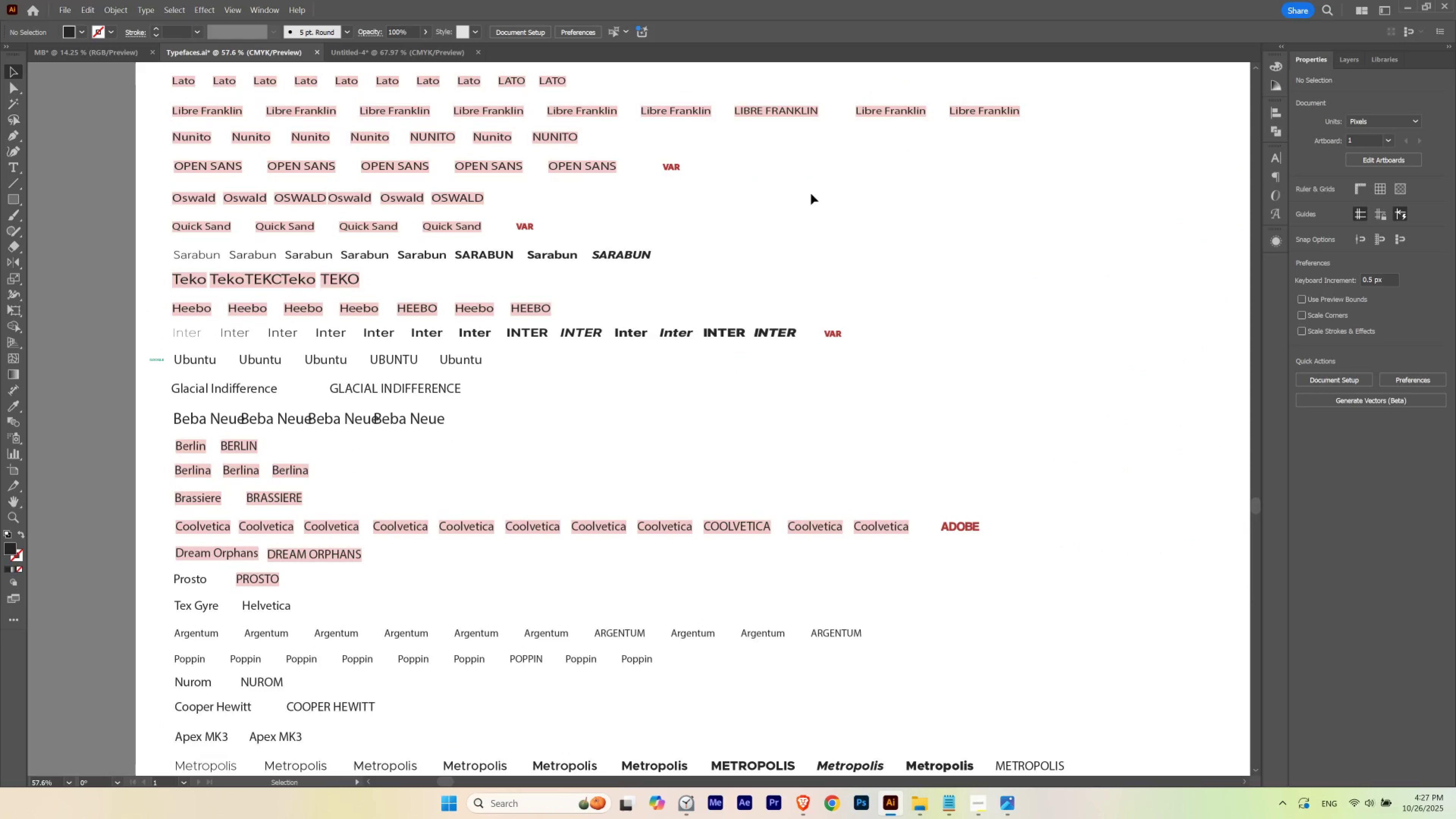 
left_click([811, 194])
 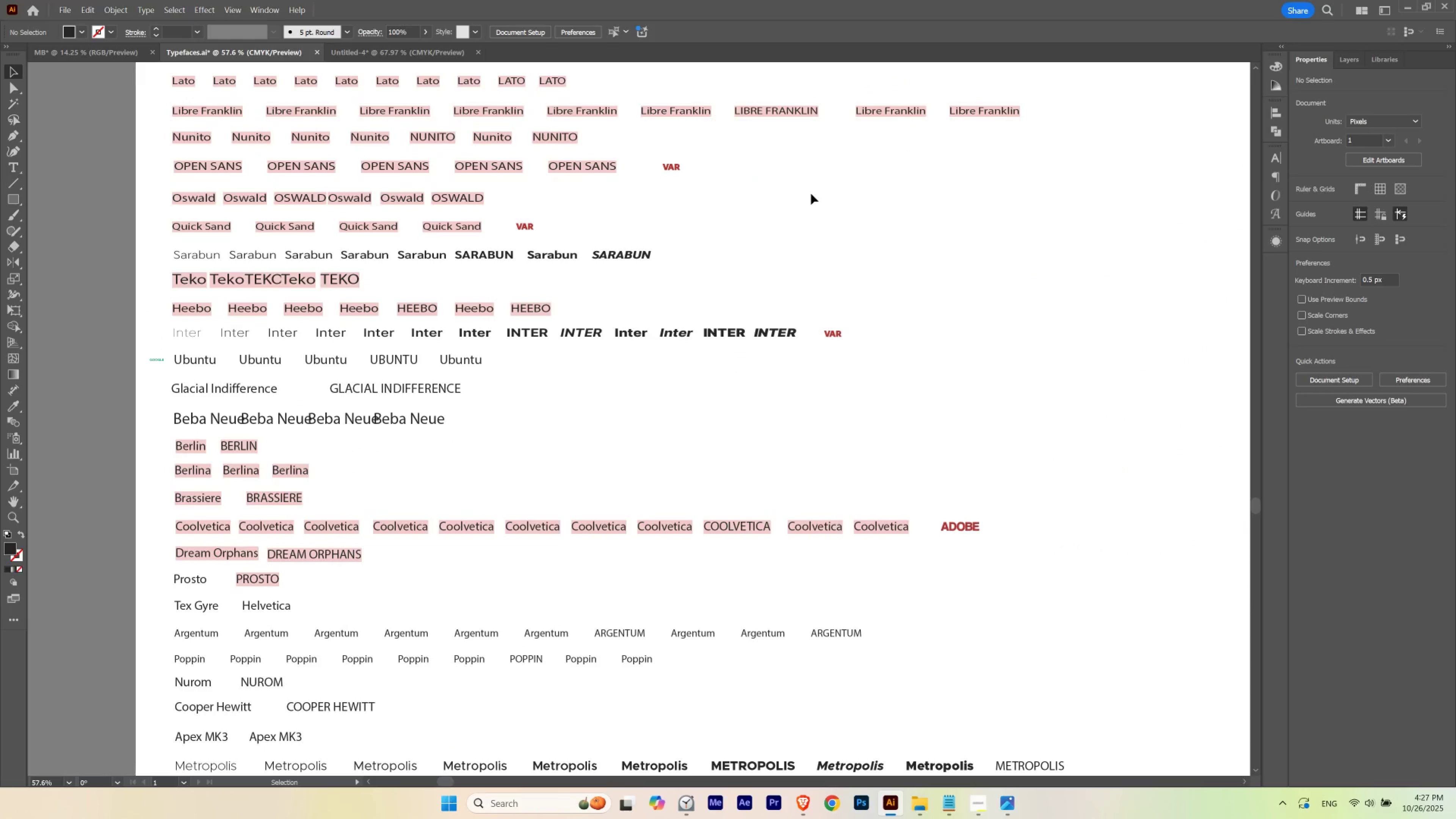 
hold_key(key=Space, duration=0.67)
 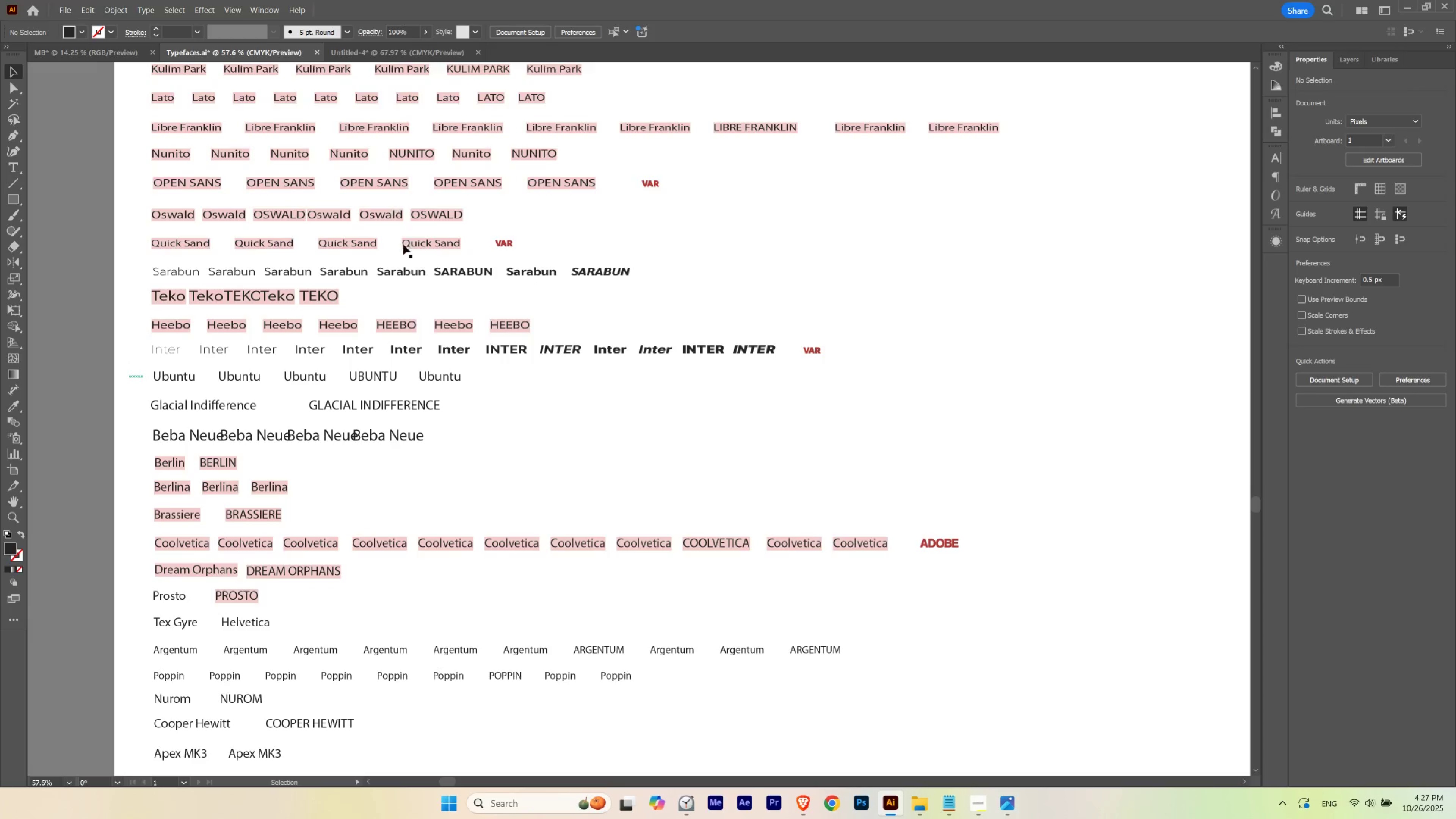 
hold_key(key=Space, duration=1.63)
 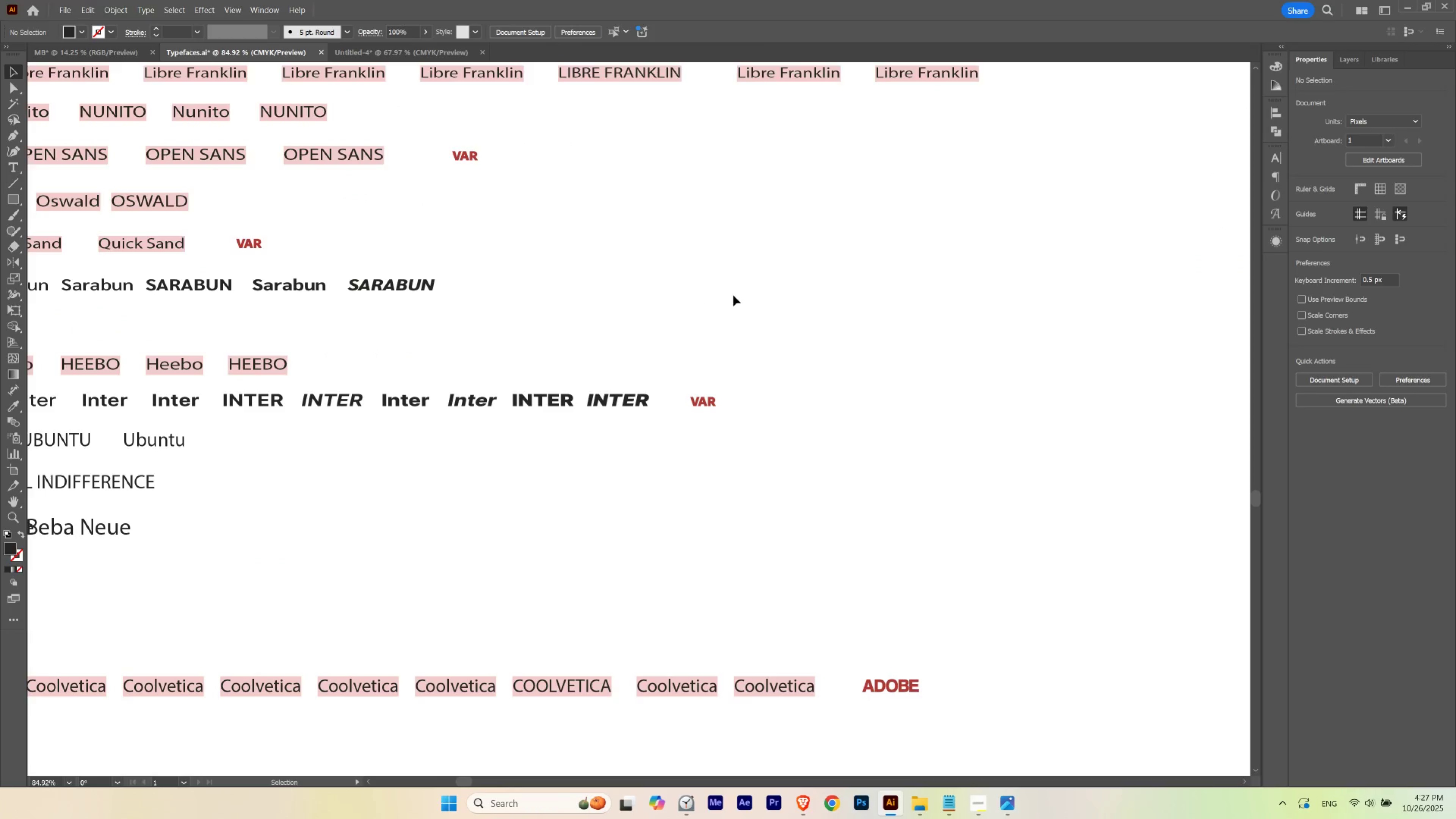 
hold_key(key=ControlLeft, duration=0.73)
 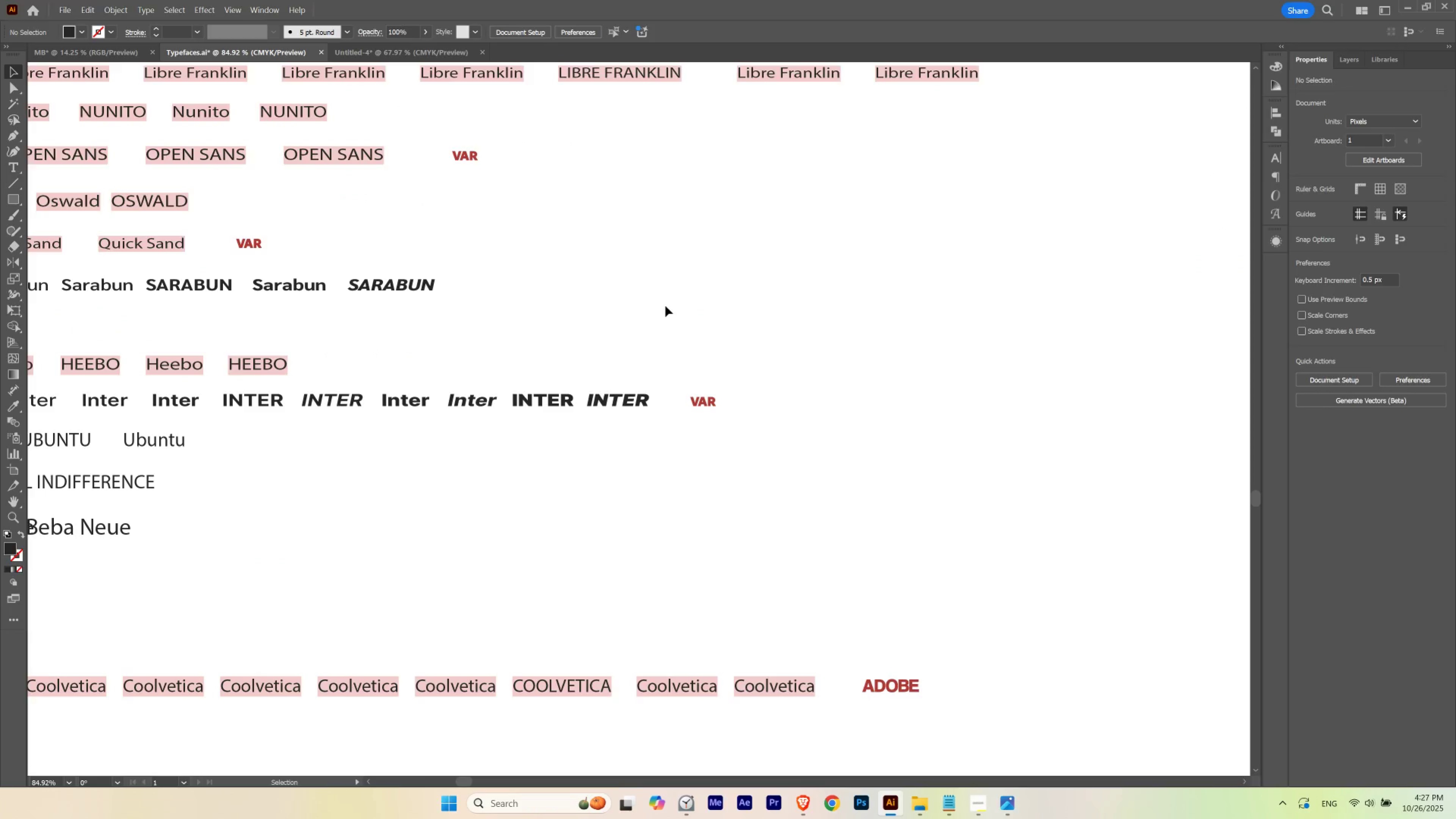 
key(T)
 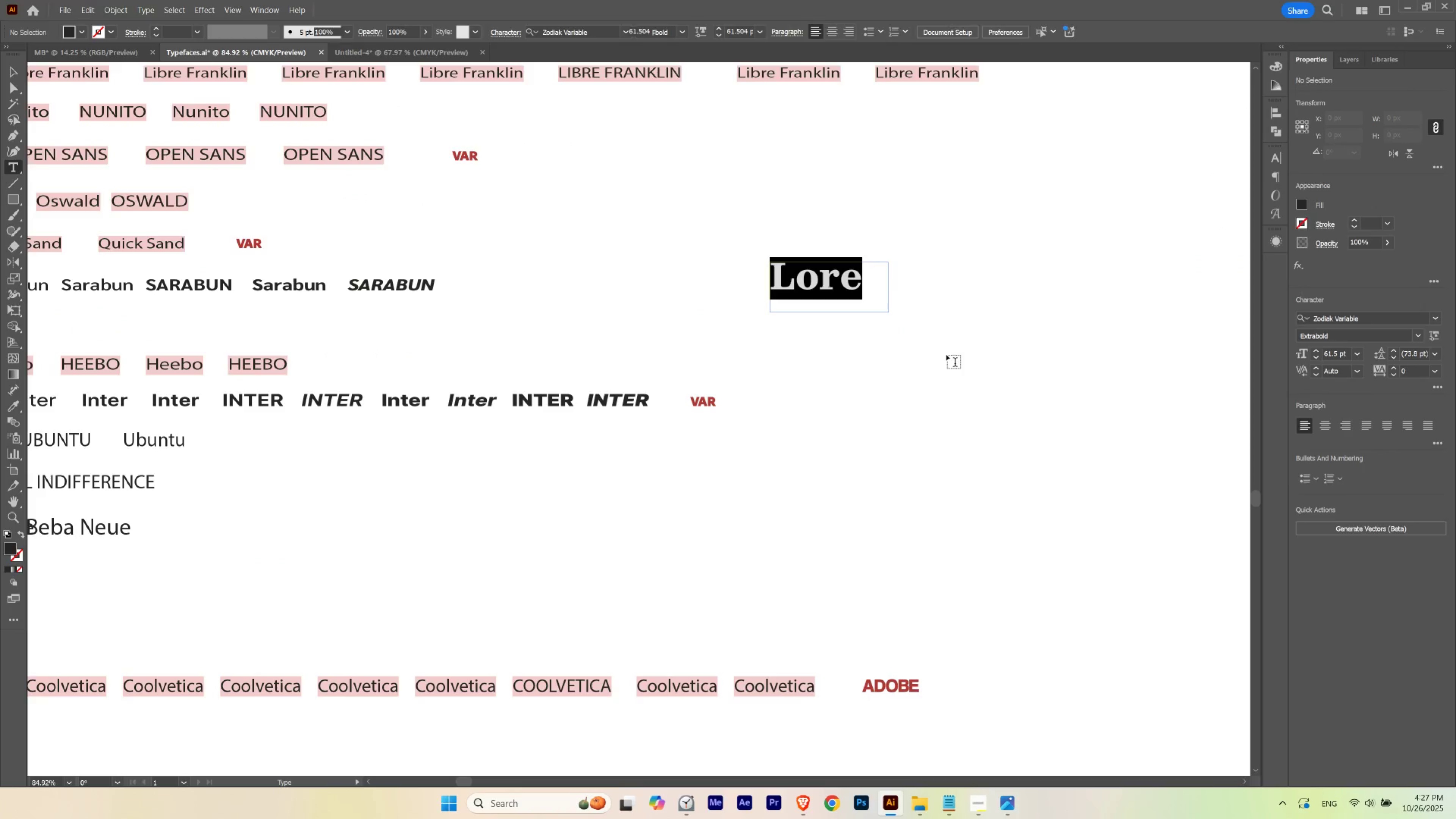 
key(Control+ControlLeft)
 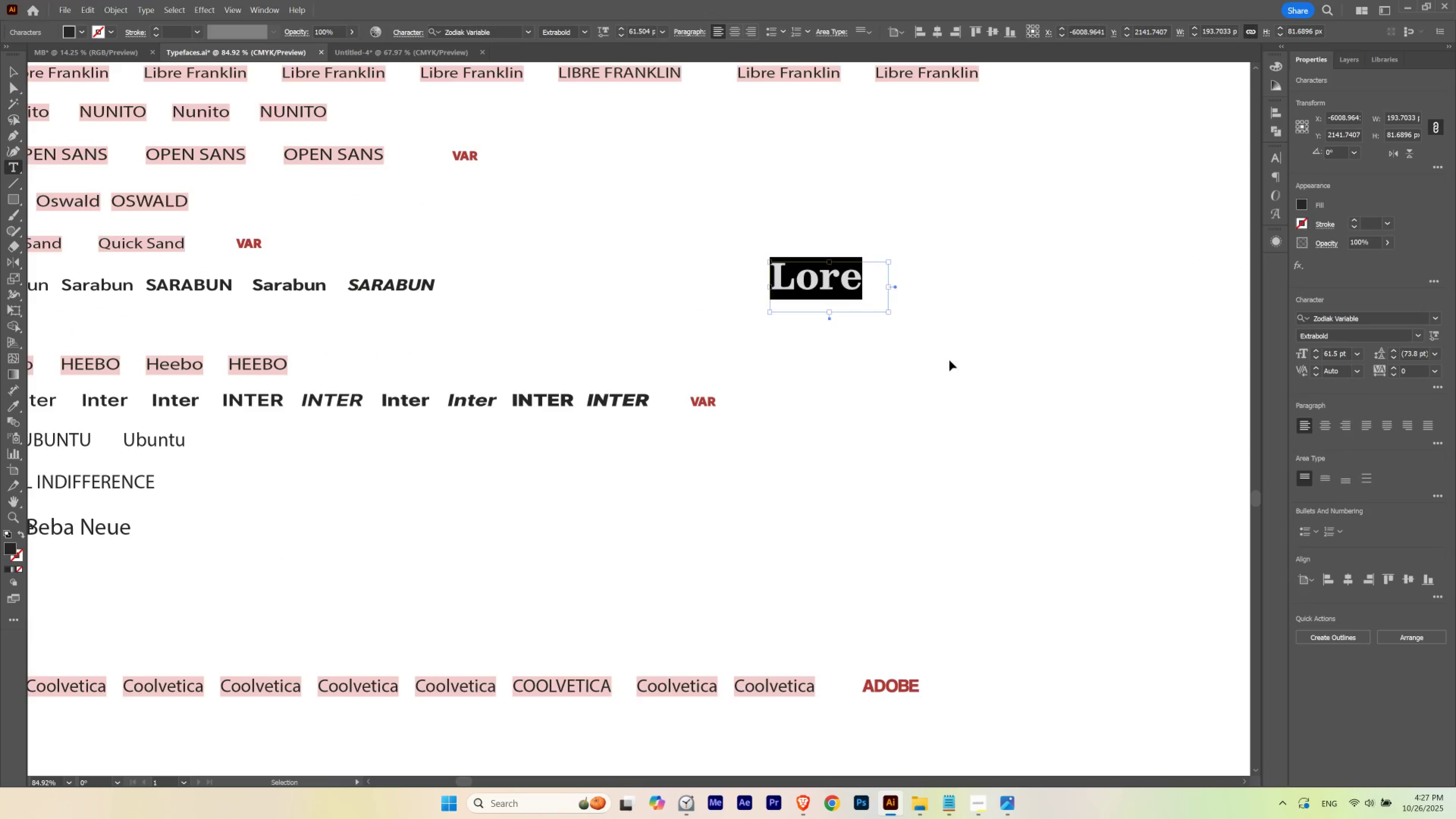 
key(Control+Z)
 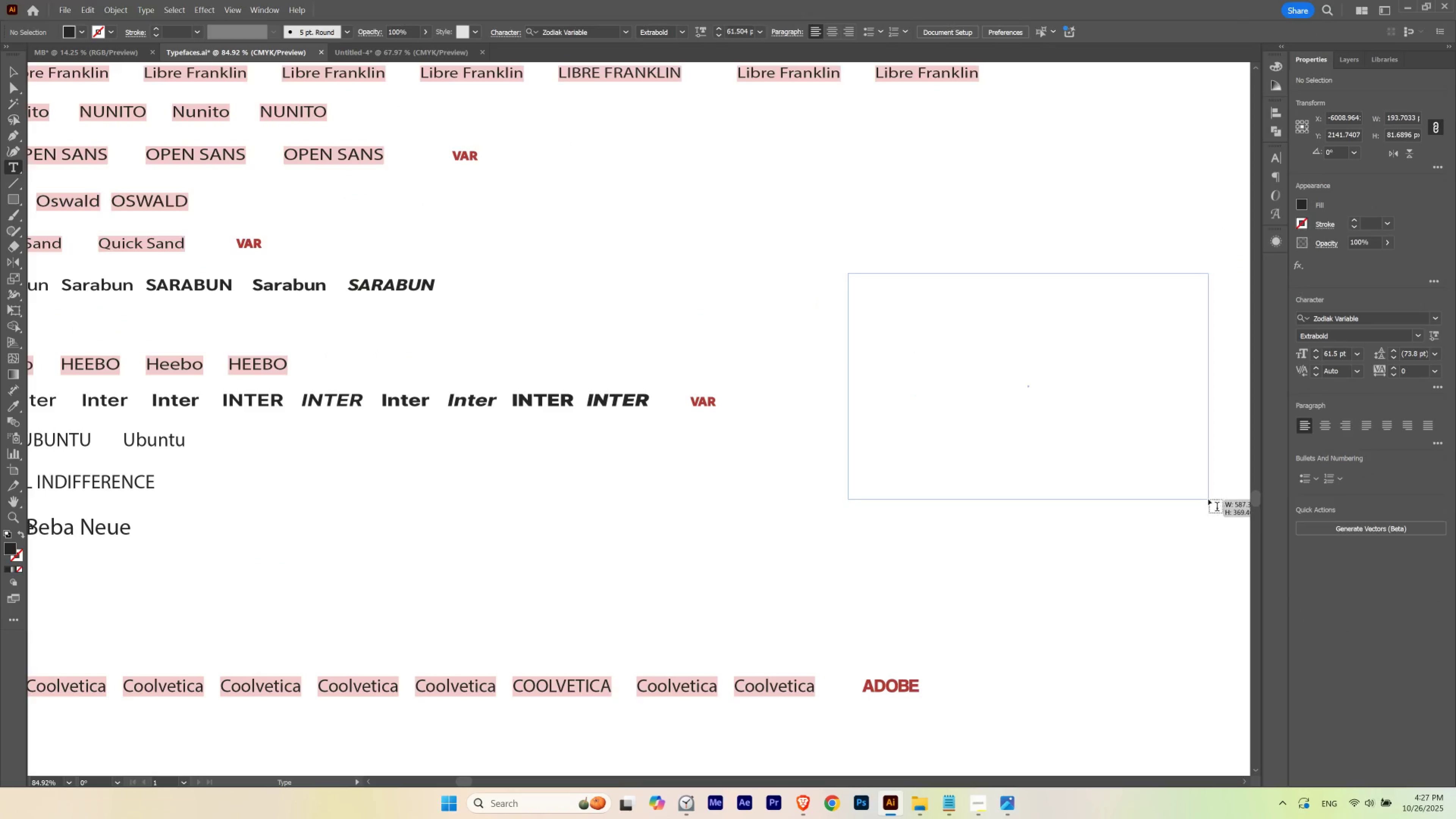 
hold_key(key=Space, duration=0.7)
 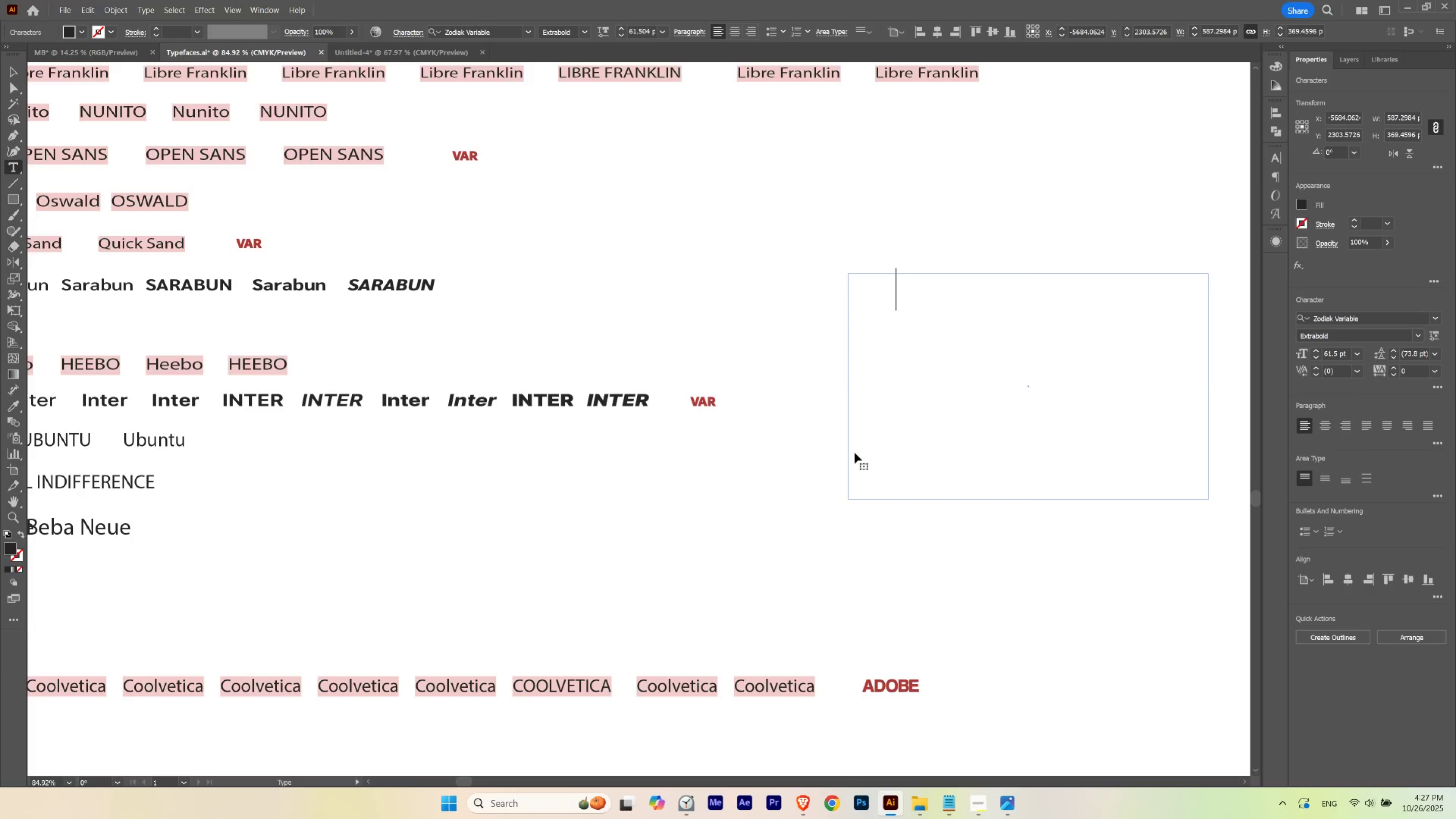 
key(Control+Z)
 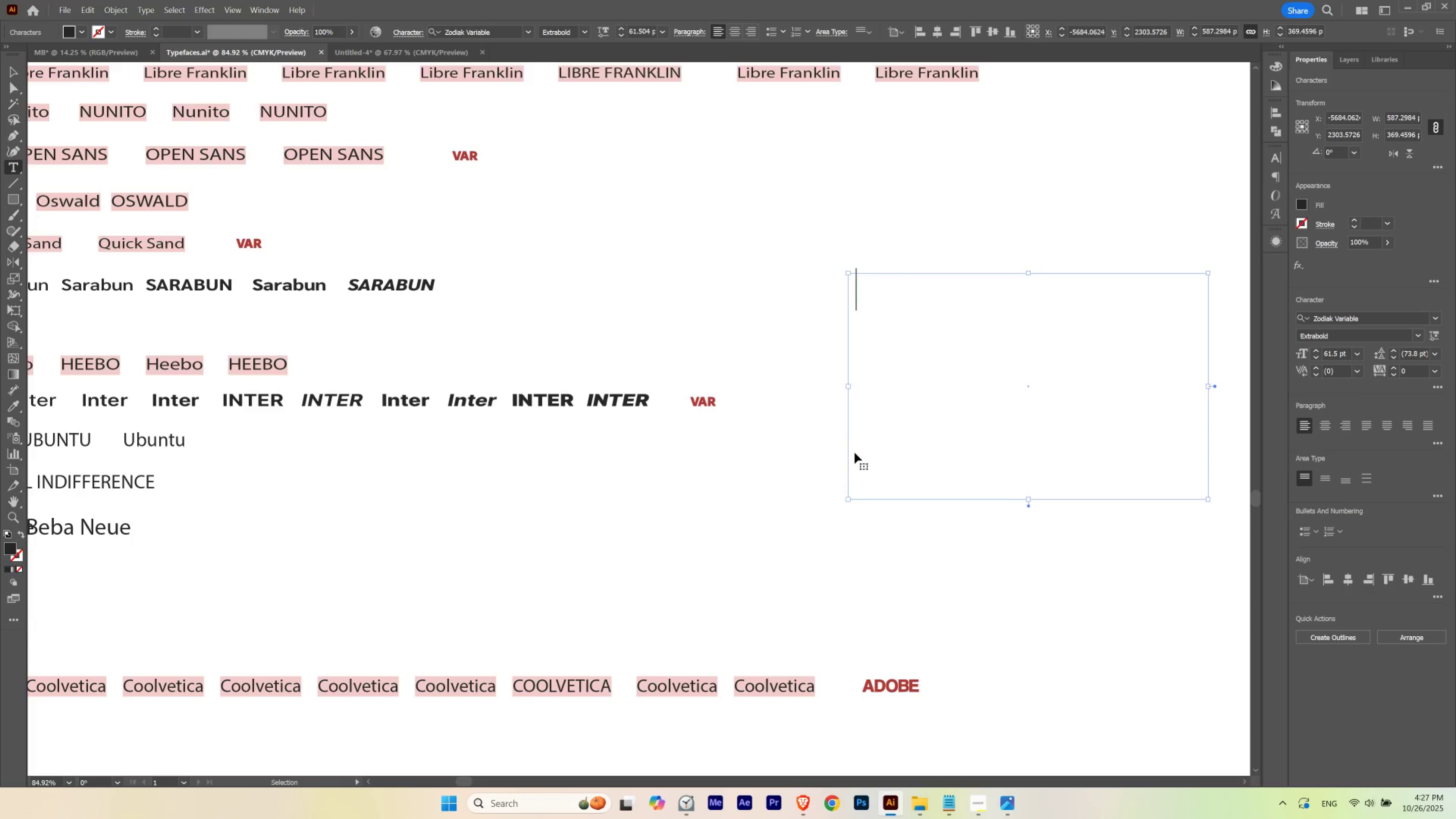 
key(Control+Z)
 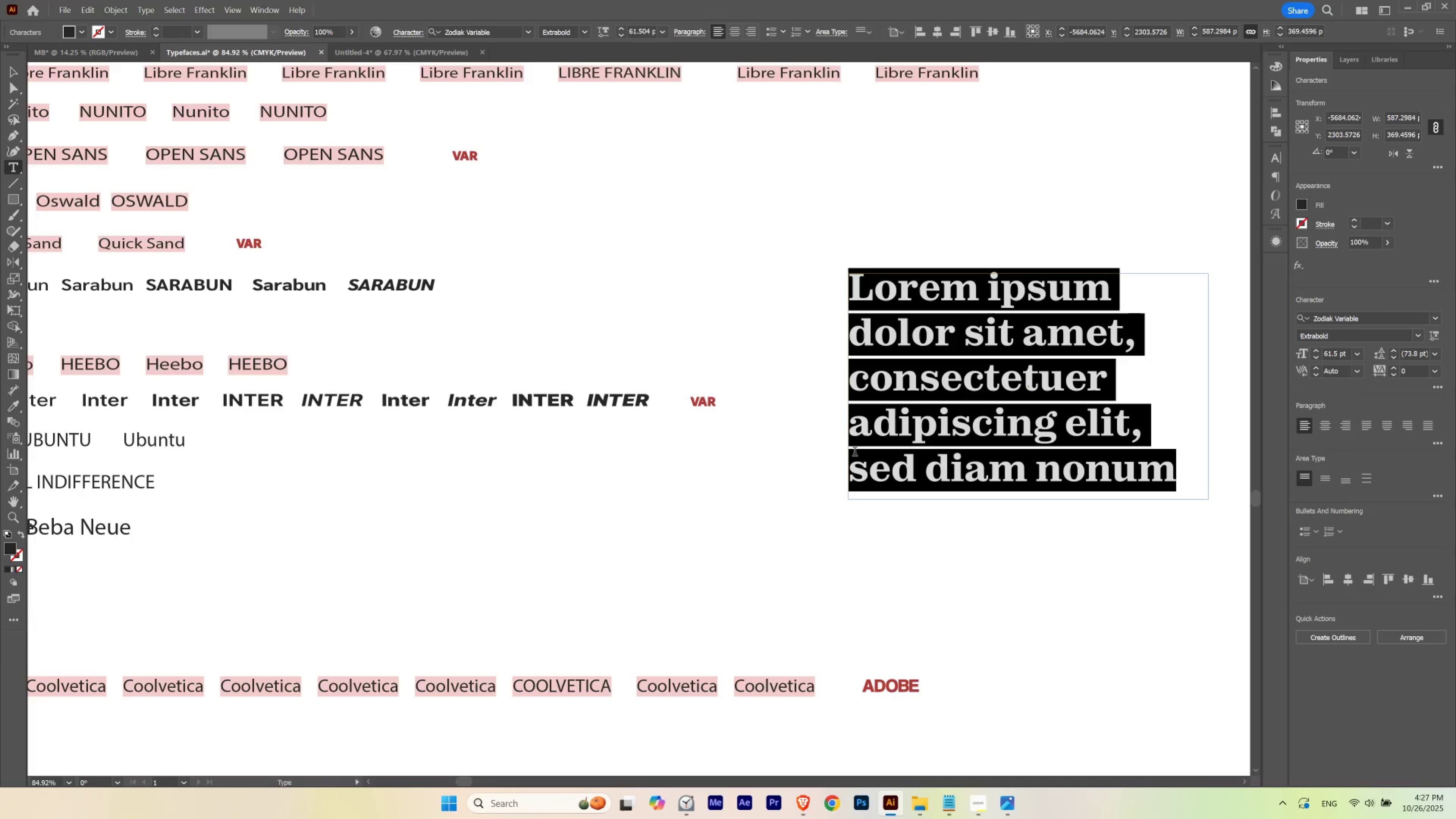 
key(Escape)
 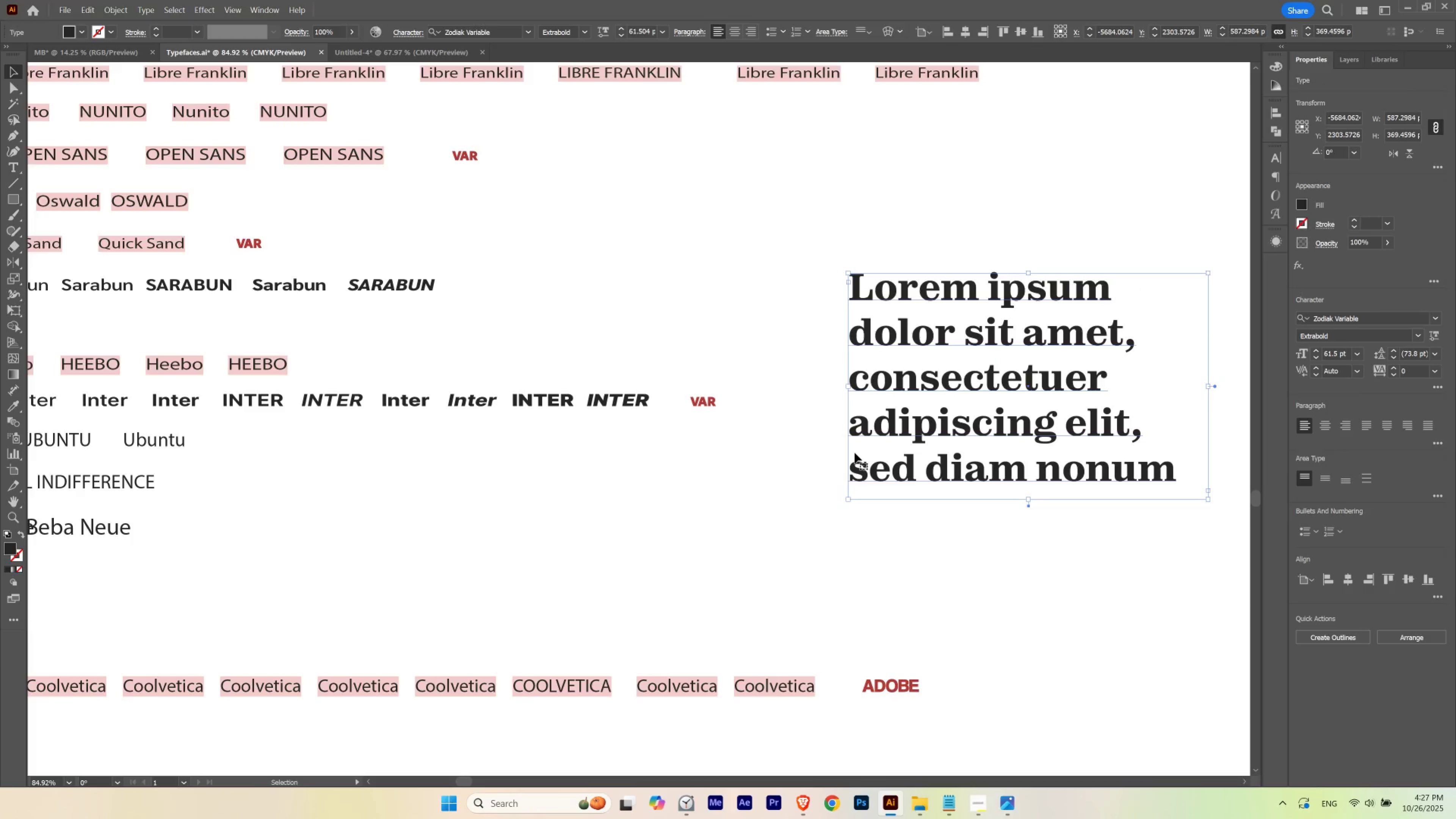 
key(Control+Z)
 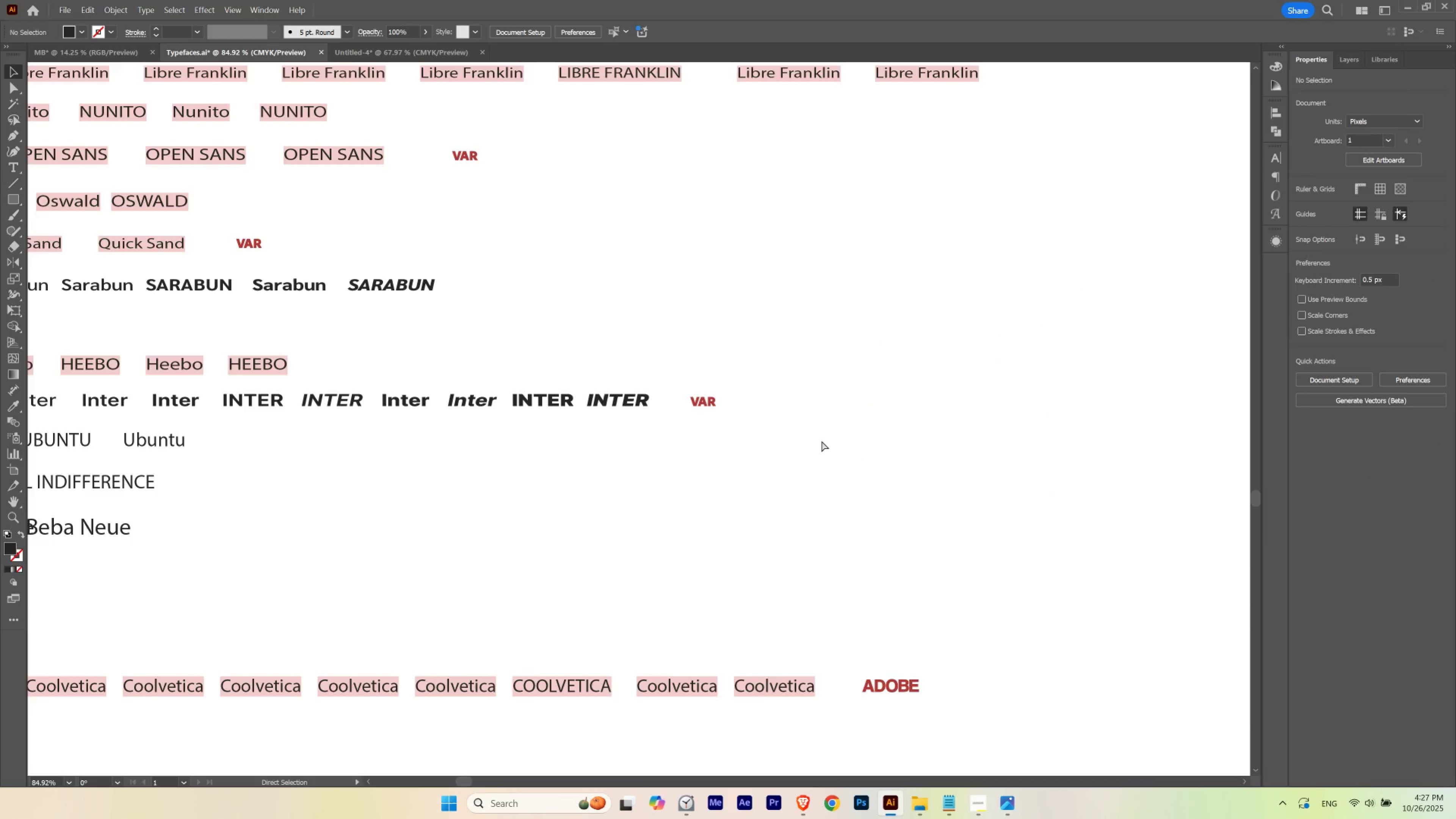 
hold_key(key=Space, duration=0.47)
 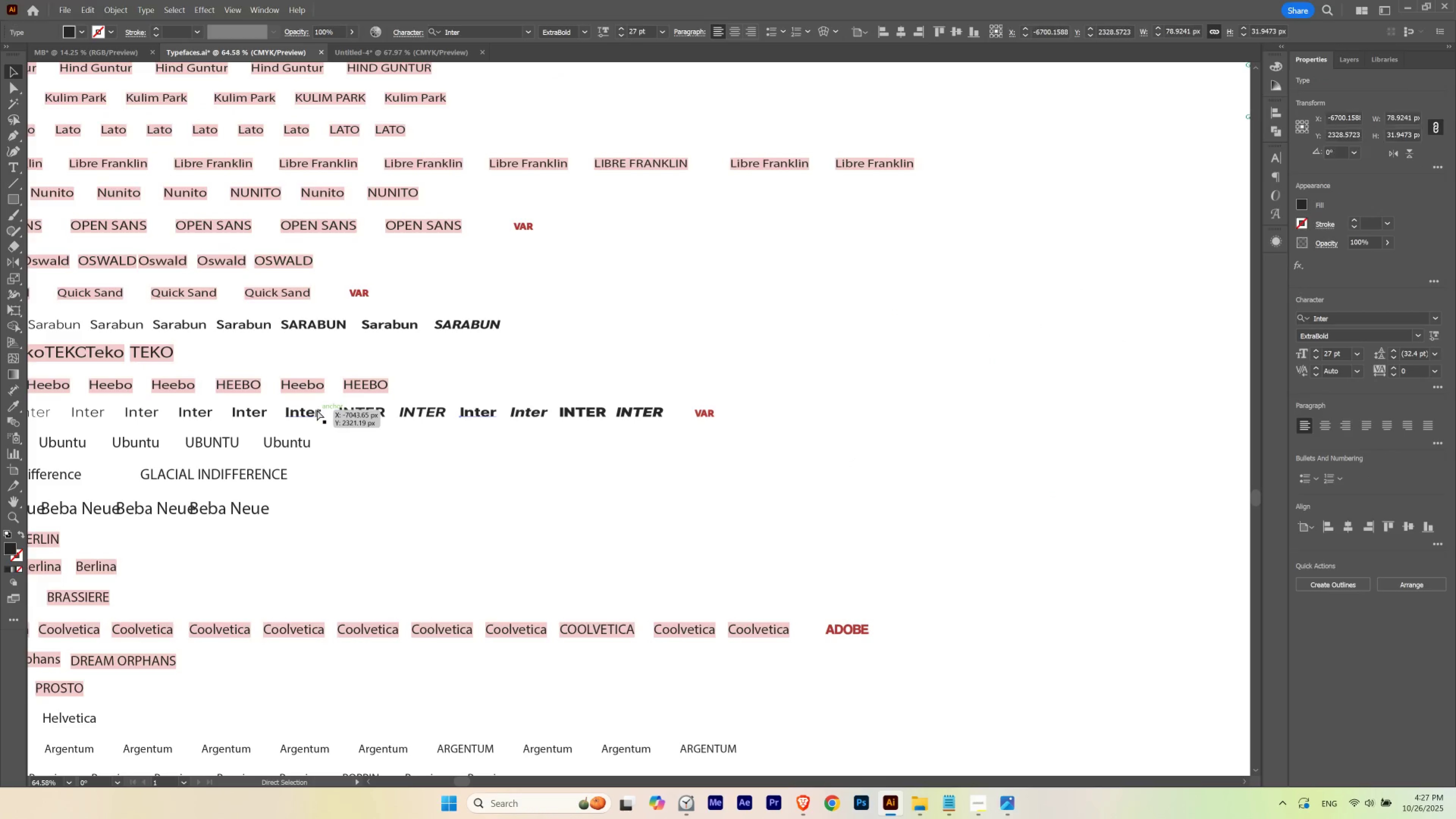 
double_click([697, 318])
 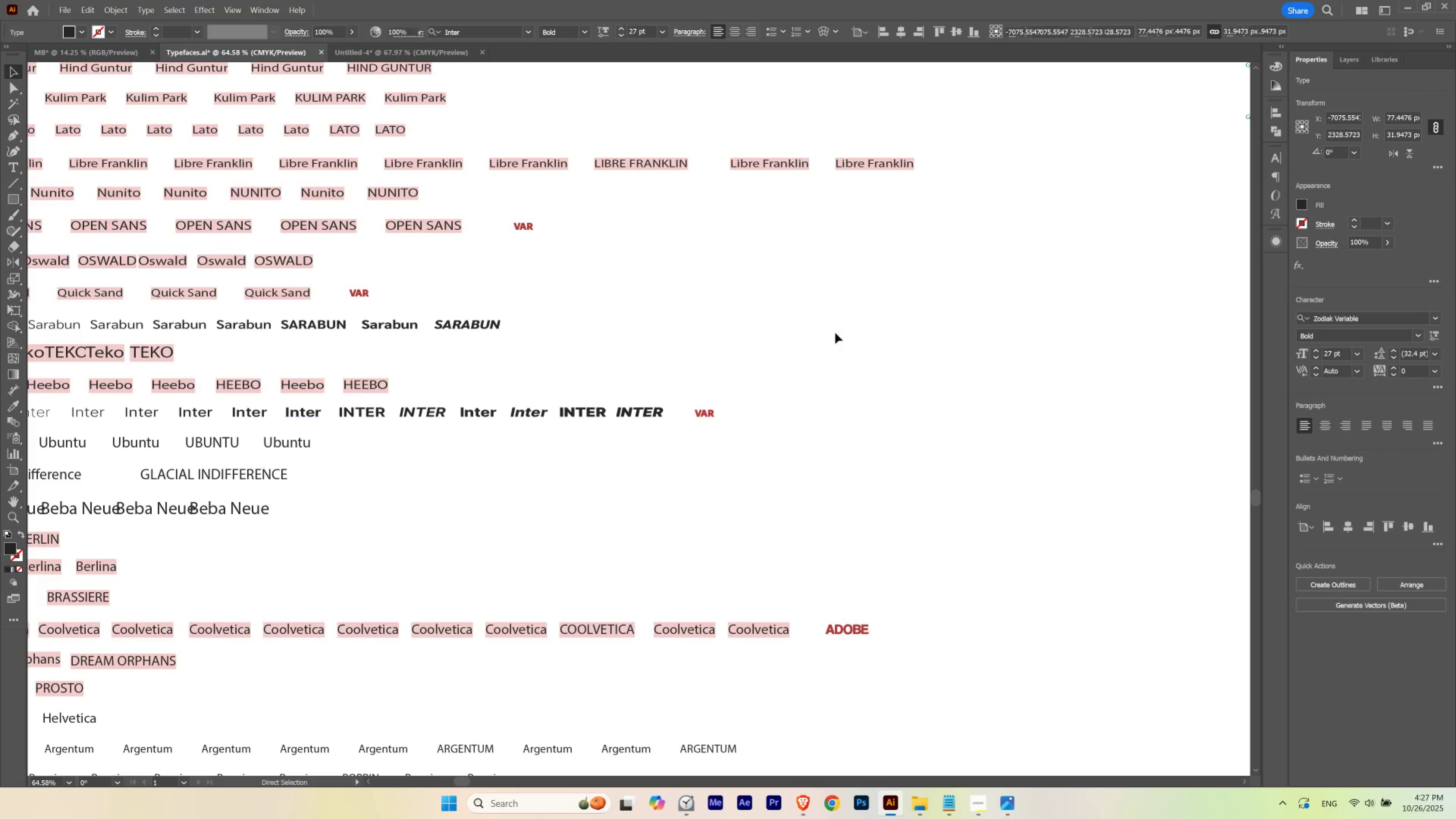 
hold_key(key=Space, duration=1.08)
 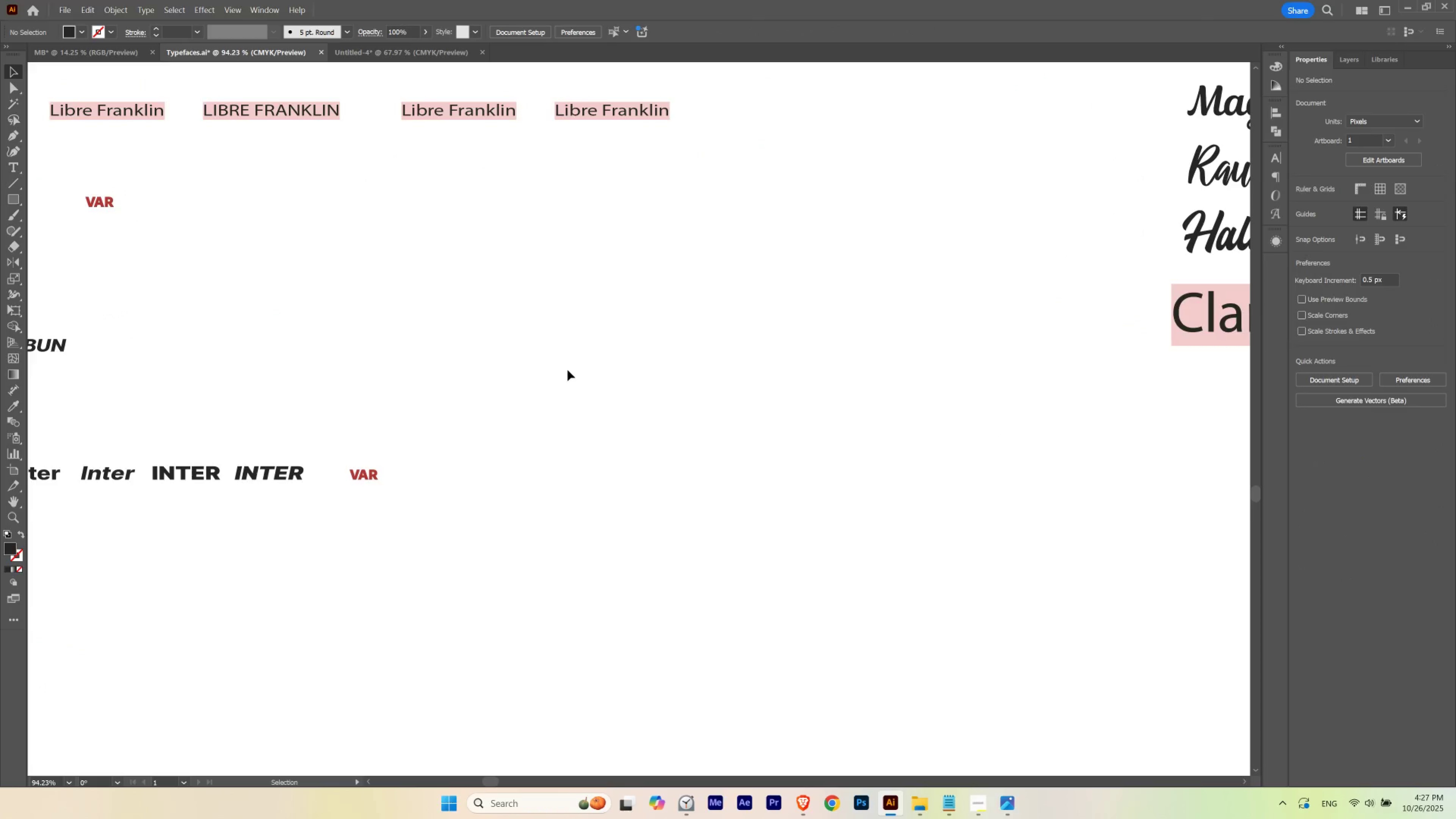 
hold_key(key=ControlLeft, duration=0.45)
 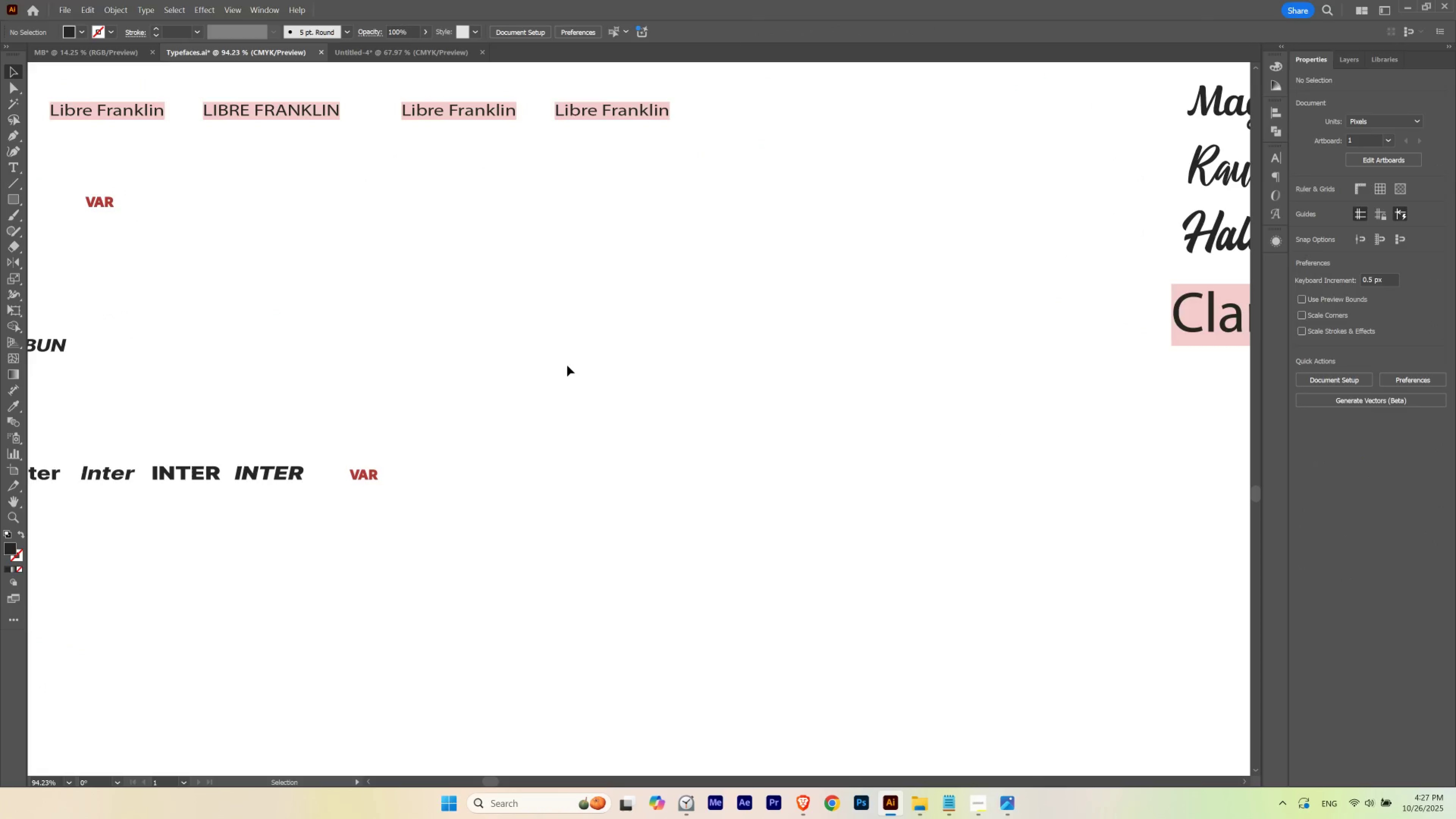 
key(T)
 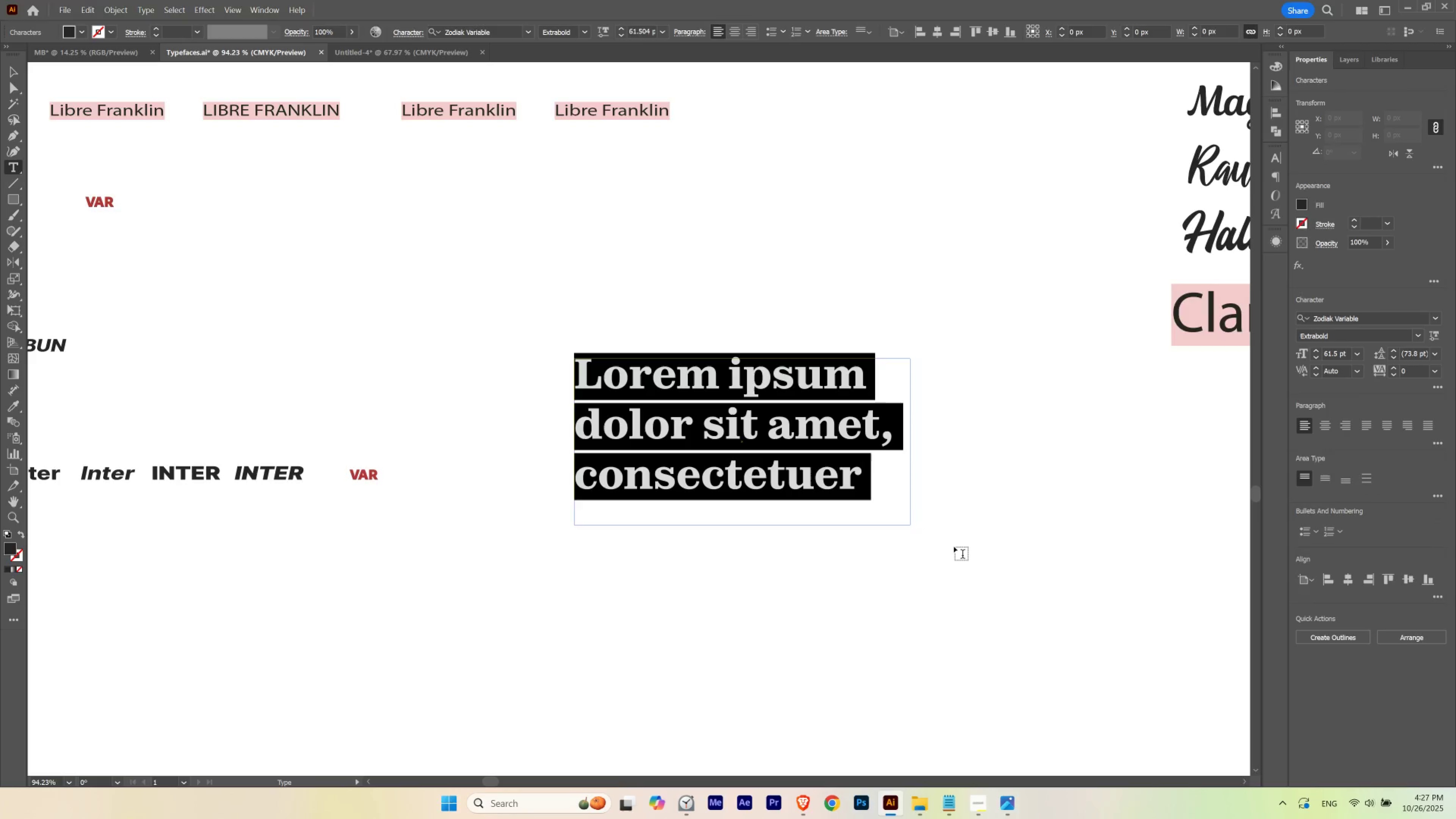 
key(Control+Z)
 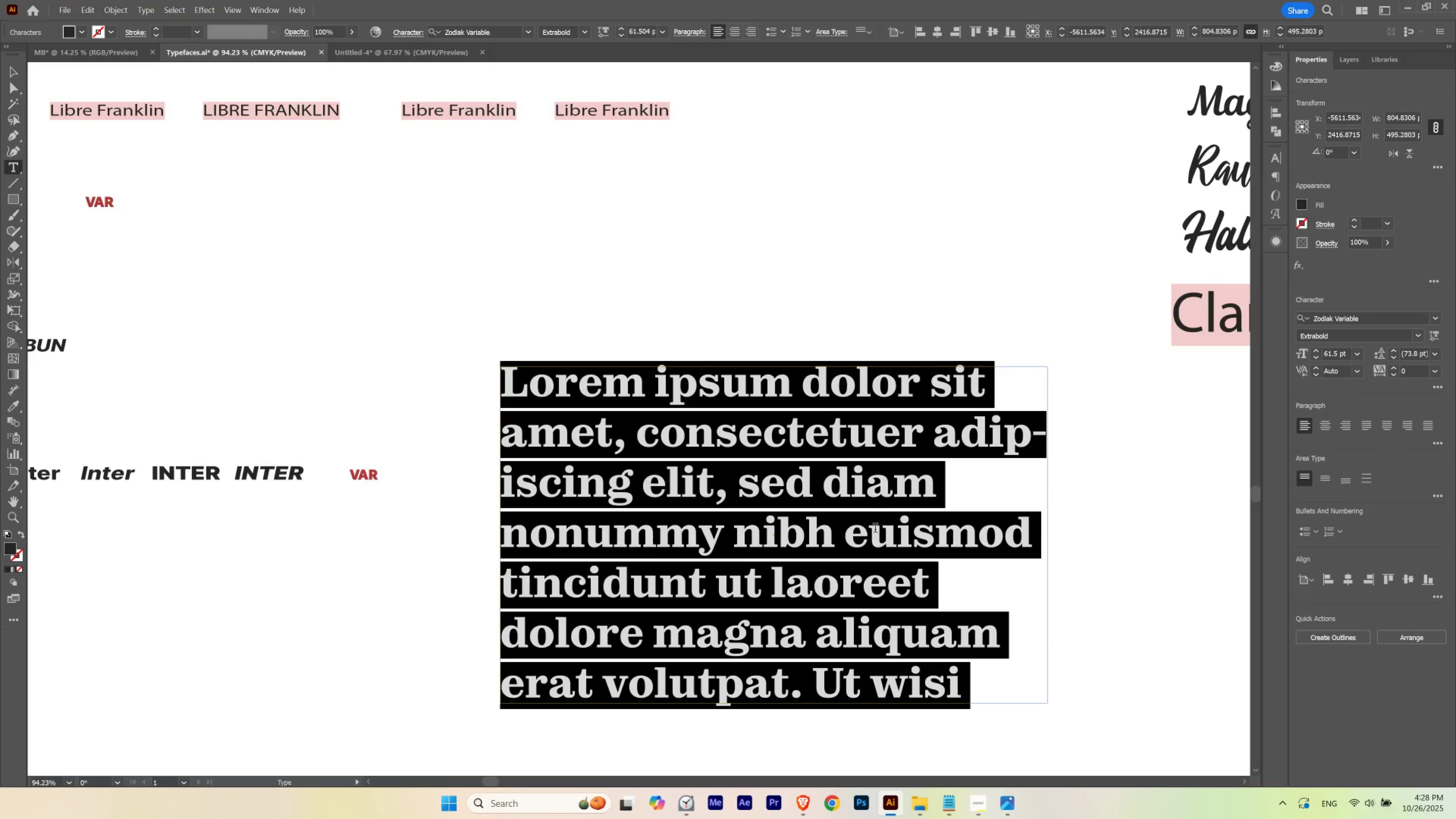 
wait(8.86)
 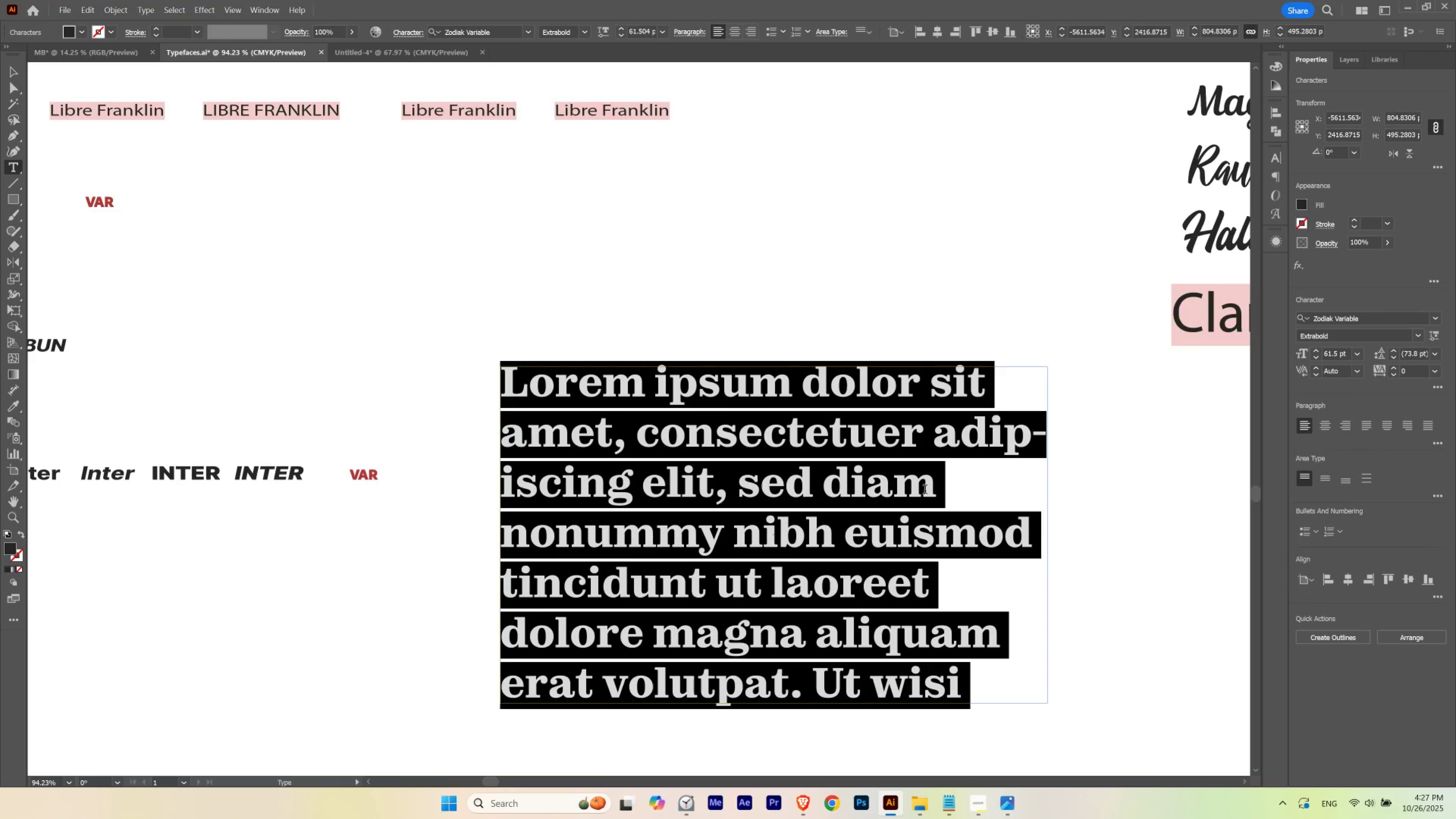 
key(Control+C)
 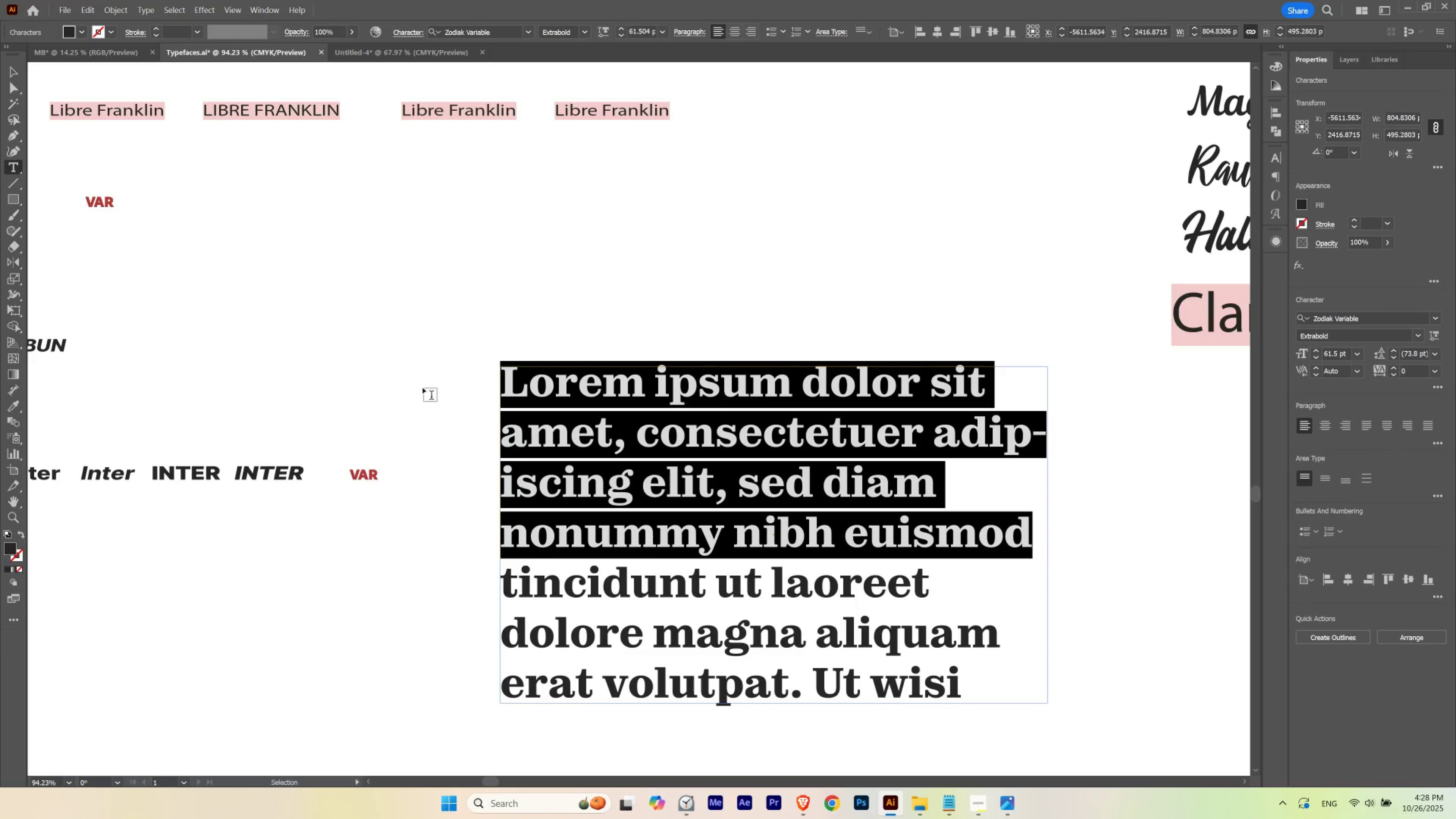 
key(Escape)
 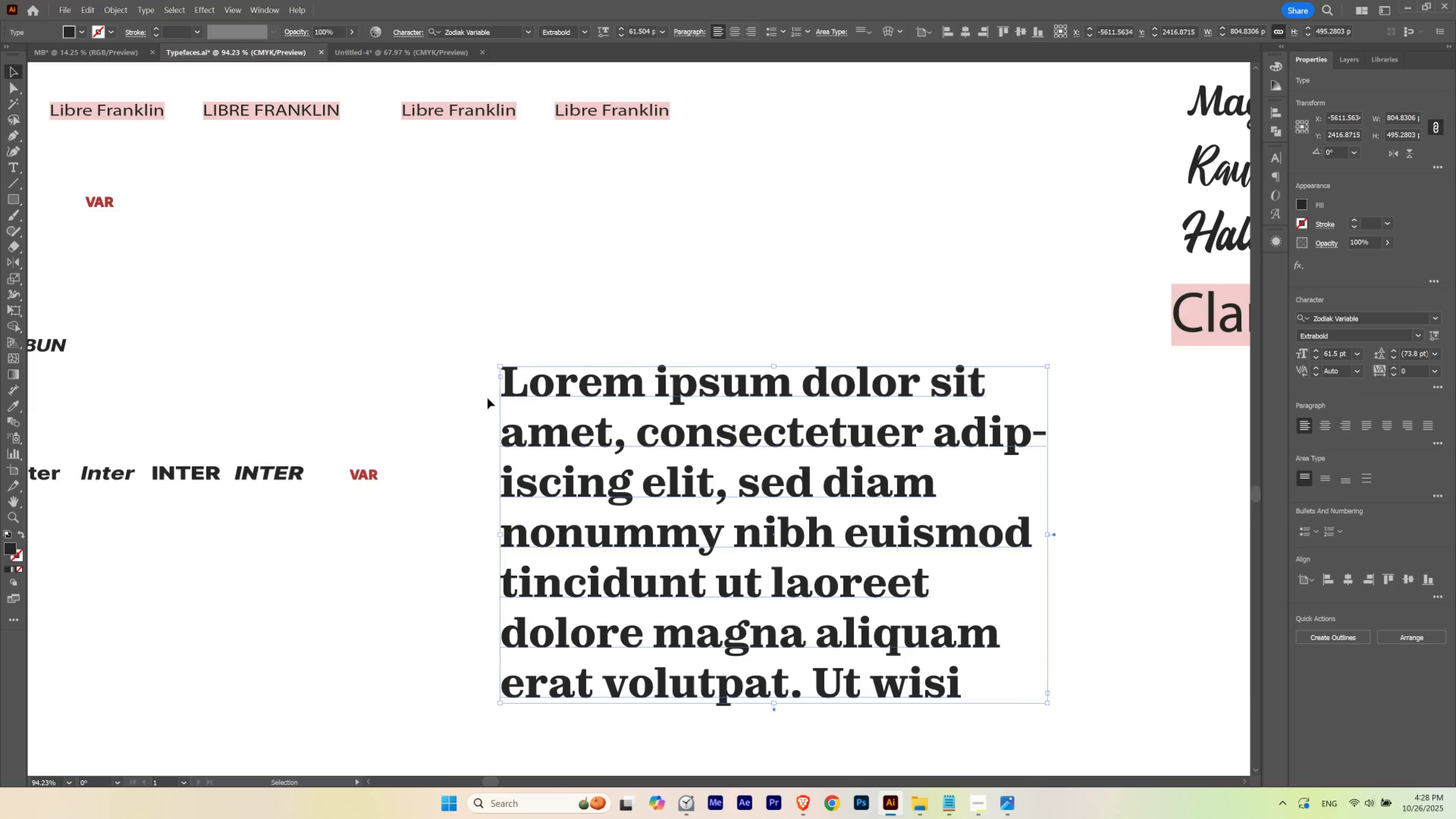 
key(V)
 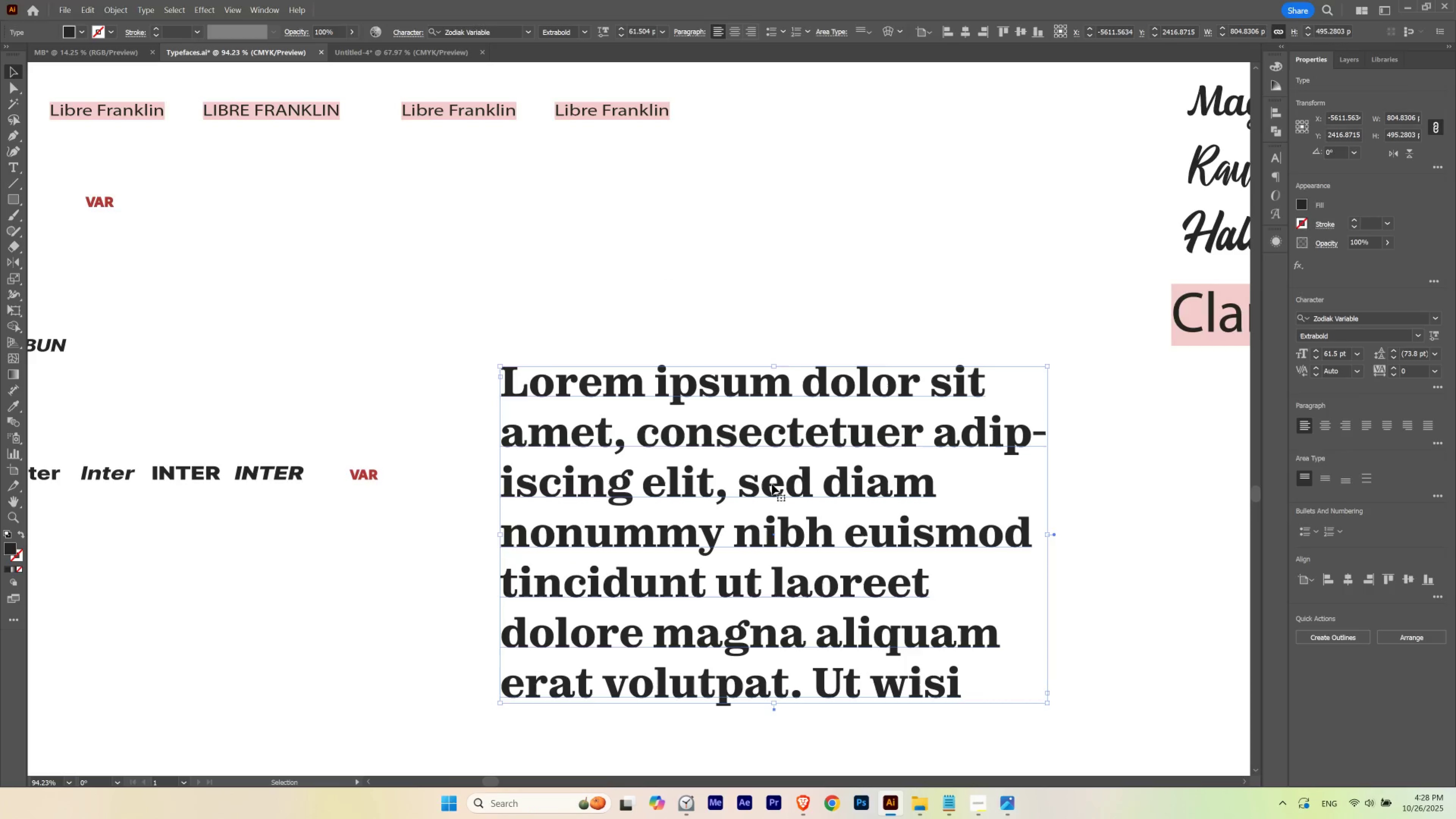 
key(Delete)
 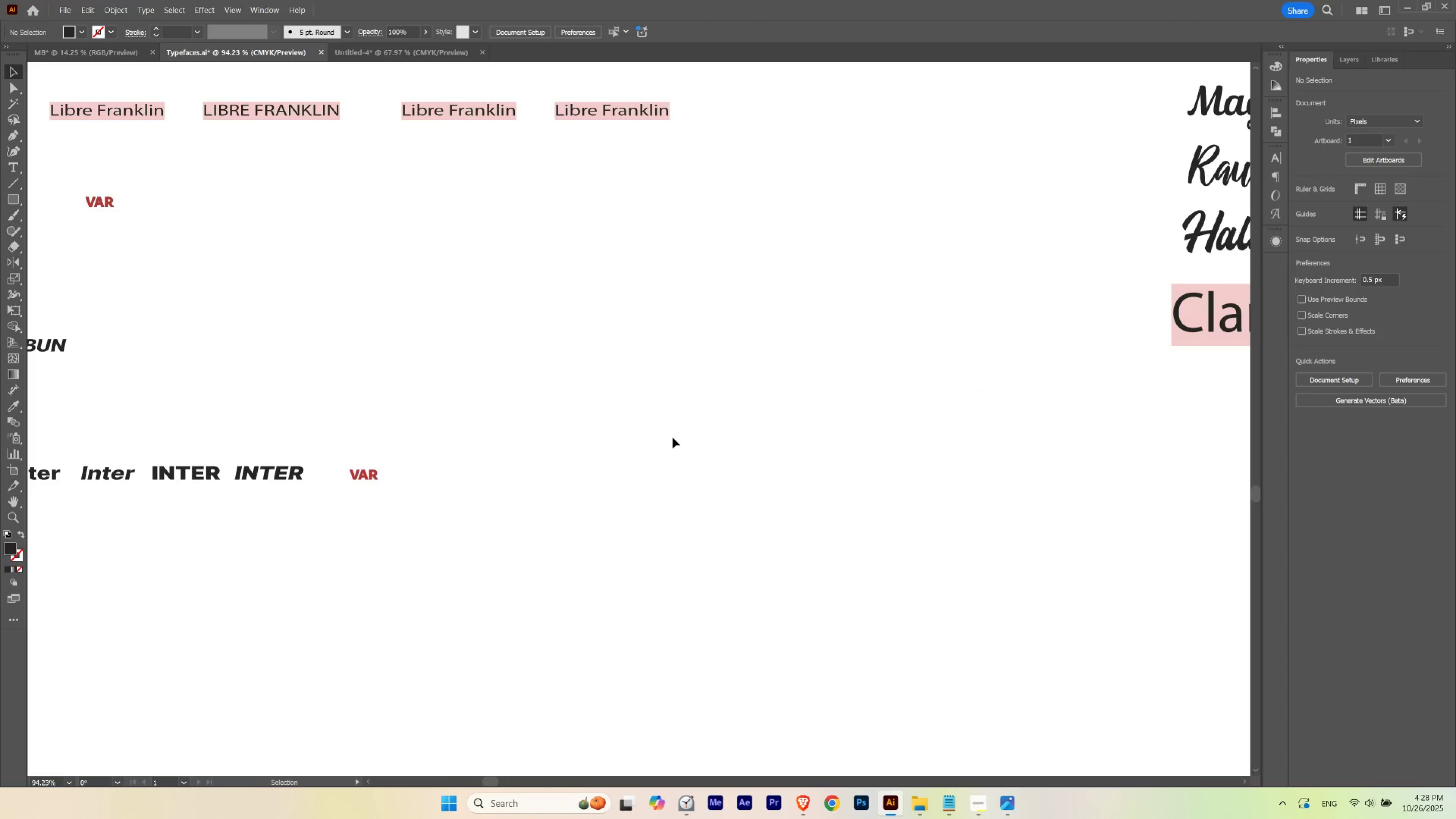 
hold_key(key=ControlLeft, duration=0.44)
 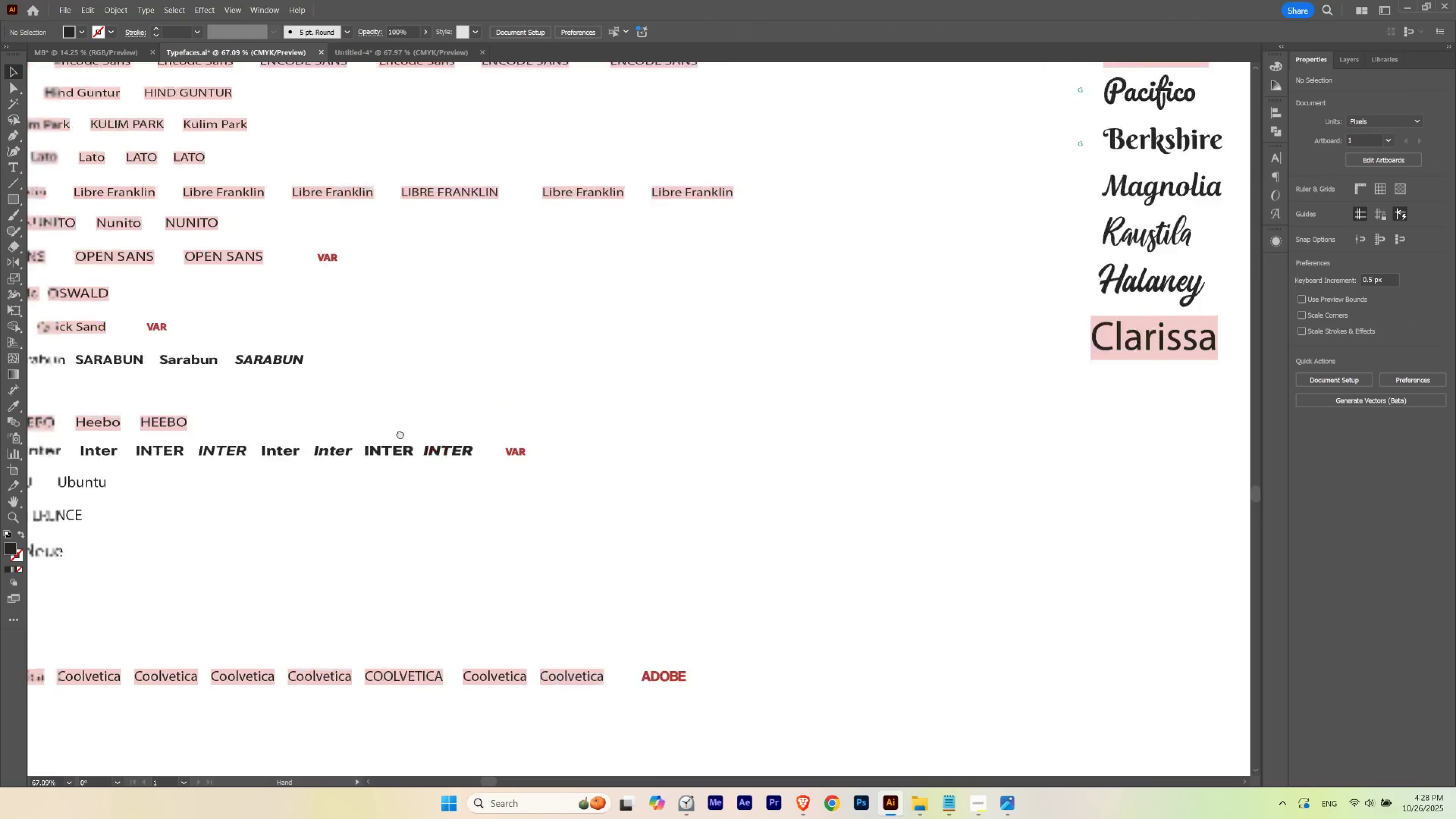 
hold_key(key=Space, duration=1.36)
 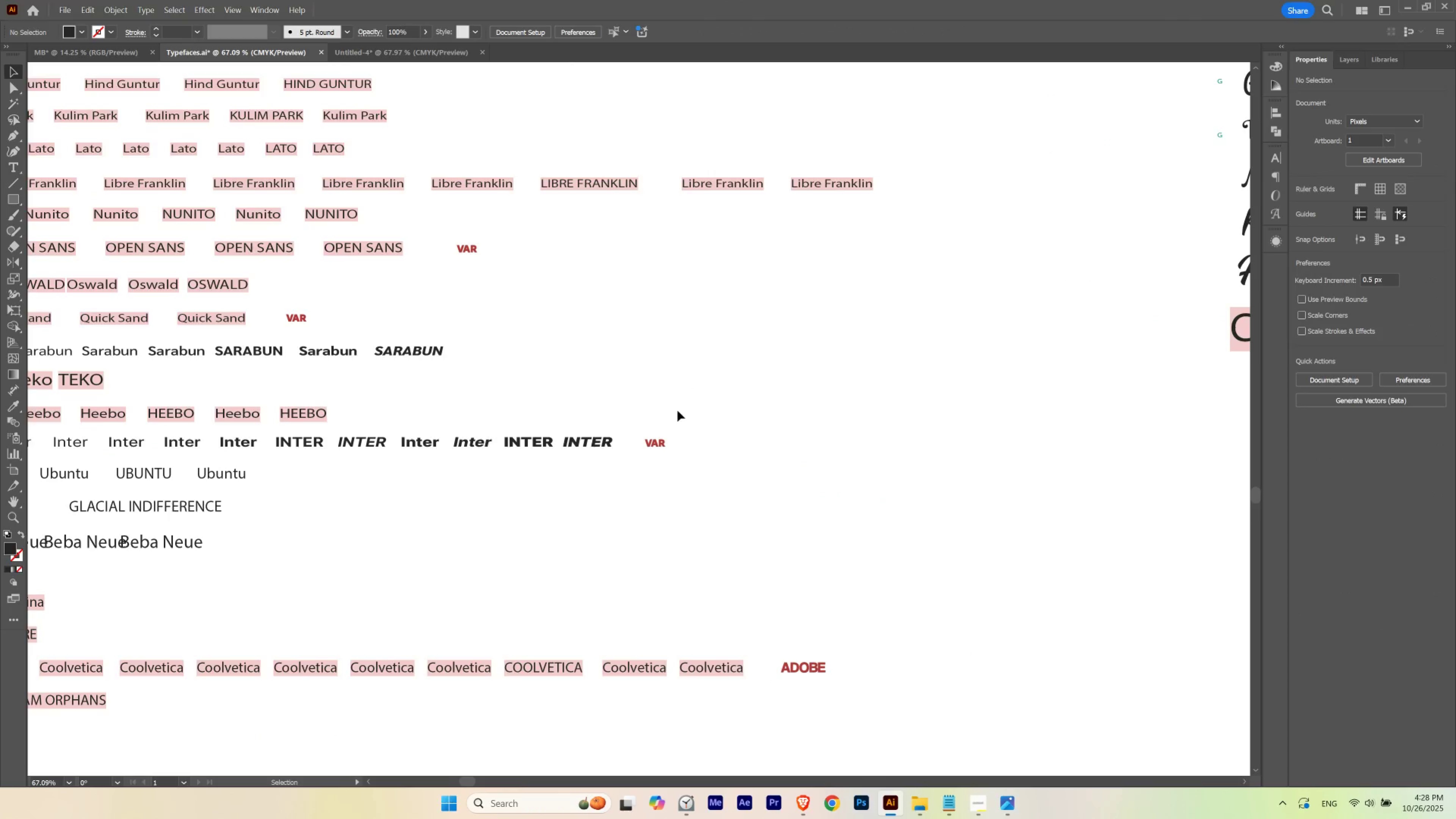 
key(T)
 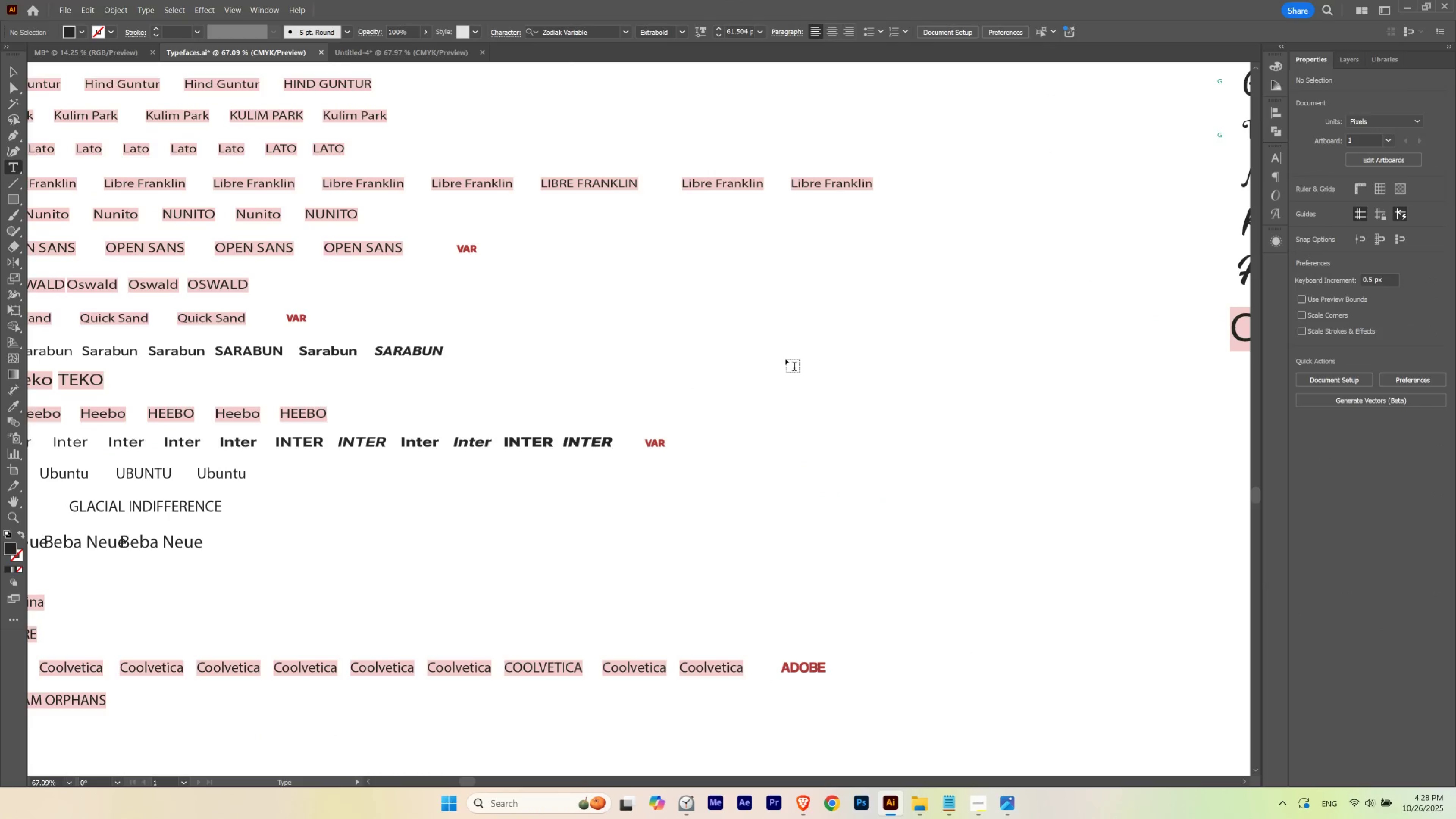 
left_click([785, 359])
 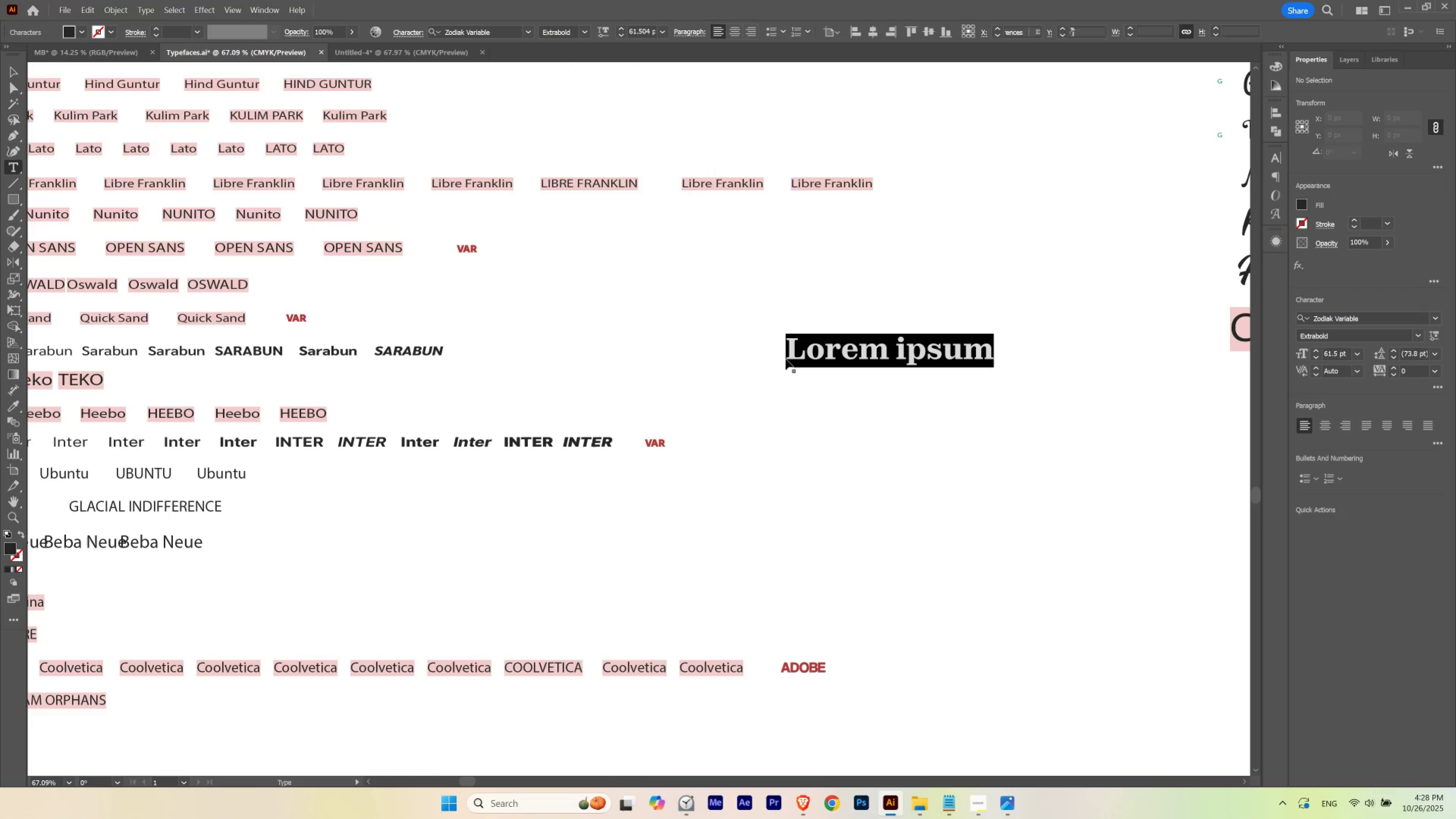 
key(Control+V)
 